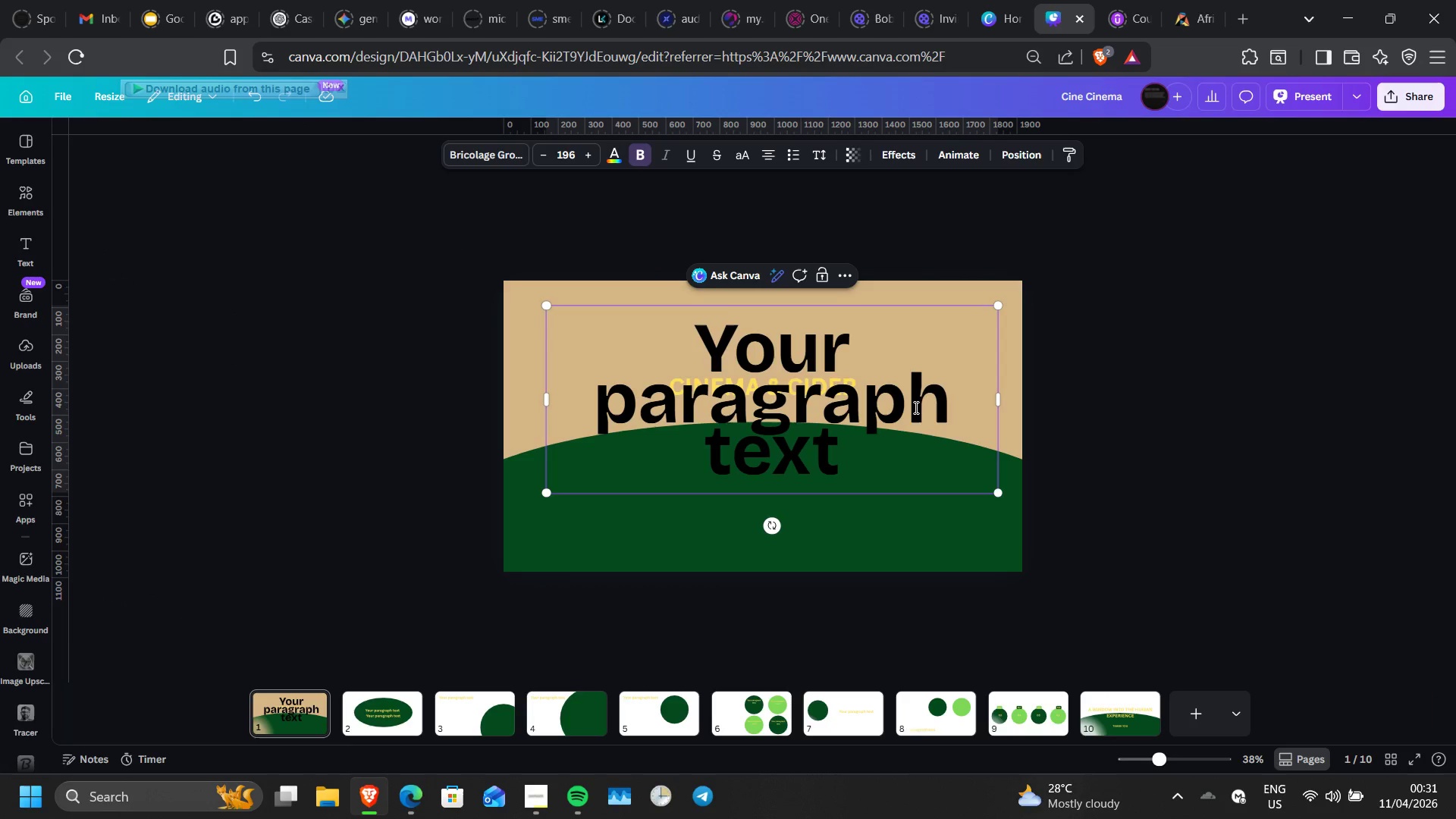 
left_click([1072, 452])
 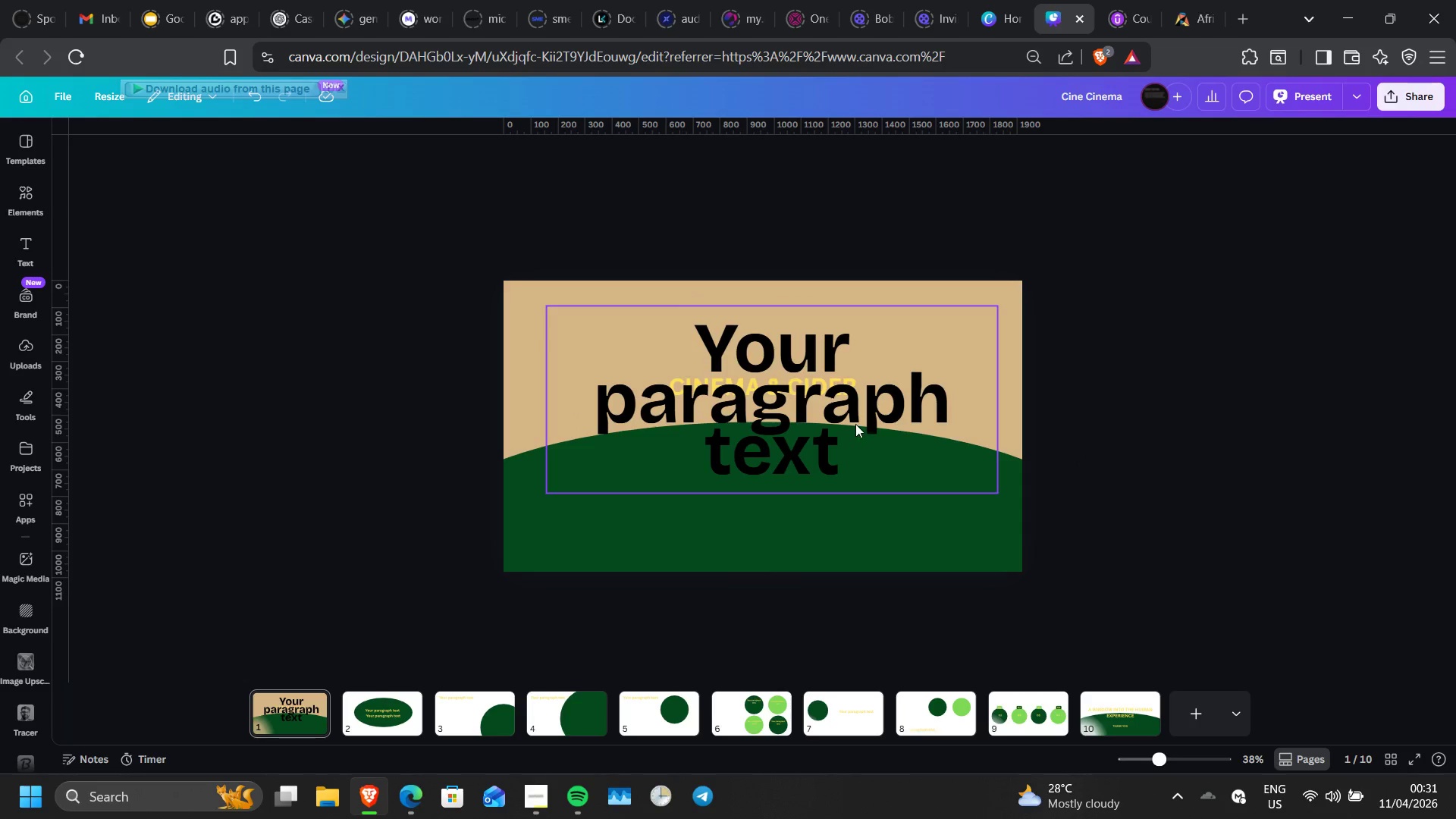 
left_click_drag(start_coordinate=[855, 424], to_coordinate=[839, 422])
 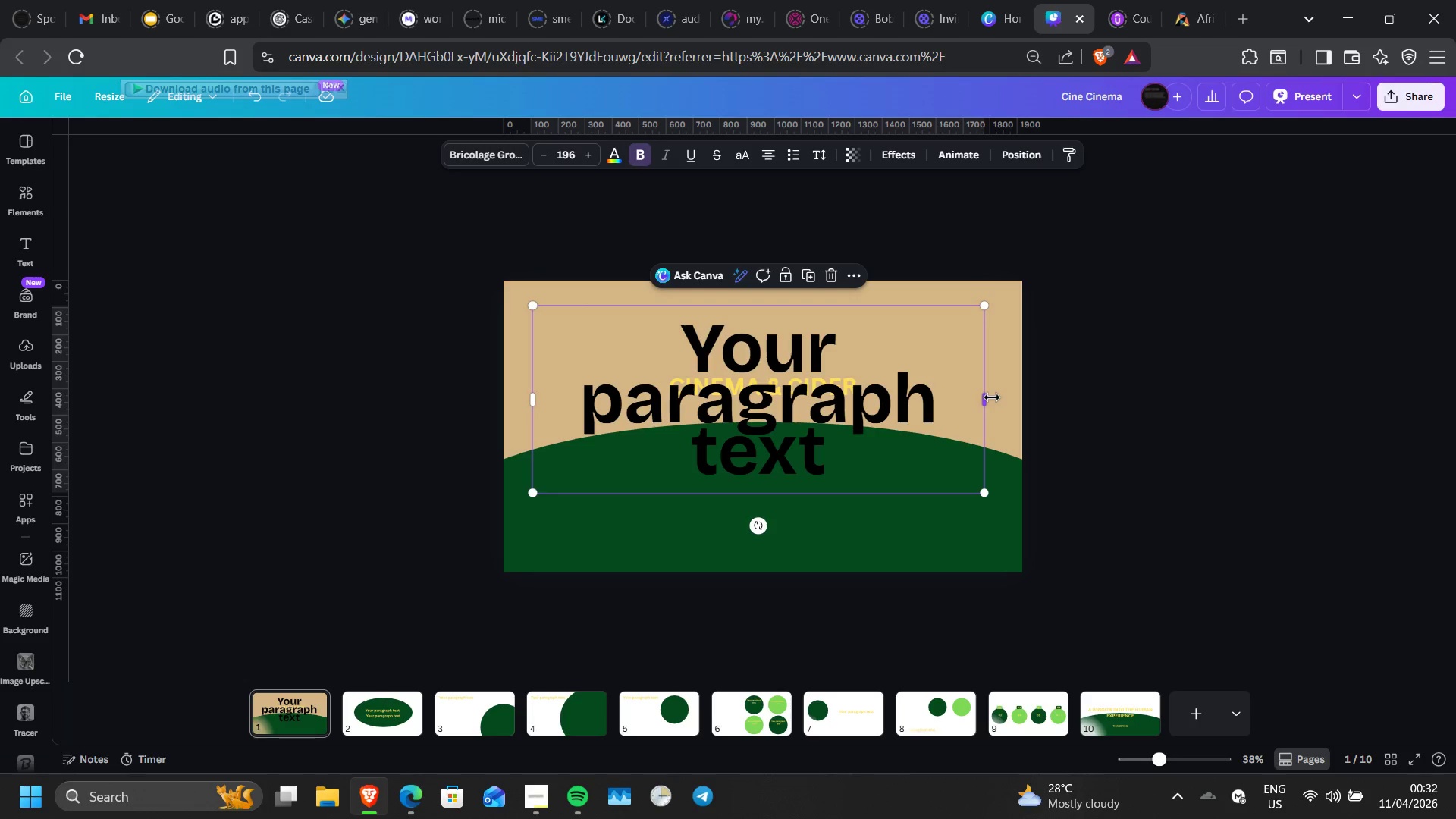 
wait(61.19)
 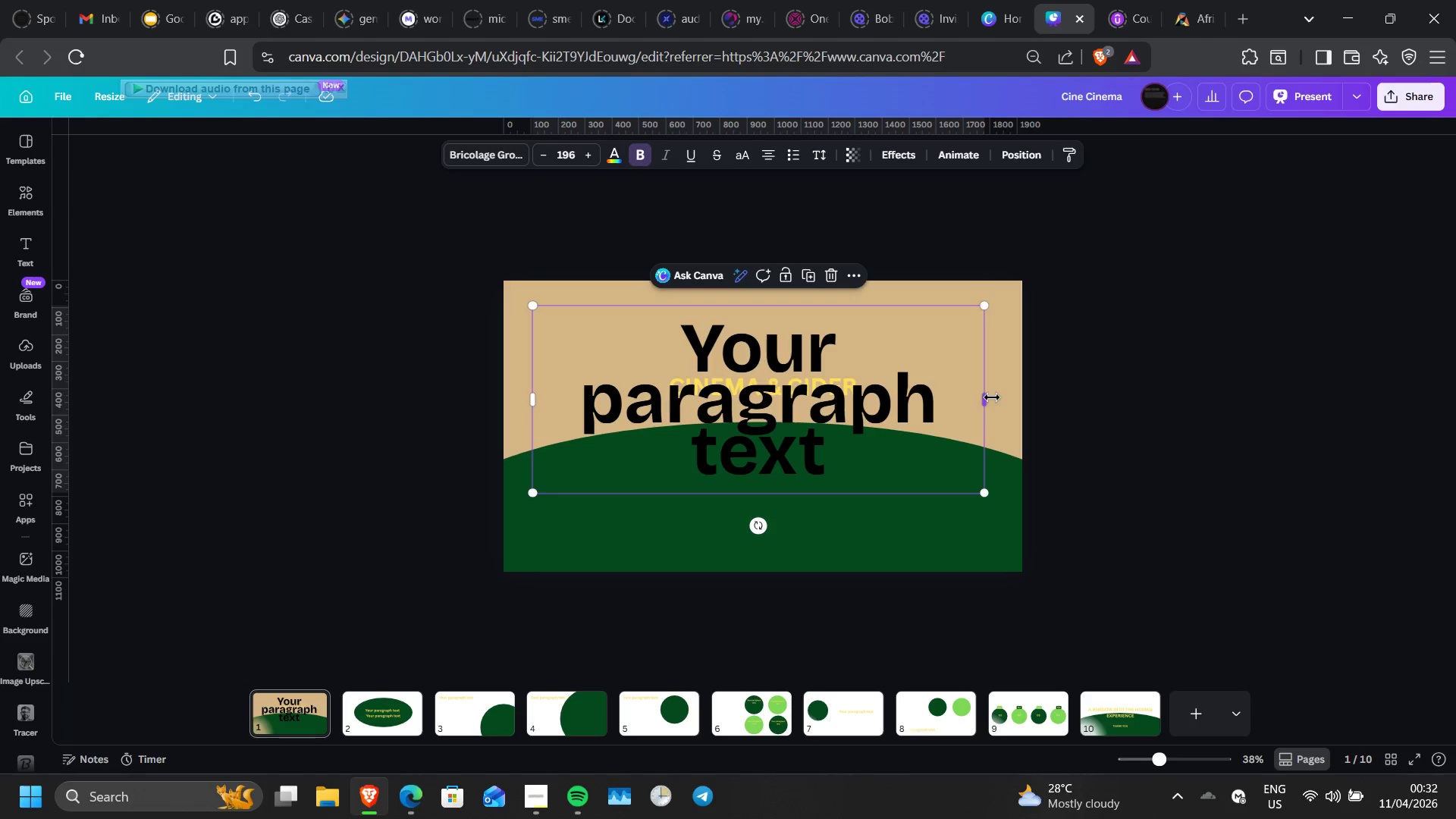 
left_click_drag(start_coordinate=[992, 397], to_coordinate=[1057, 388])
 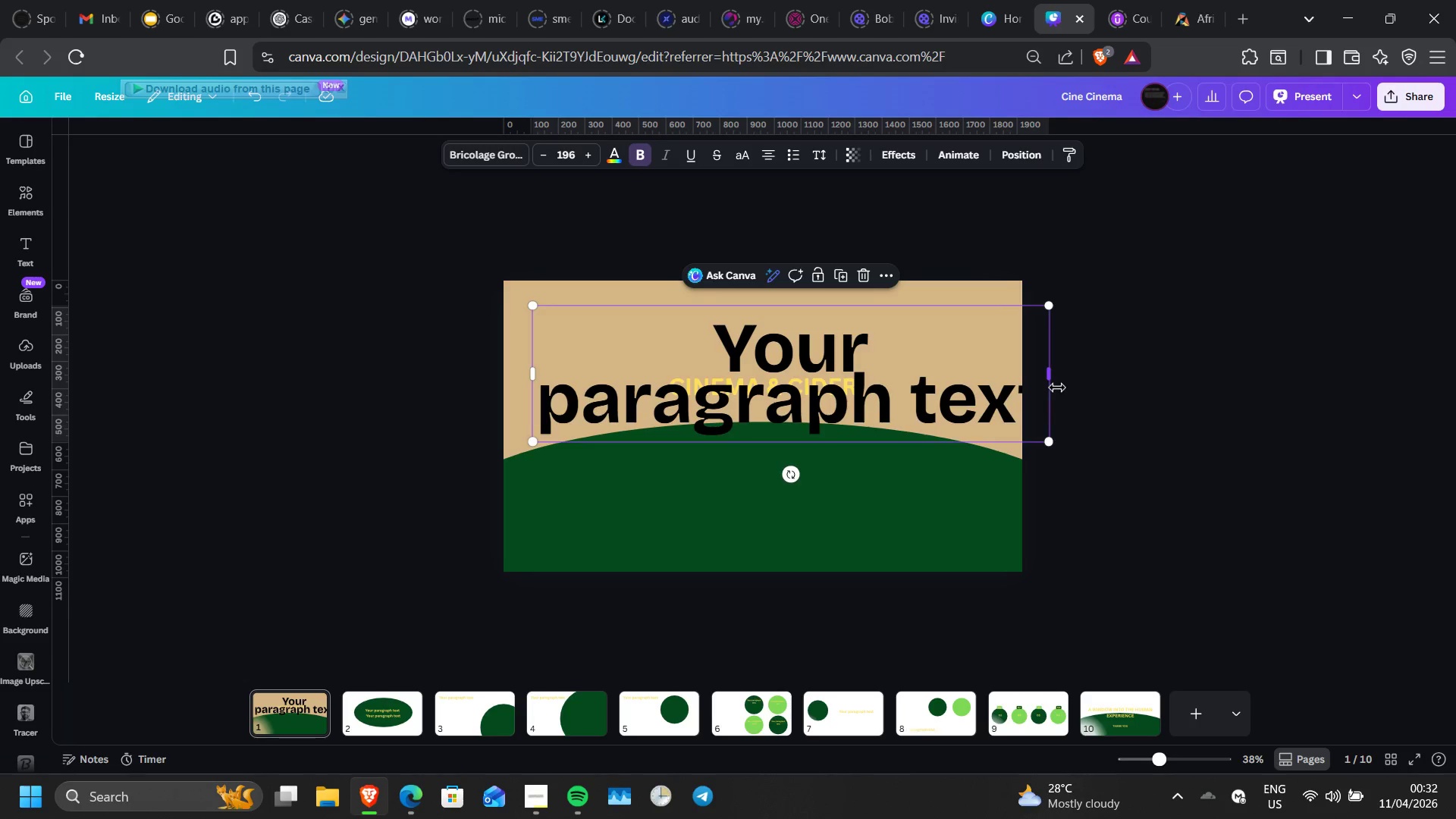 
wait(10.24)
 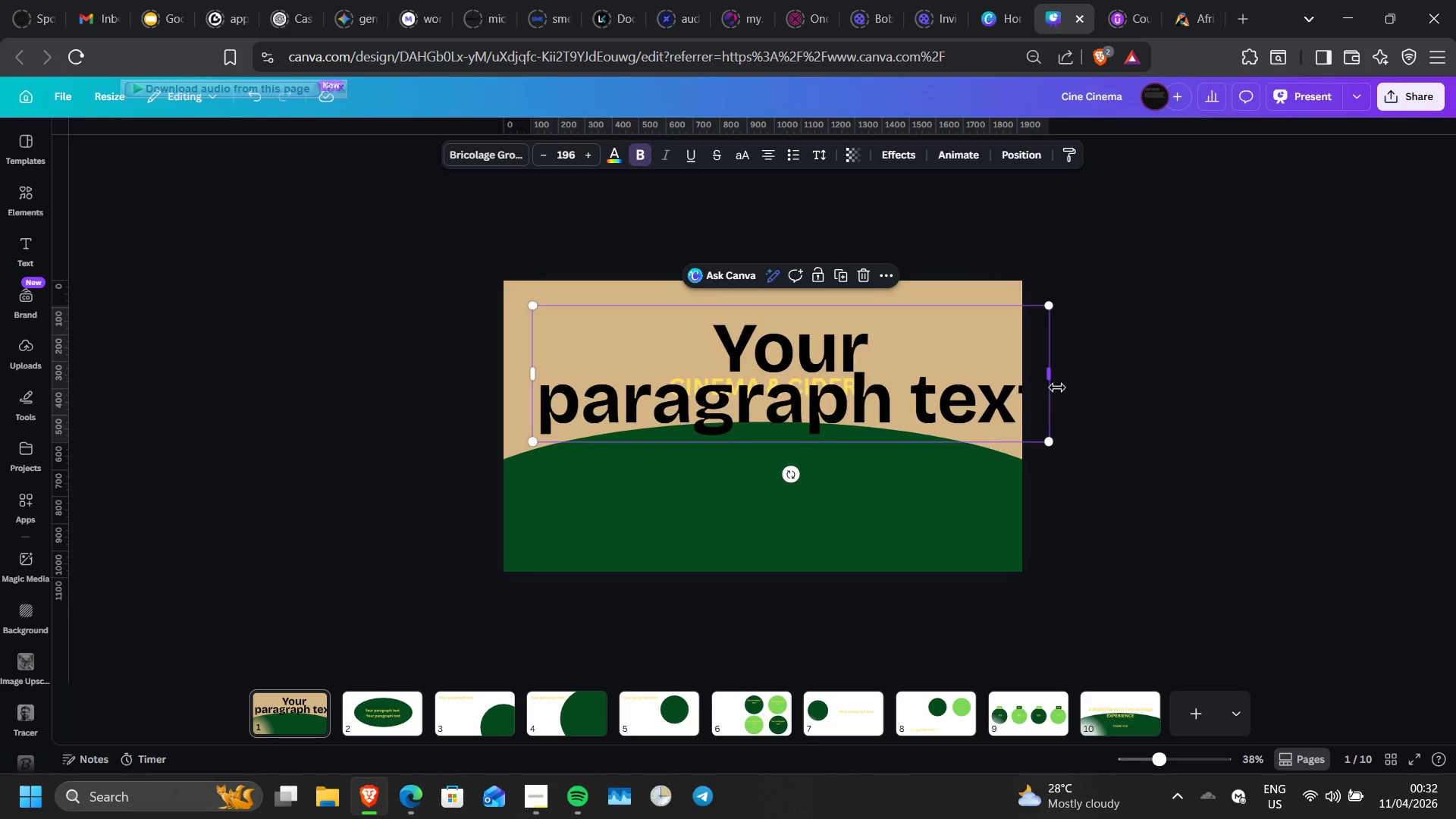 
left_click_drag(start_coordinate=[1052, 378], to_coordinate=[1096, 380])
 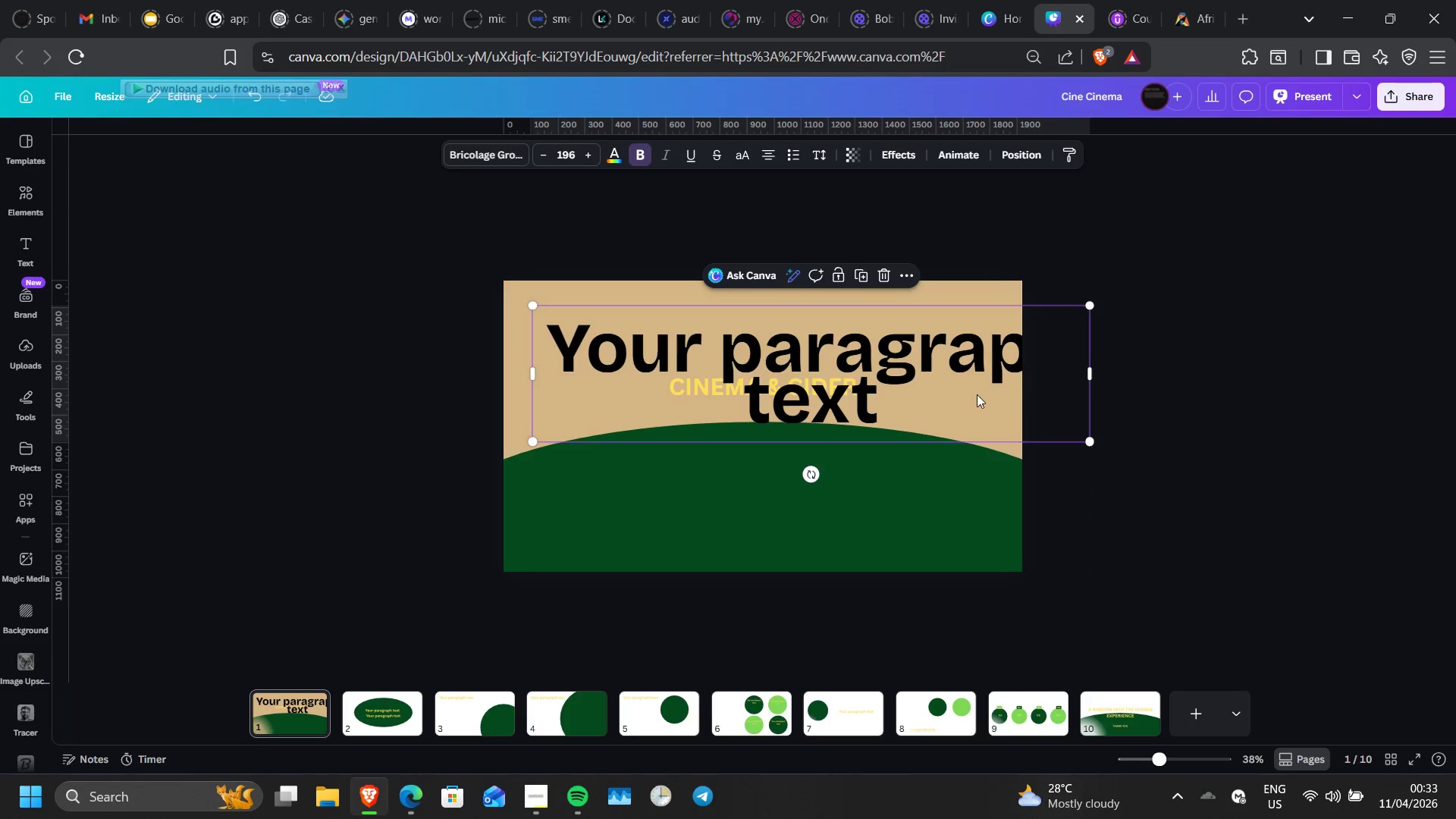 
left_click([1269, 462])
 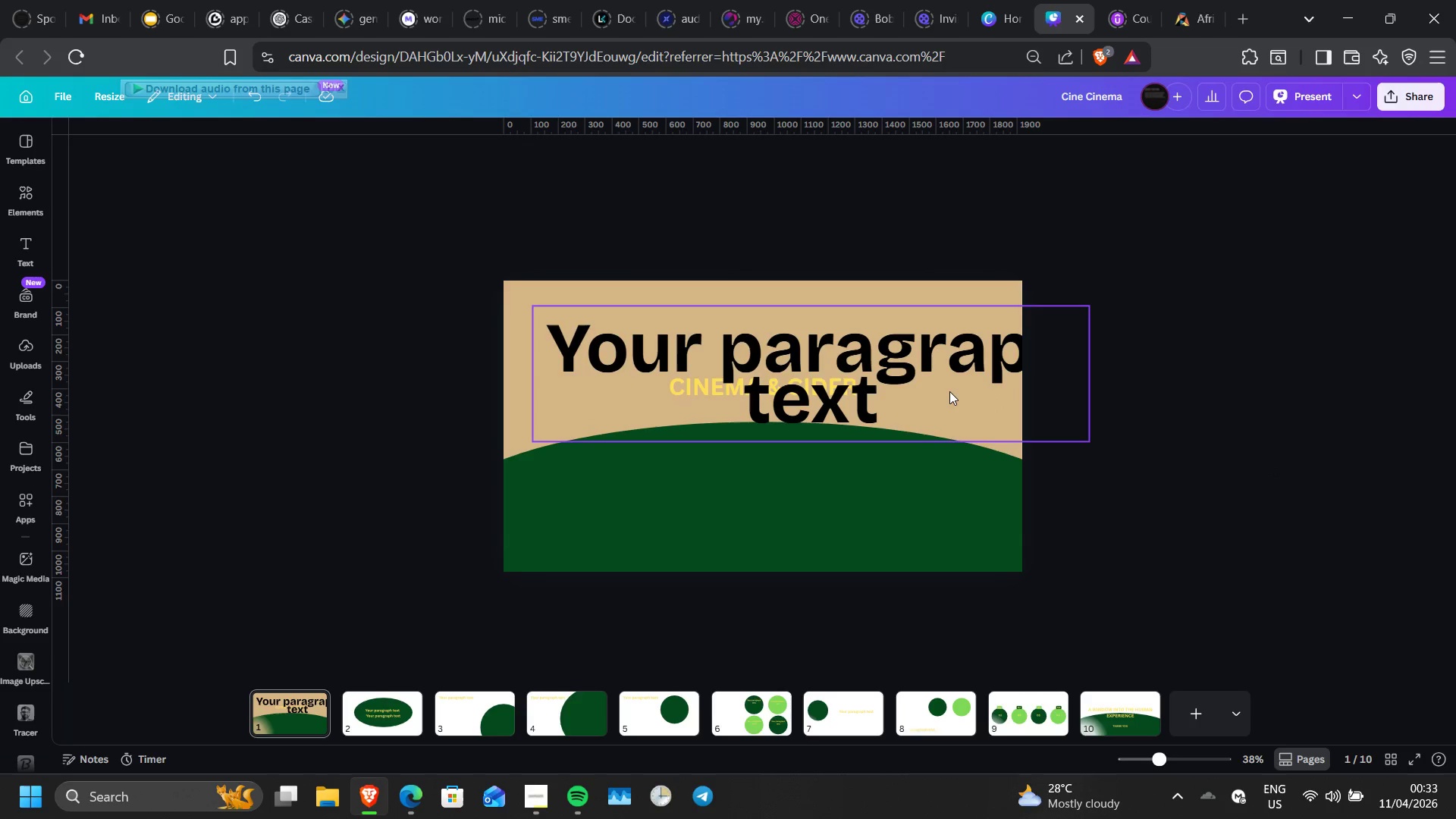 
left_click_drag(start_coordinate=[949, 391], to_coordinate=[902, 404])
 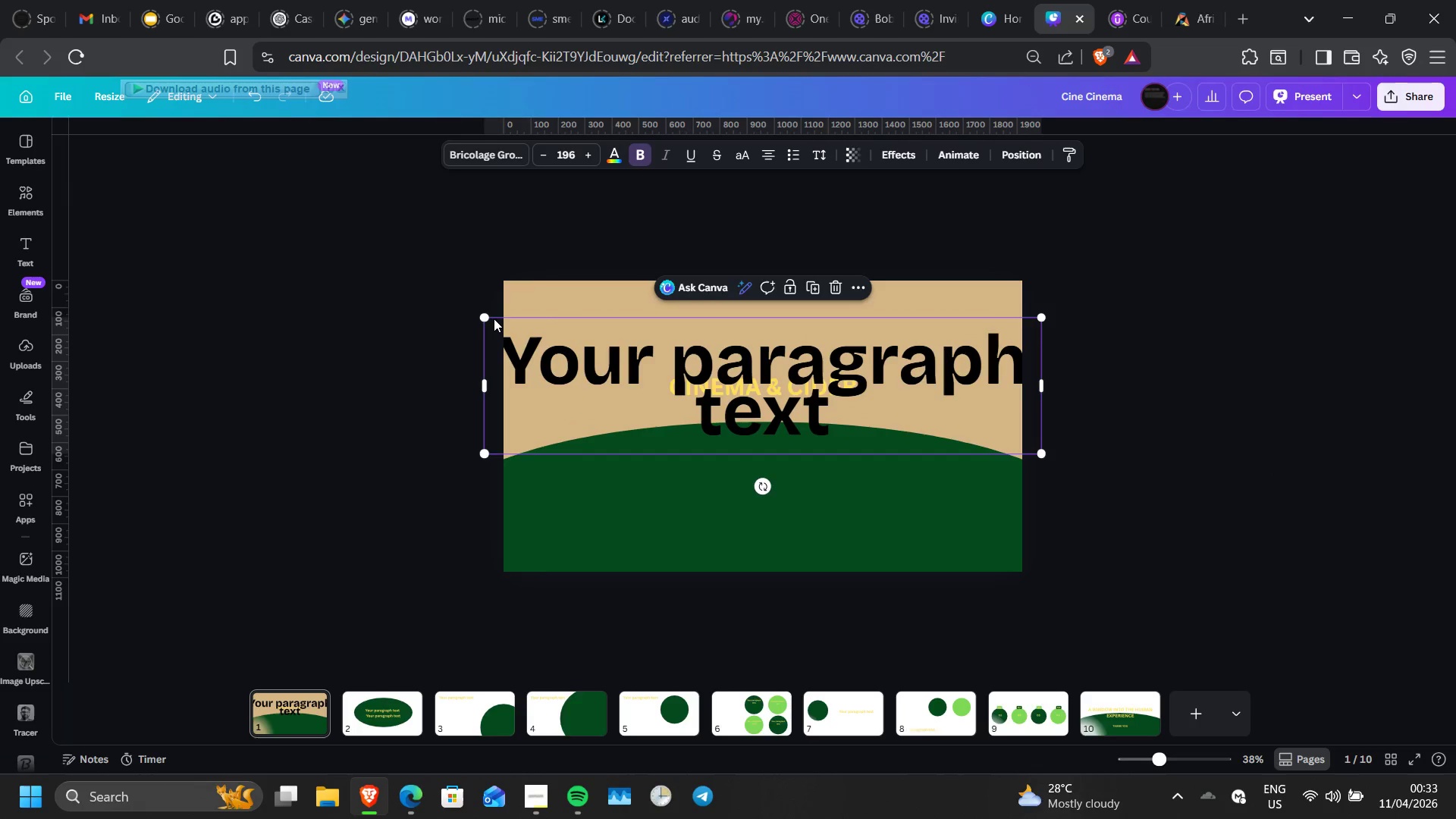 
left_click_drag(start_coordinate=[482, 314], to_coordinate=[508, 320])
 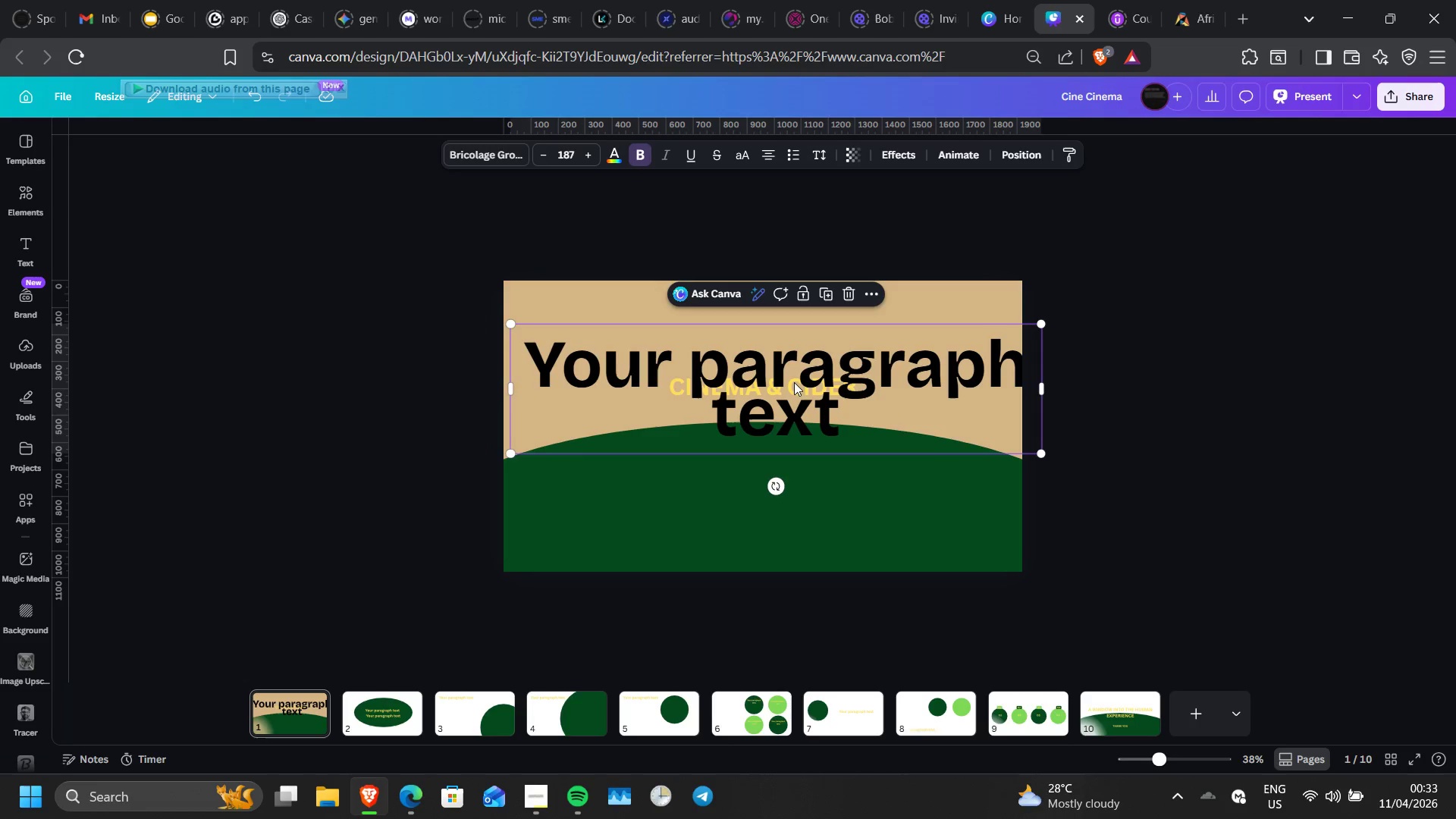 
left_click_drag(start_coordinate=[794, 382], to_coordinate=[786, 357])
 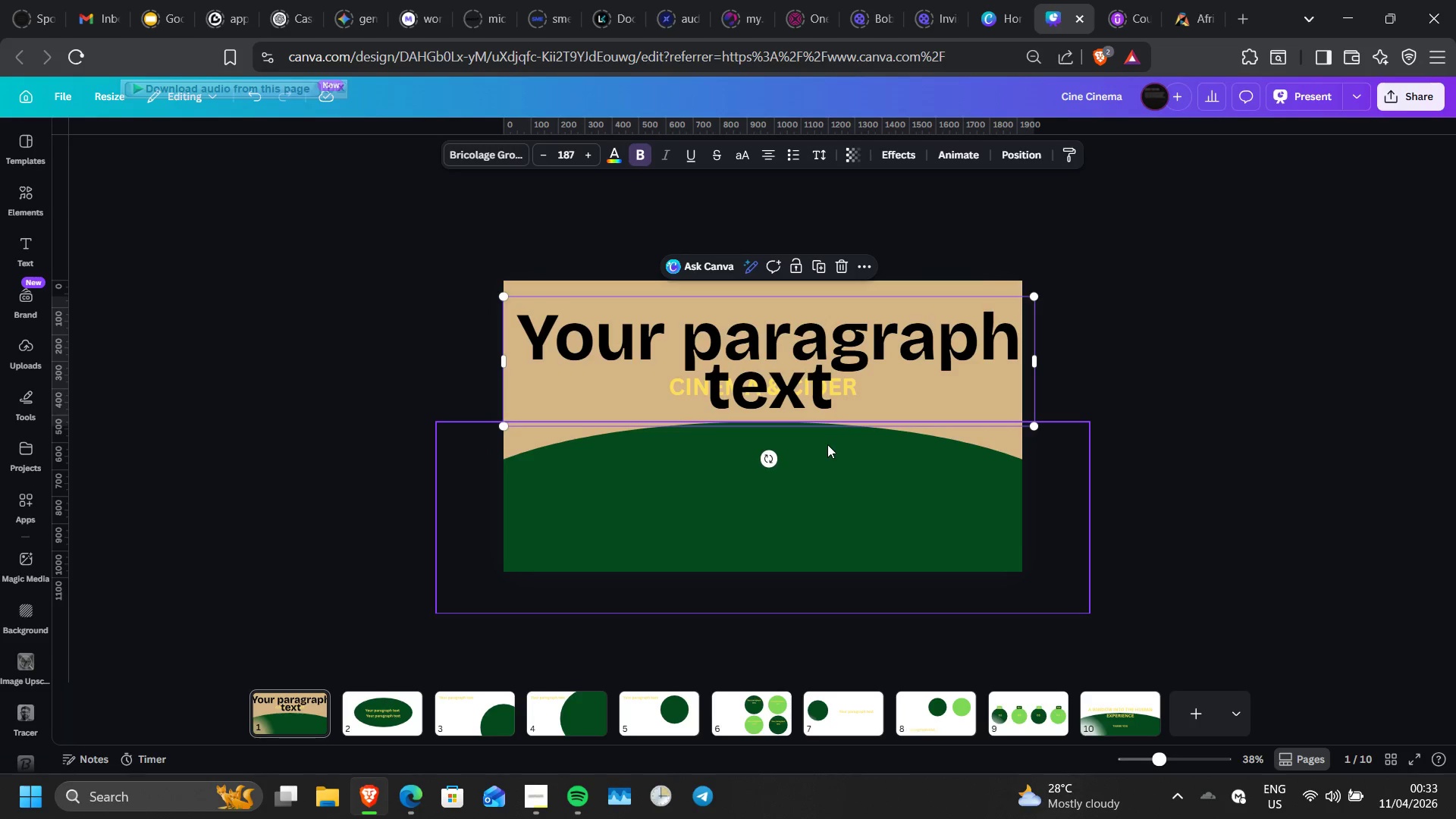 
left_click([831, 457])
 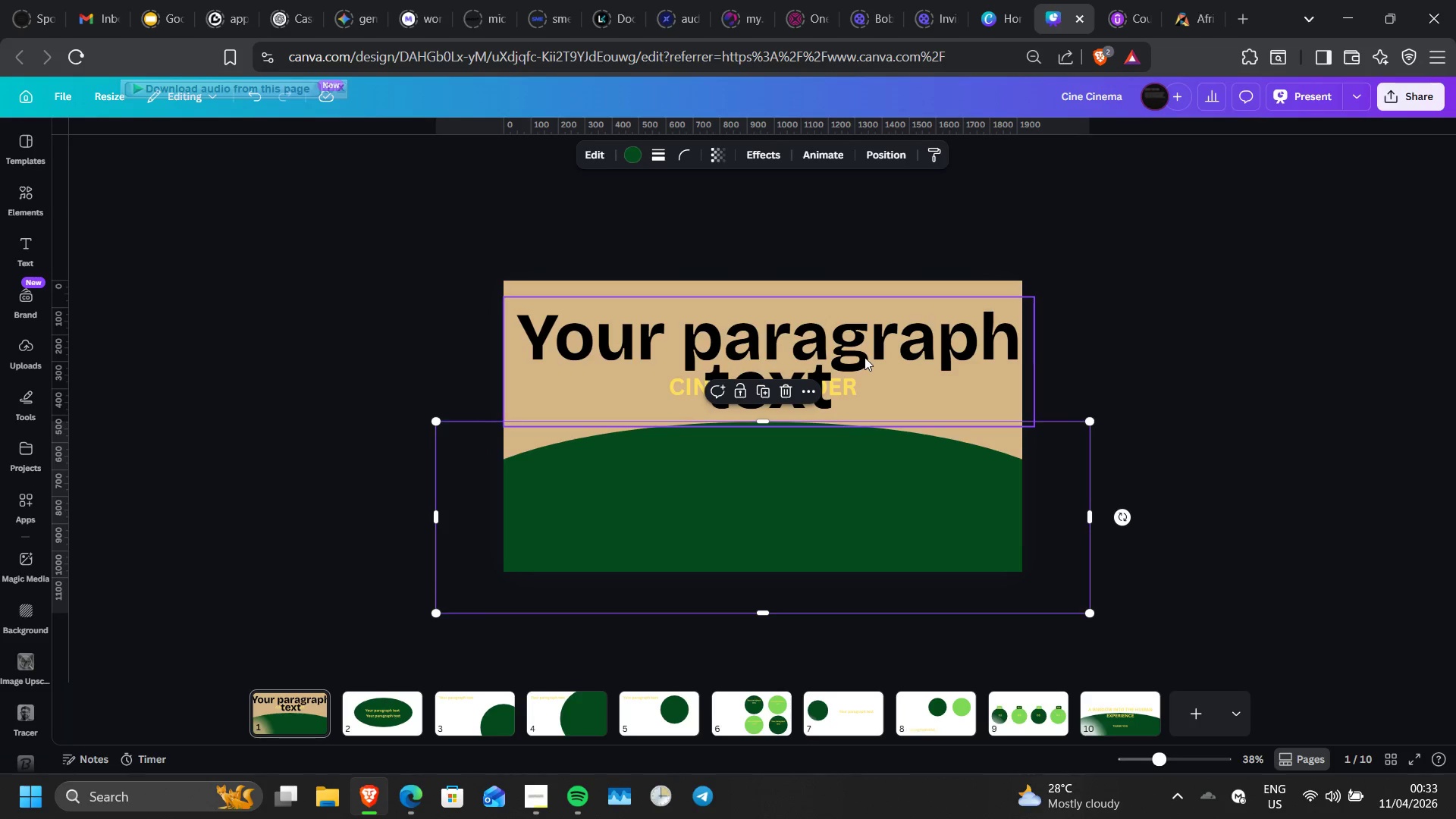 
left_click_drag(start_coordinate=[864, 357], to_coordinate=[871, 328])
 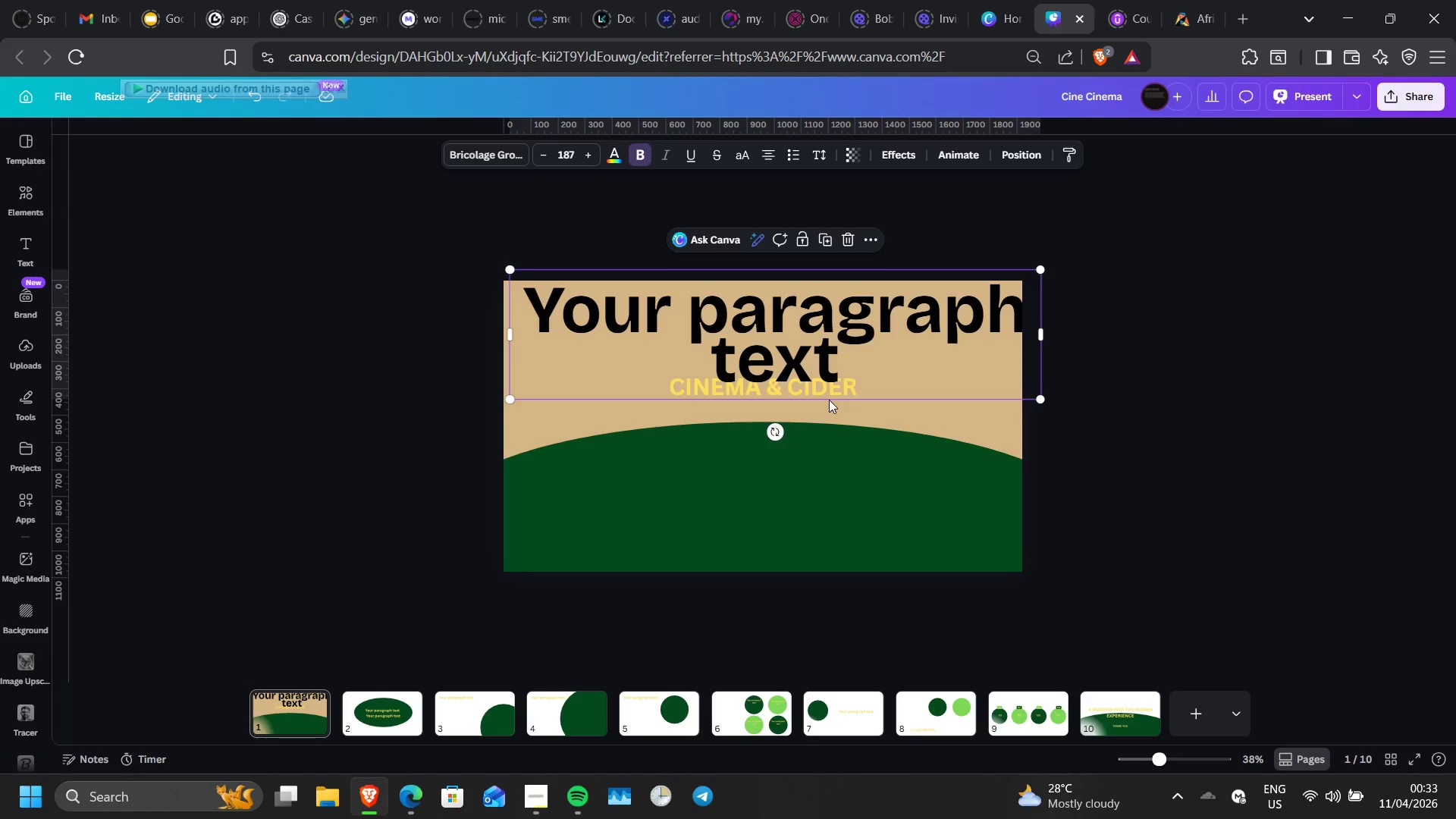 
wait(5.11)
 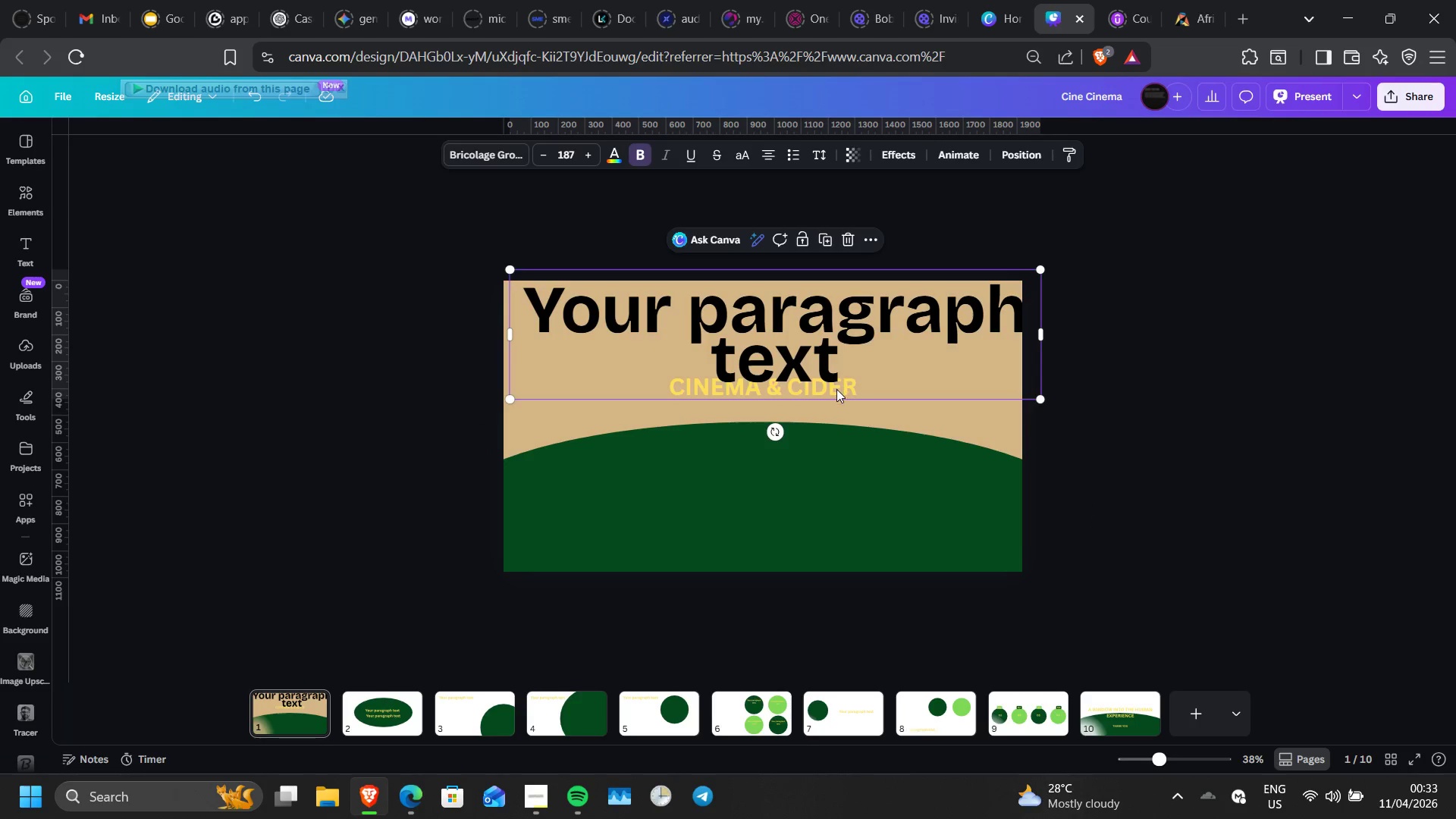 
left_click([829, 401])
 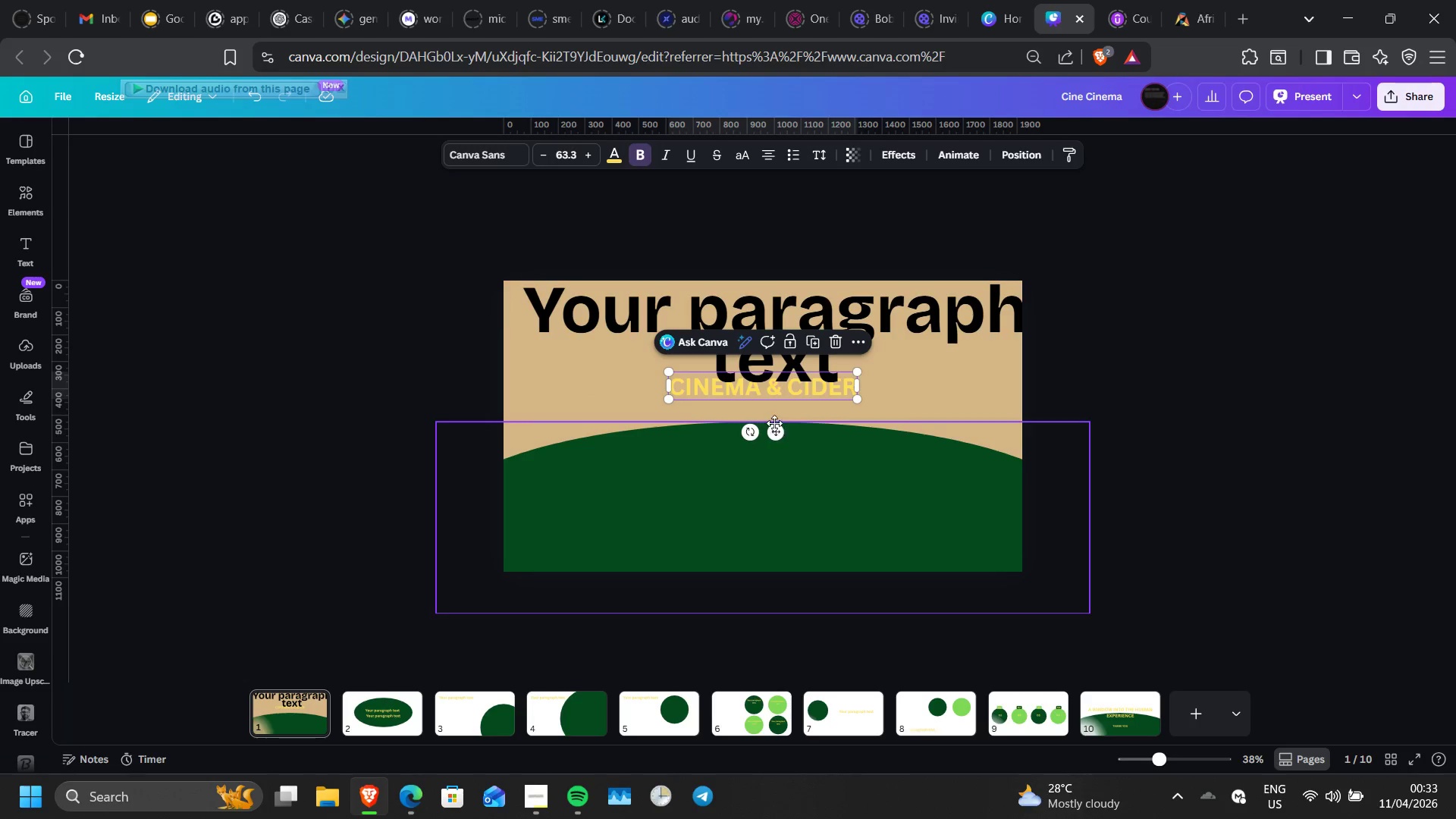 
left_click_drag(start_coordinate=[774, 429], to_coordinate=[776, 491])
 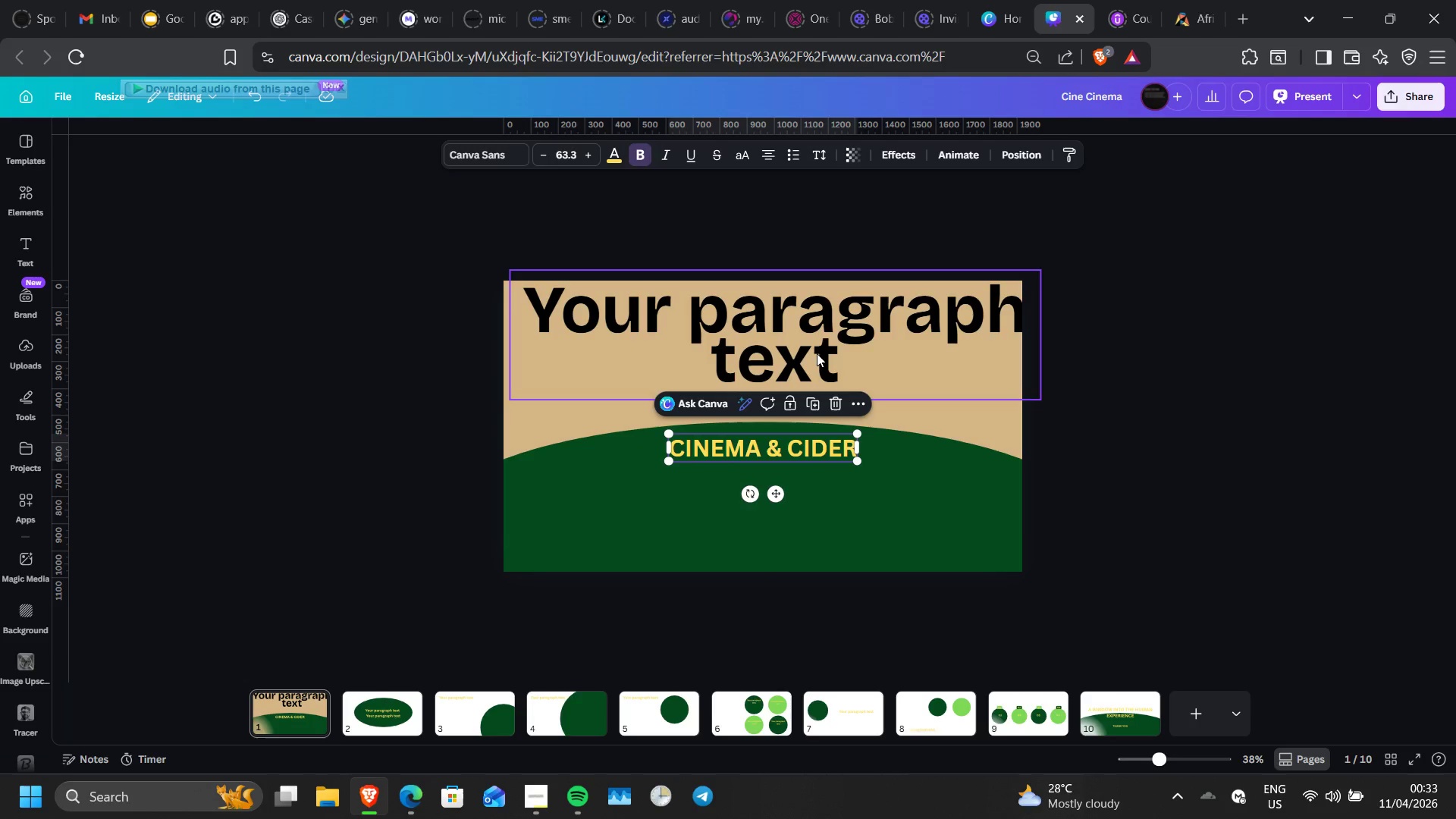 
left_click_drag(start_coordinate=[817, 353], to_coordinate=[806, 375])
 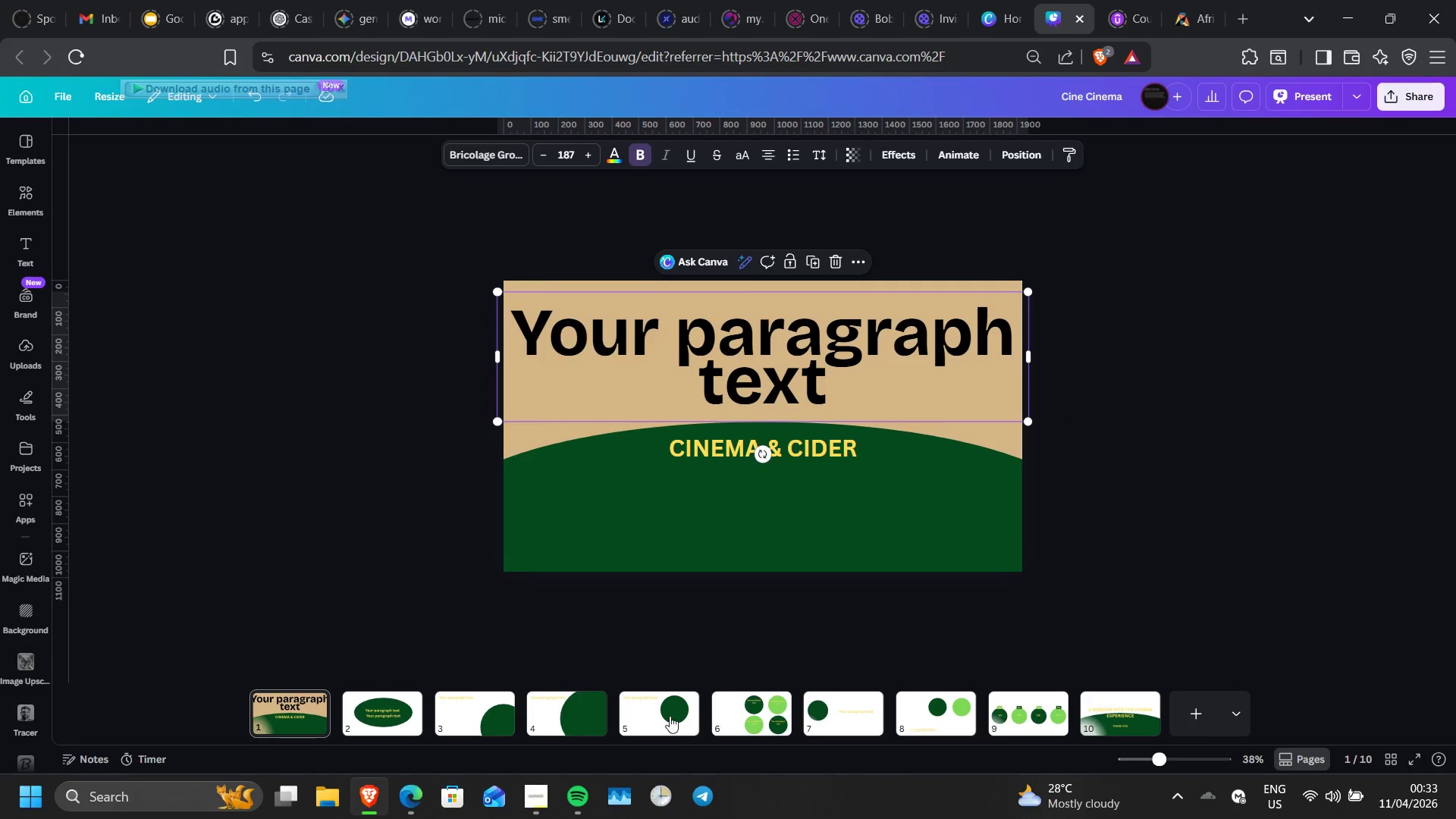 
left_click([670, 716])
 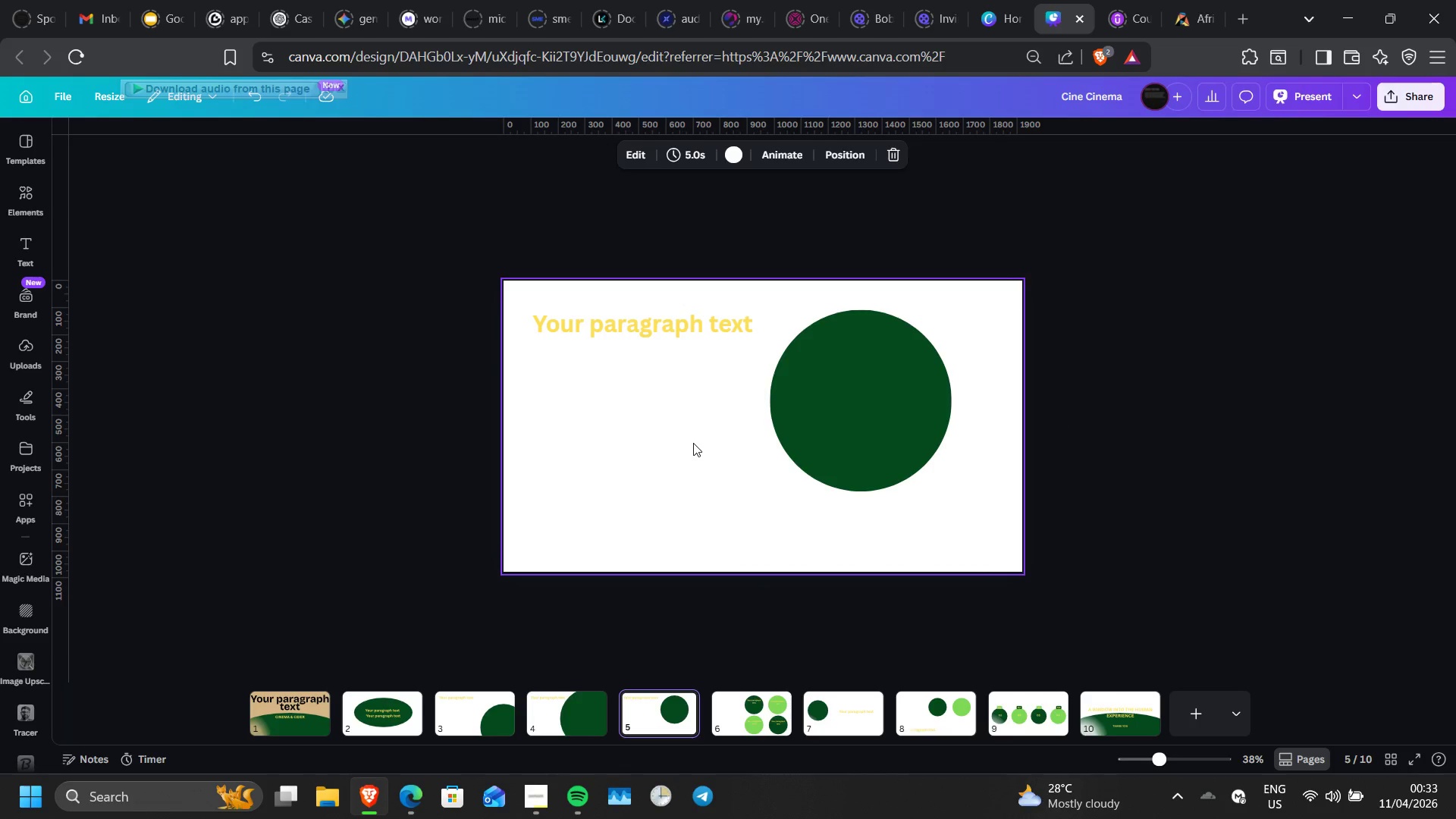 
key(L)
 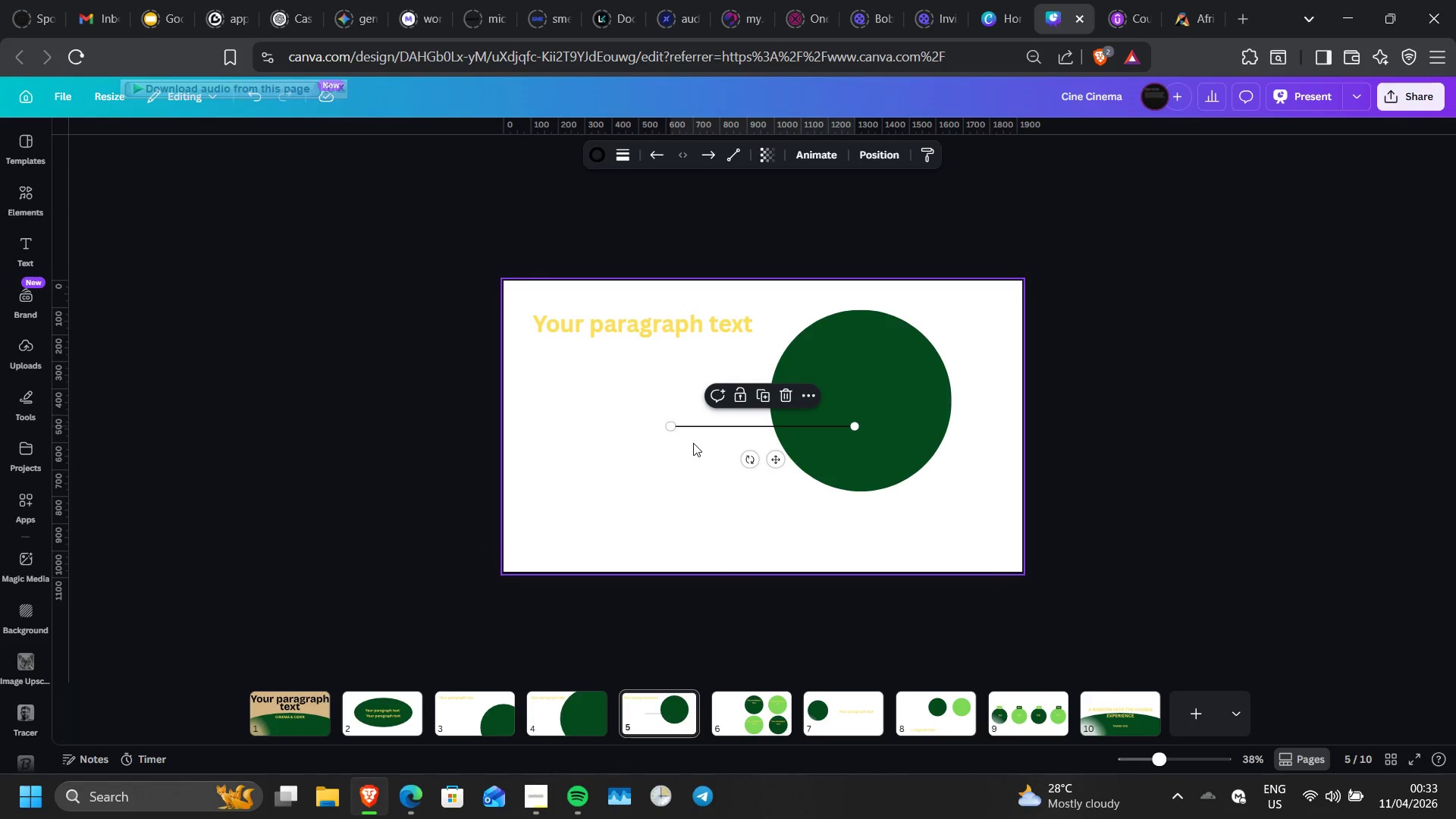 
key(Control+V)
 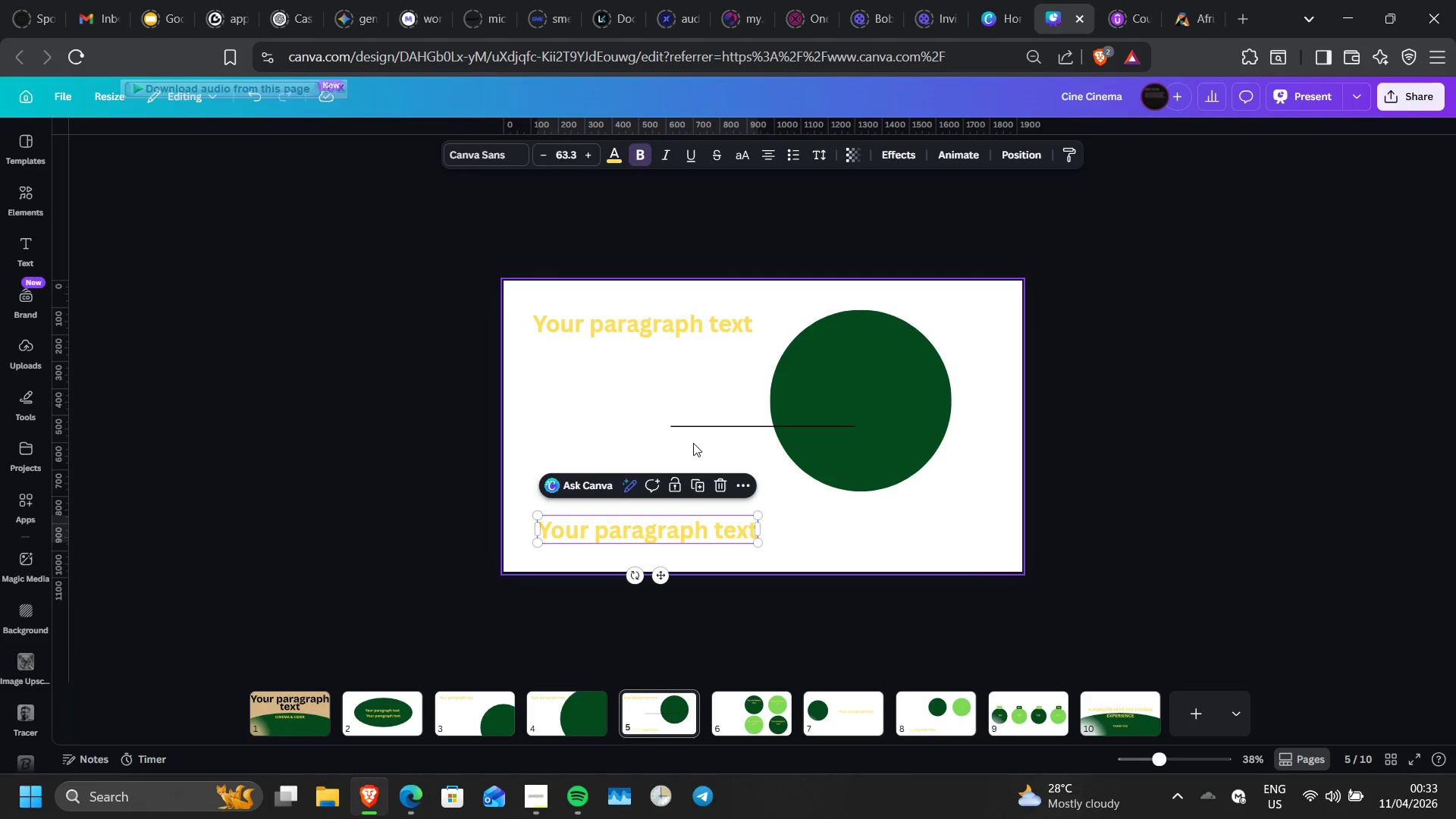 
wait(7.83)
 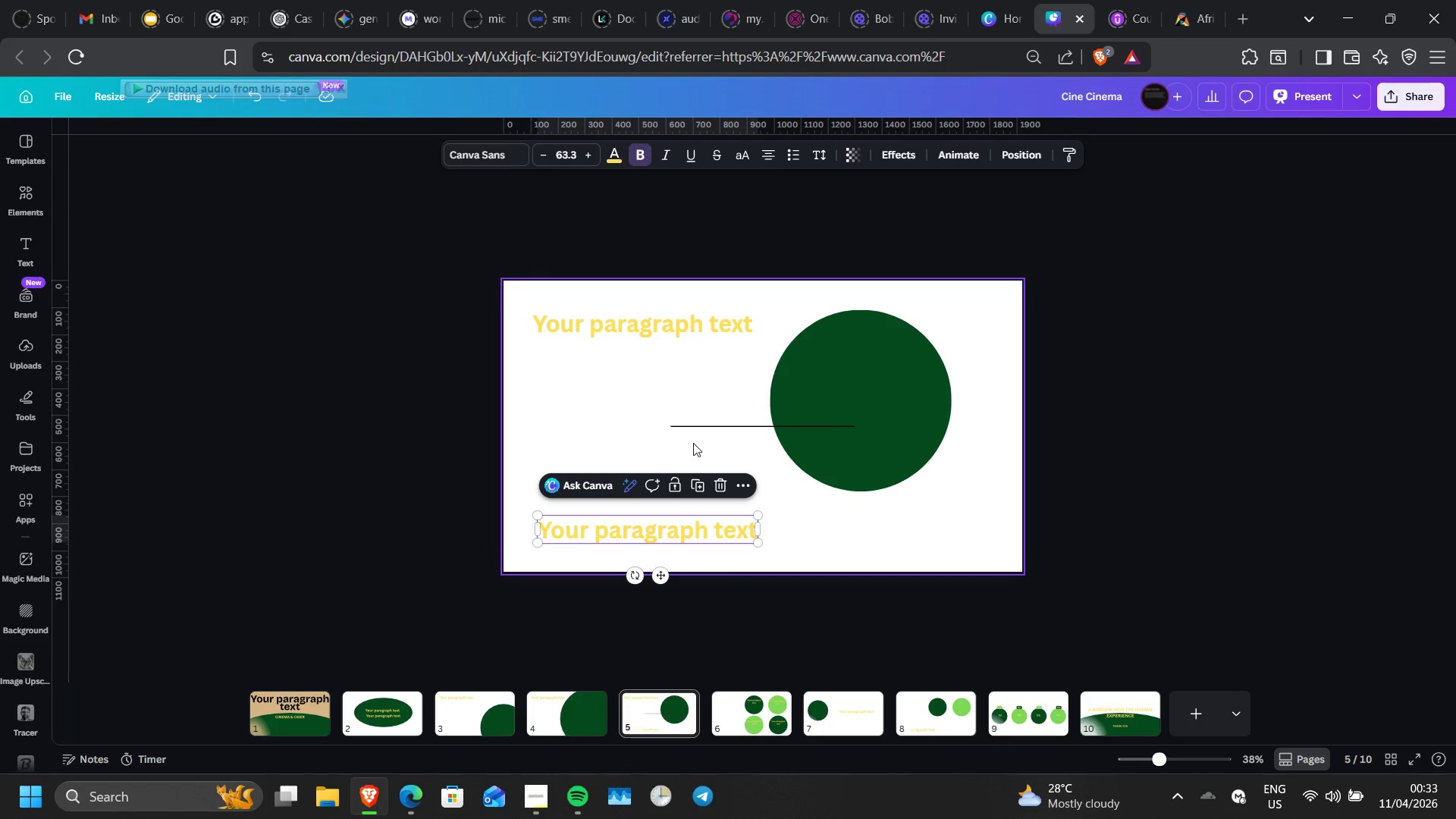 
left_click([717, 426])
 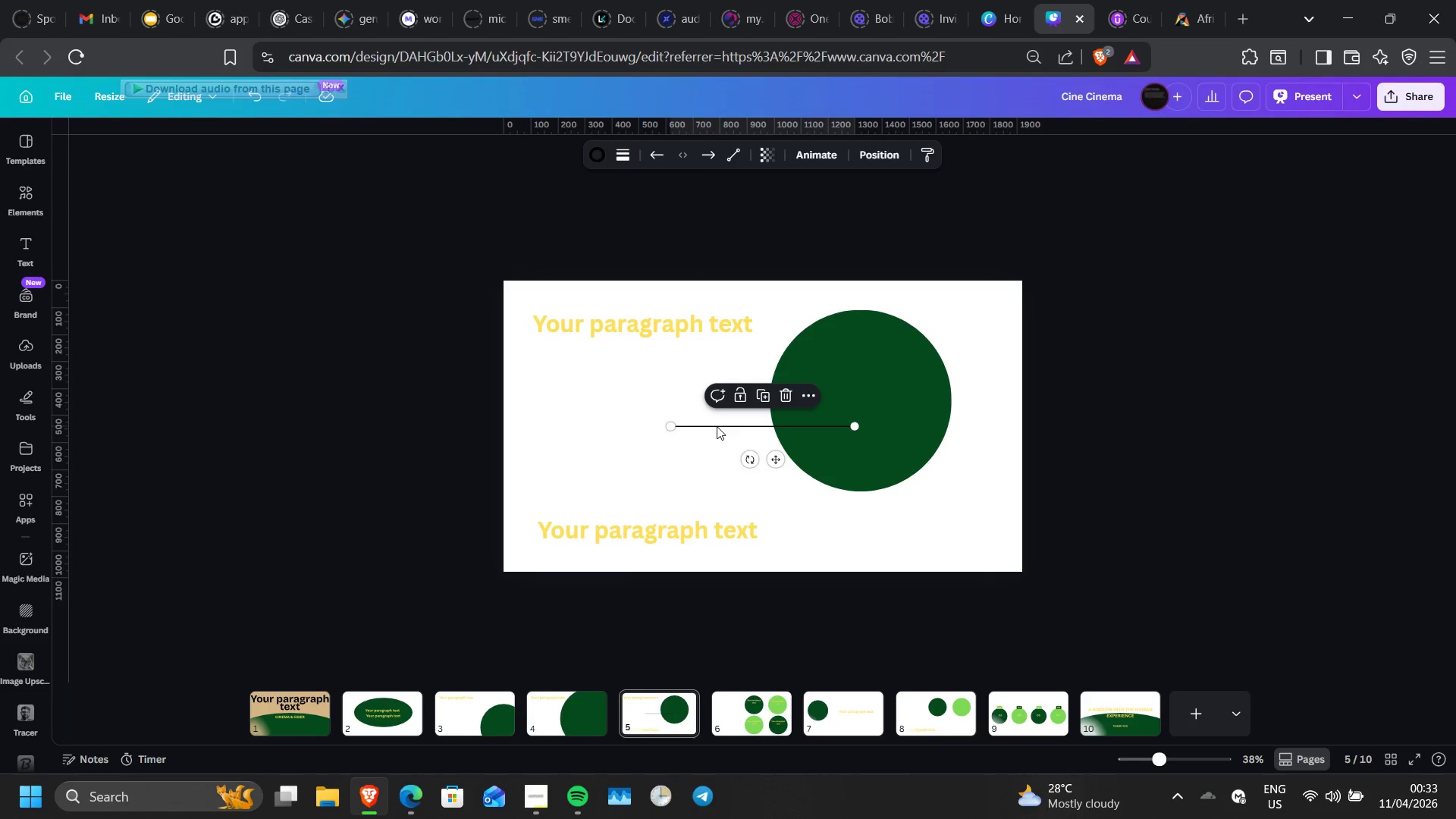 
key(Delete)
 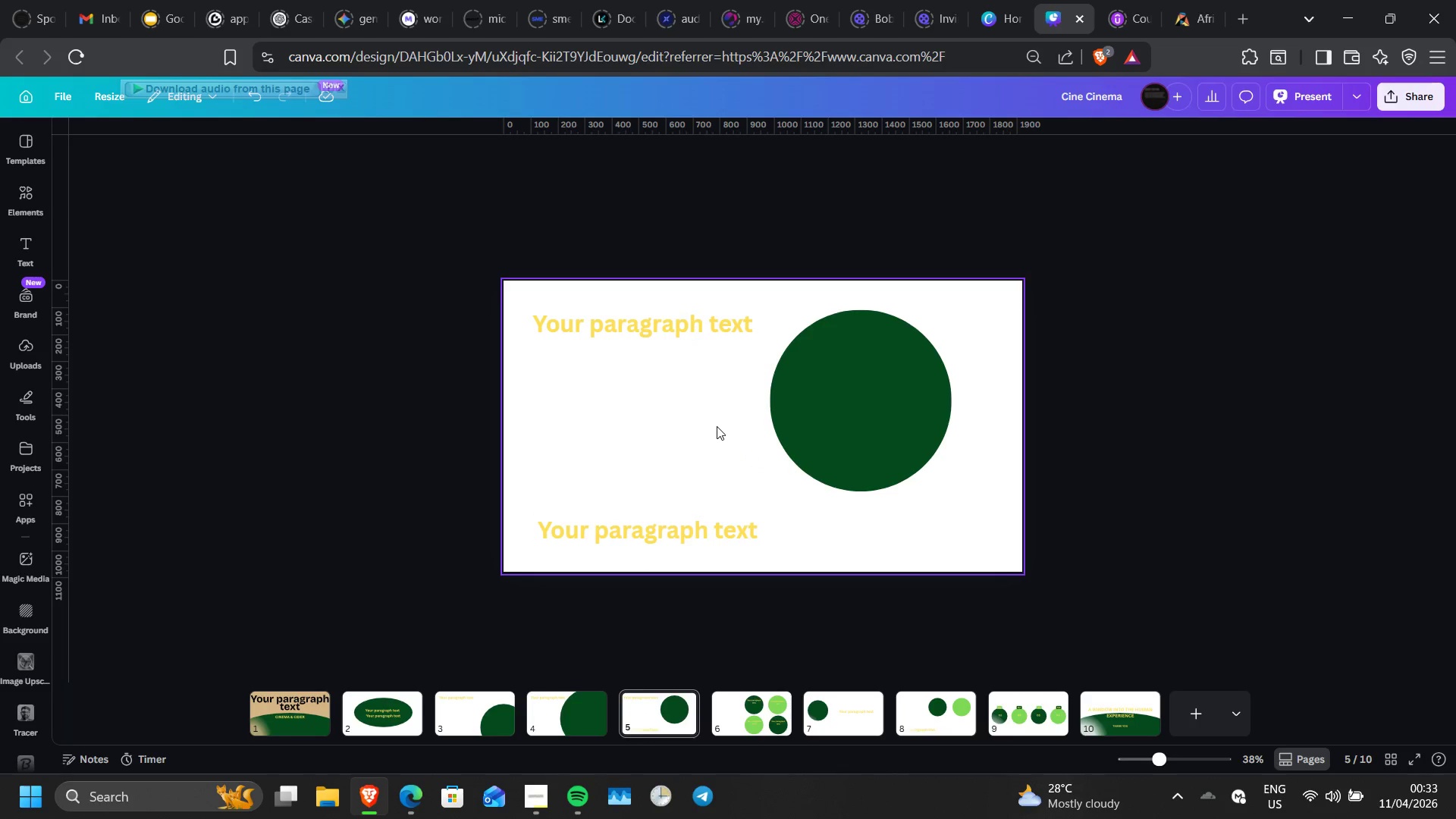 
key(L)
 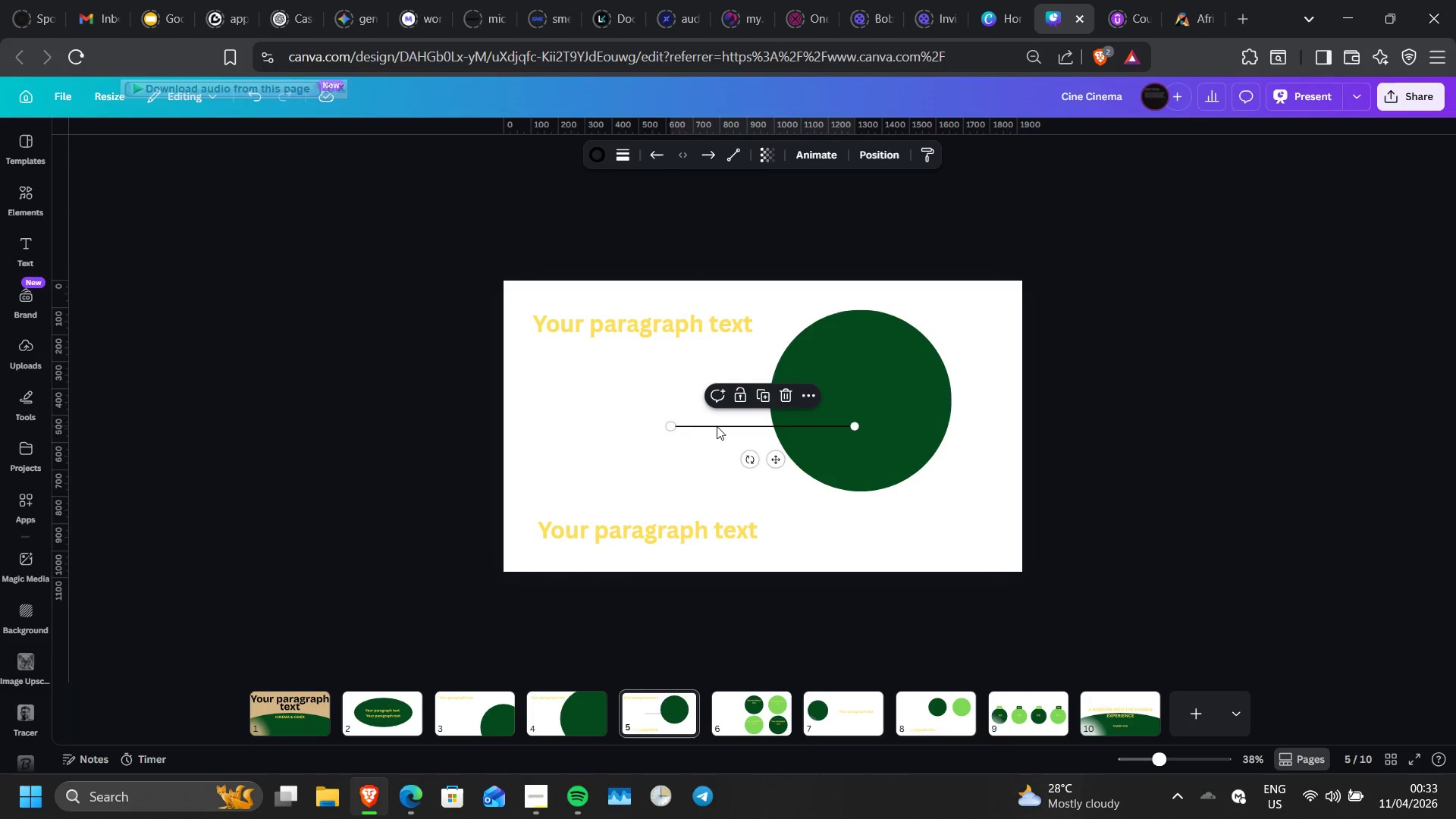 
key(Backspace)
 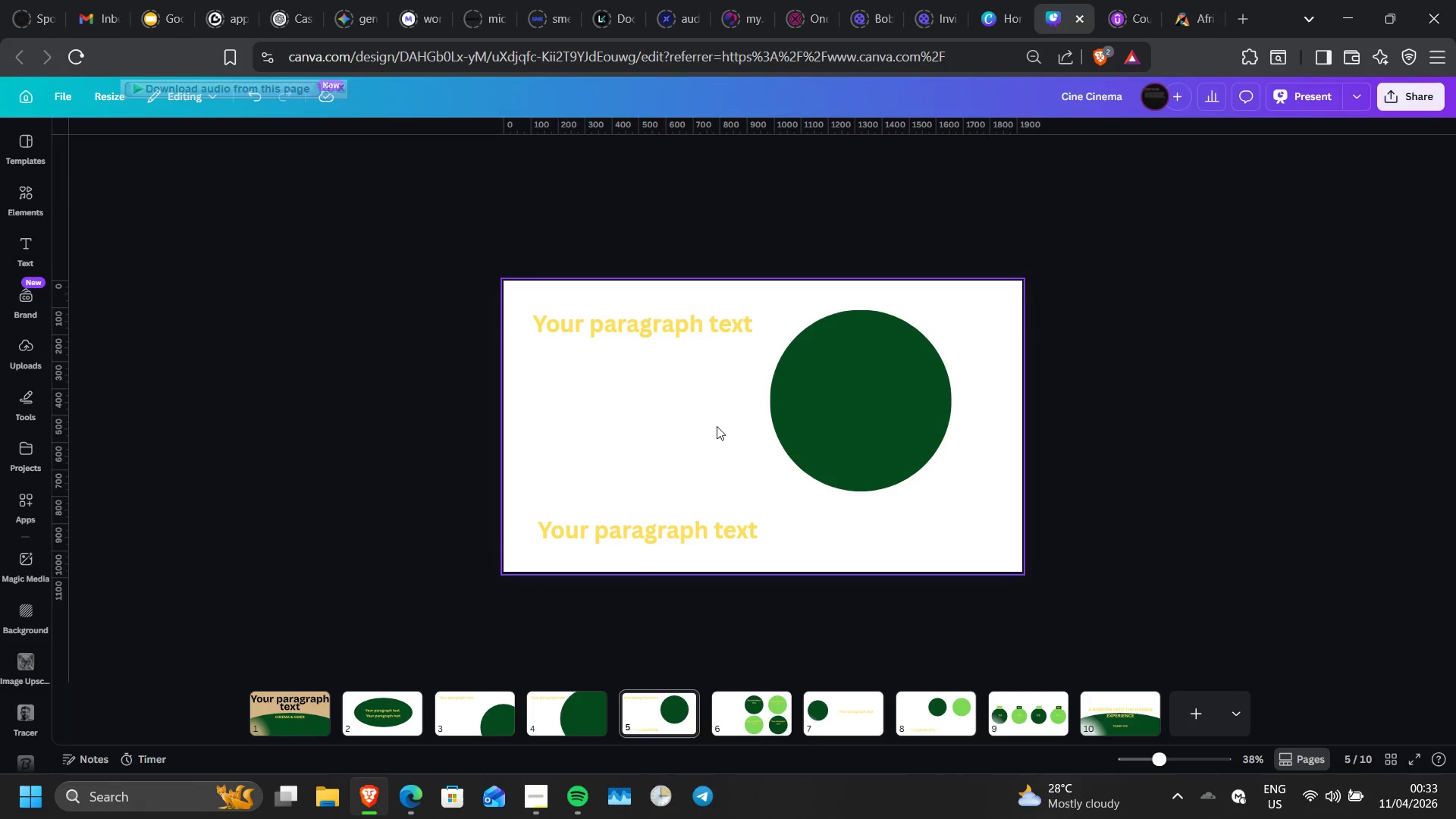 
key(R)
 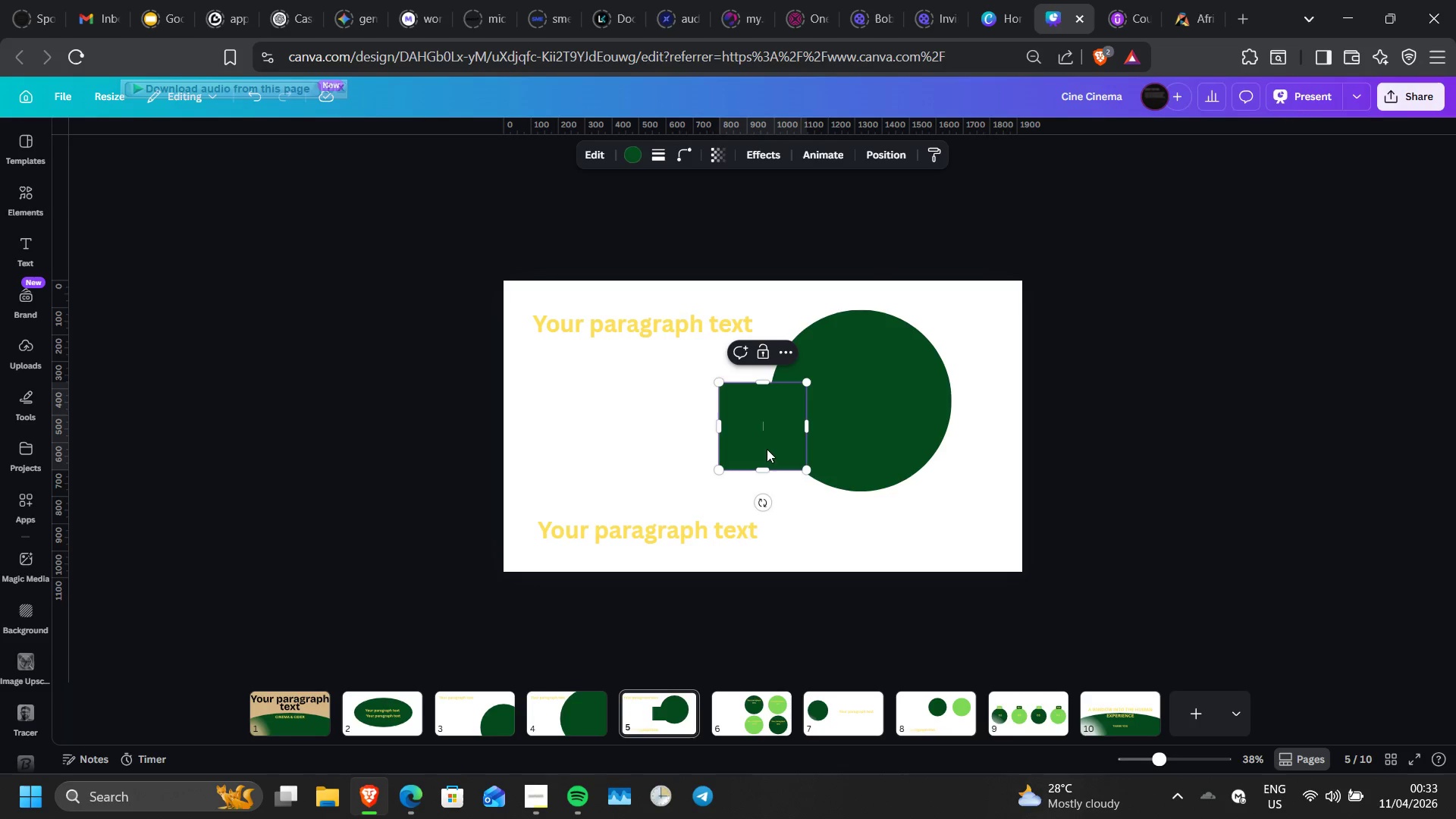 
left_click([809, 493])
 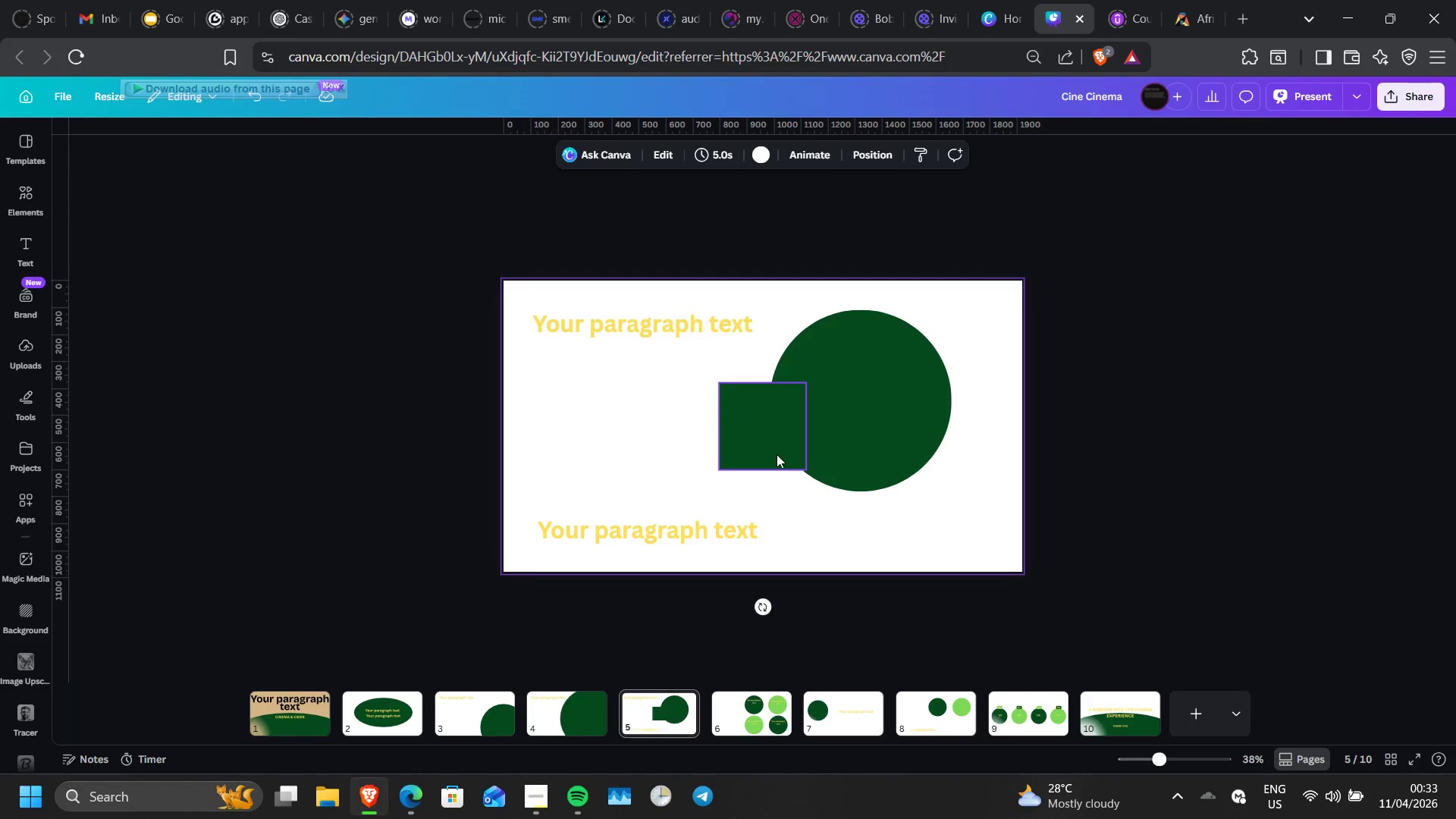 
left_click_drag(start_coordinate=[777, 454], to_coordinate=[601, 410])
 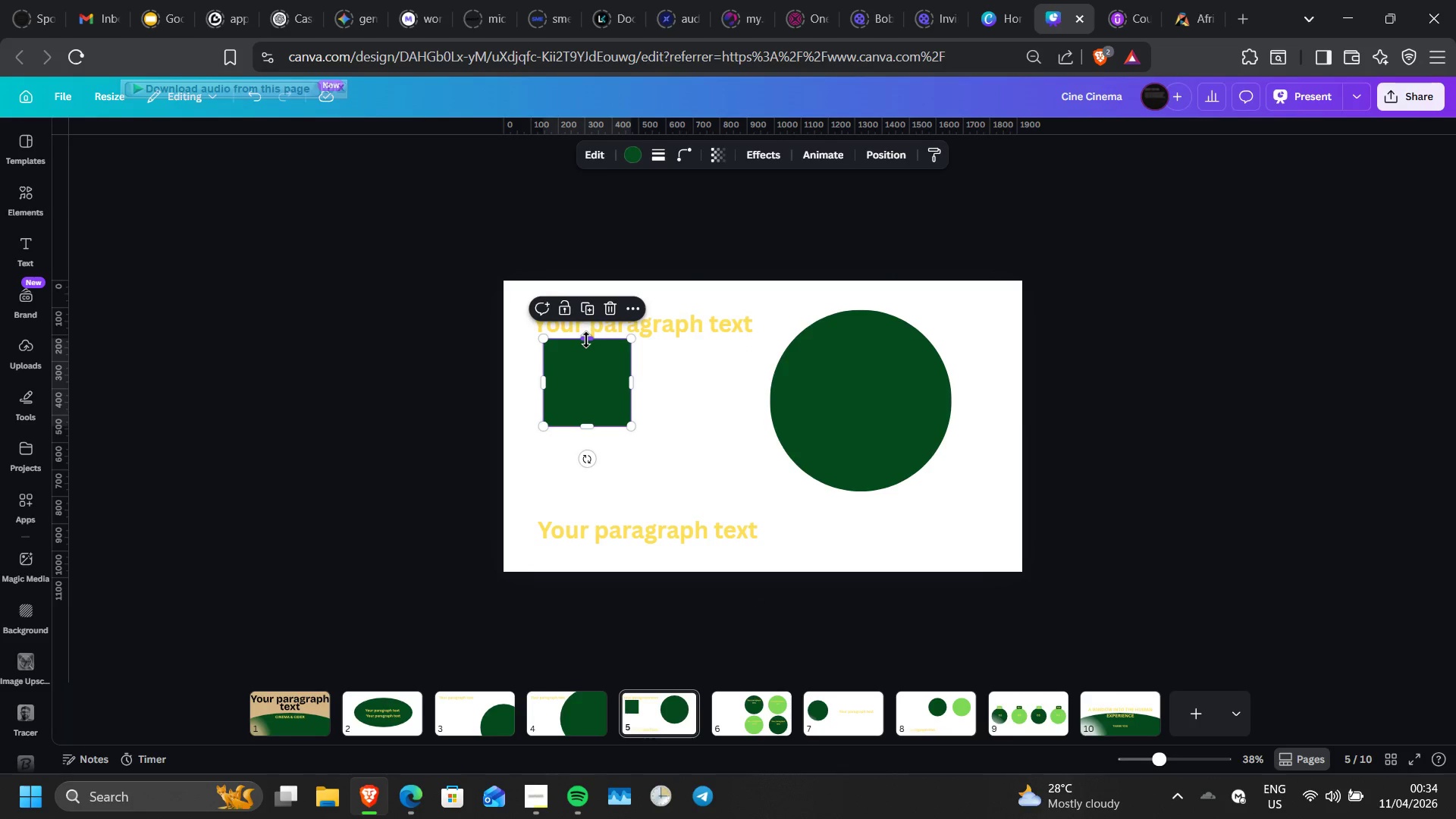 
left_click_drag(start_coordinate=[586, 340], to_coordinate=[588, 389])
 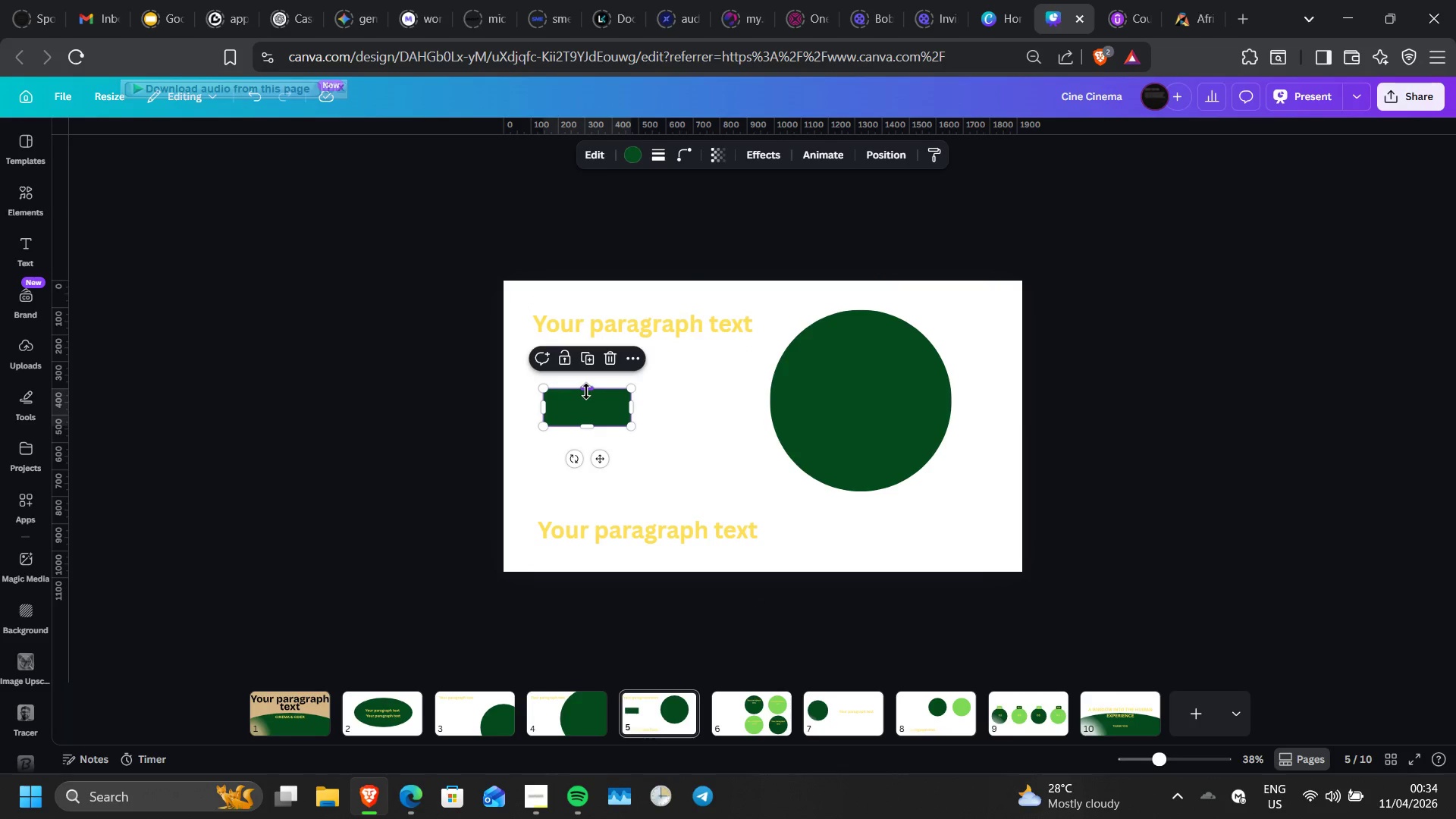 
left_click_drag(start_coordinate=[586, 391], to_coordinate=[585, 403])
 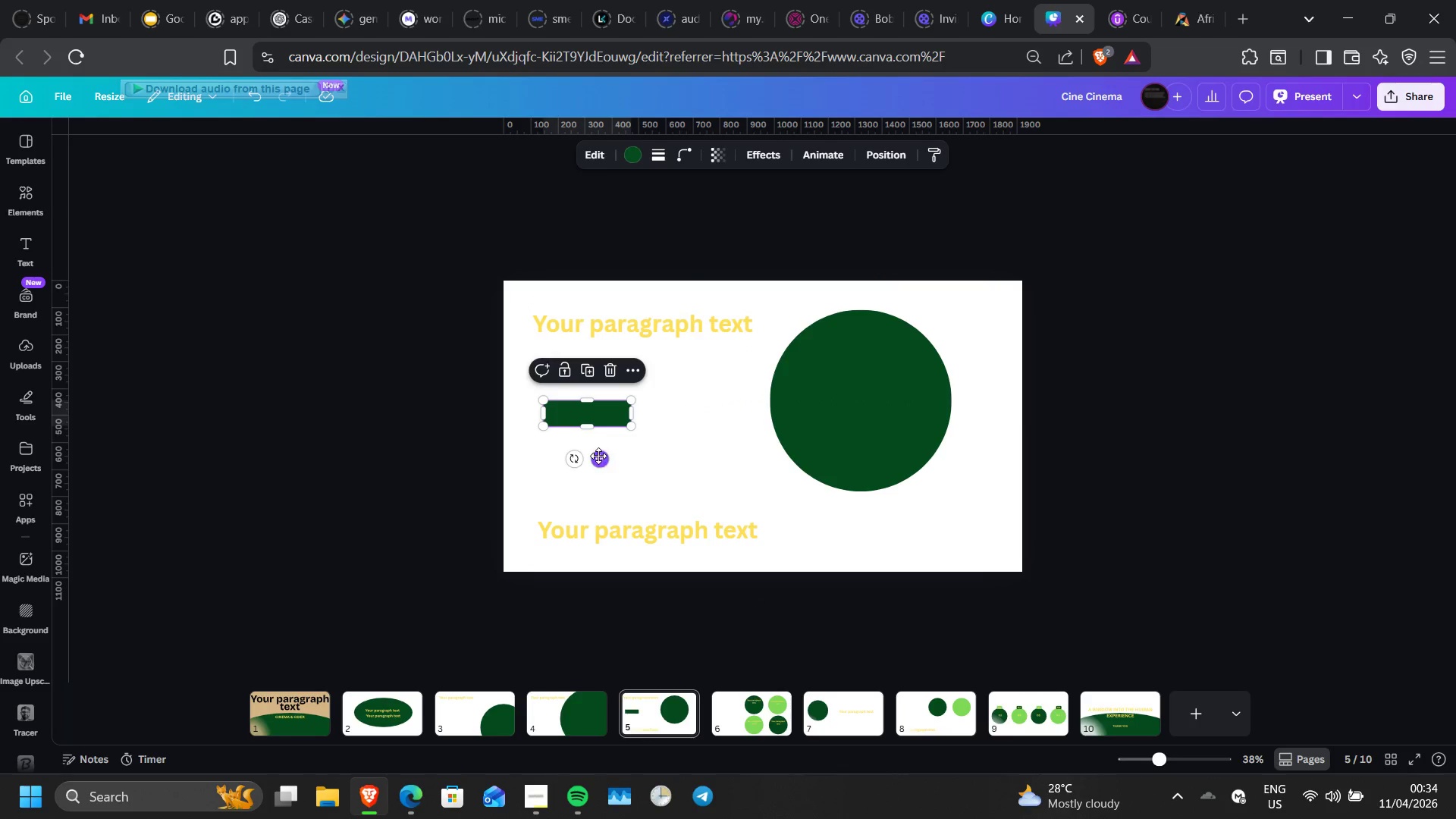 
left_click_drag(start_coordinate=[598, 456], to_coordinate=[584, 370])
 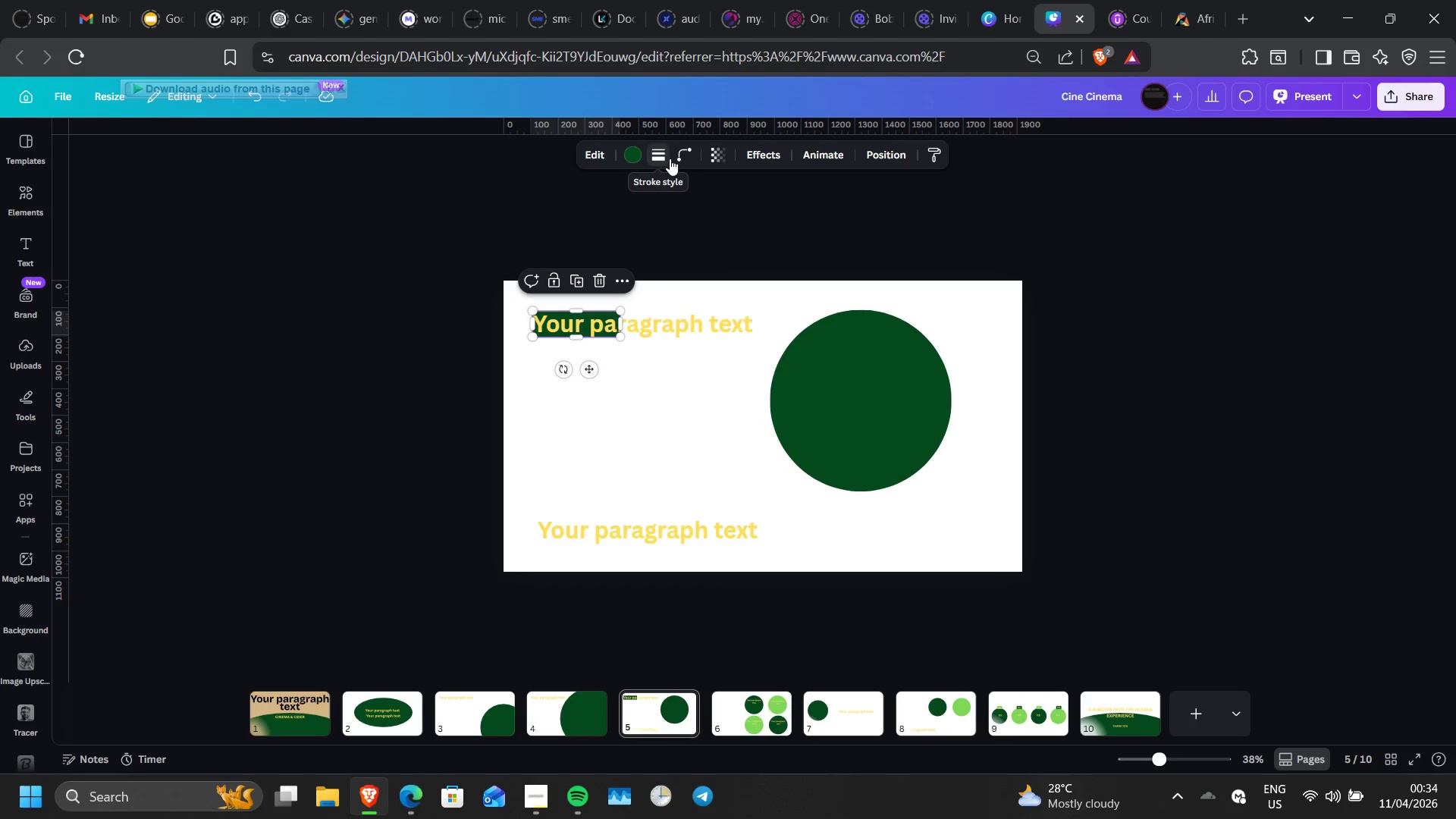 
left_click([686, 156])
 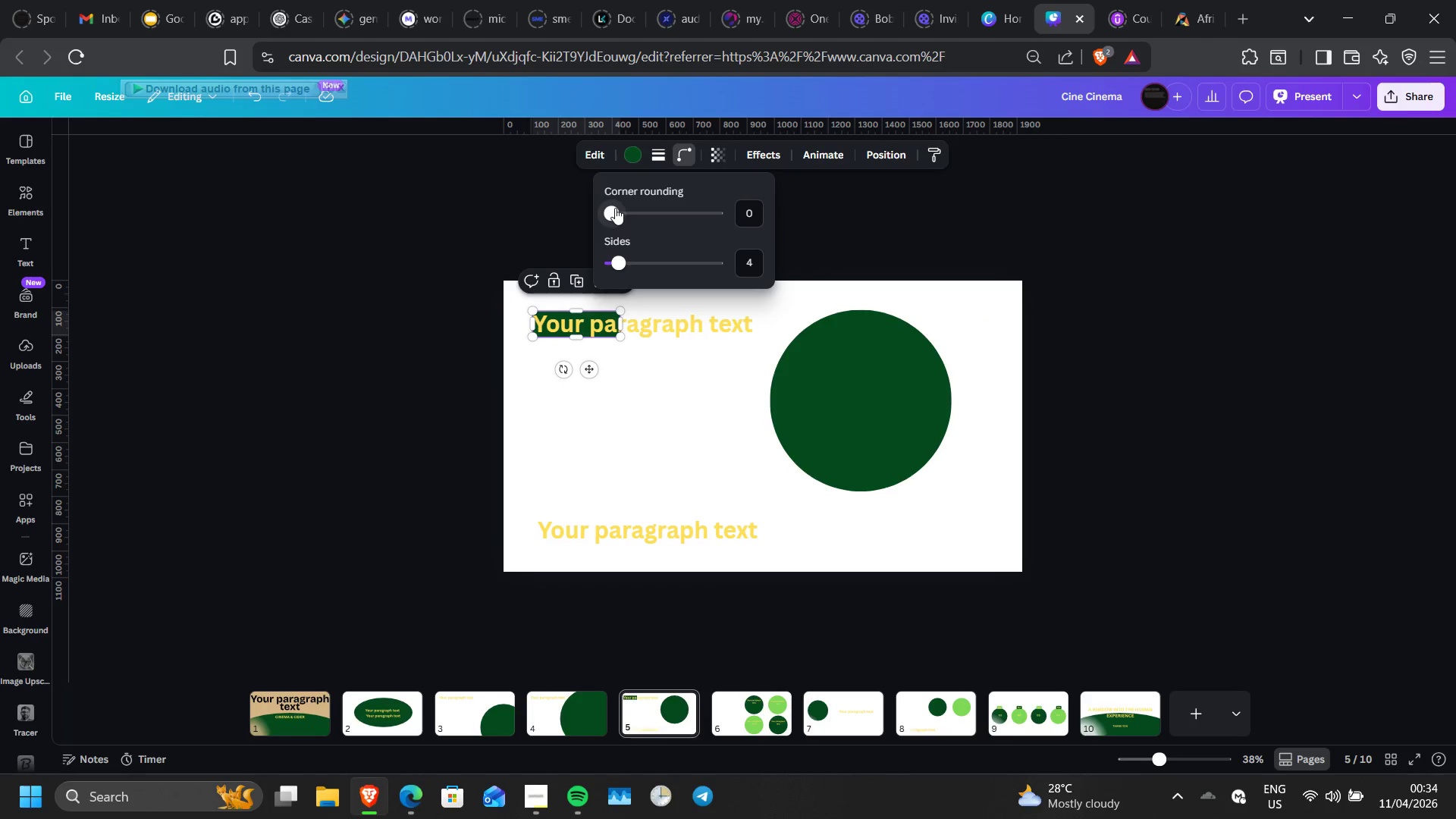 
left_click_drag(start_coordinate=[615, 208], to_coordinate=[642, 211])
 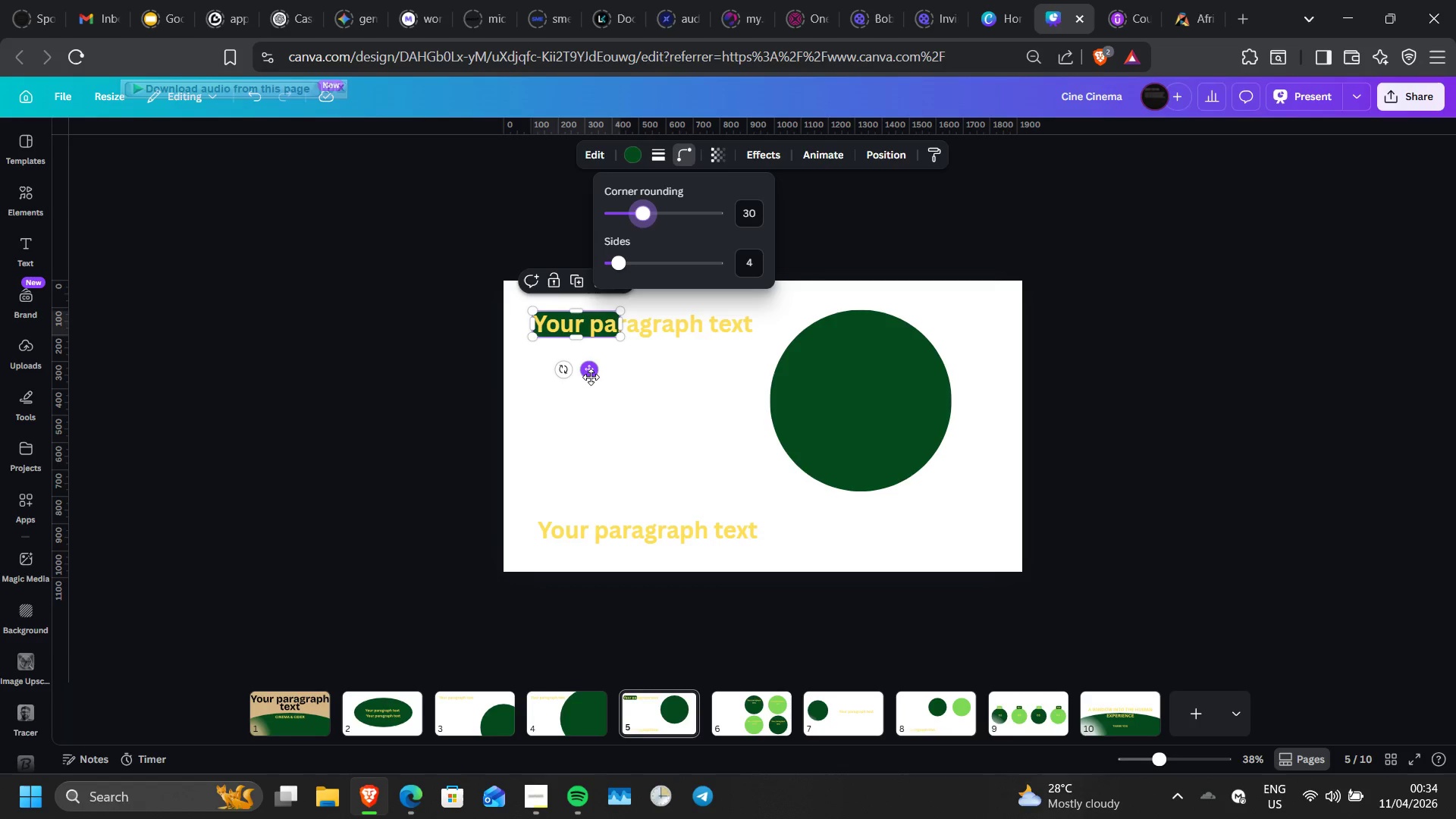 
left_click_drag(start_coordinate=[591, 377], to_coordinate=[582, 573])
 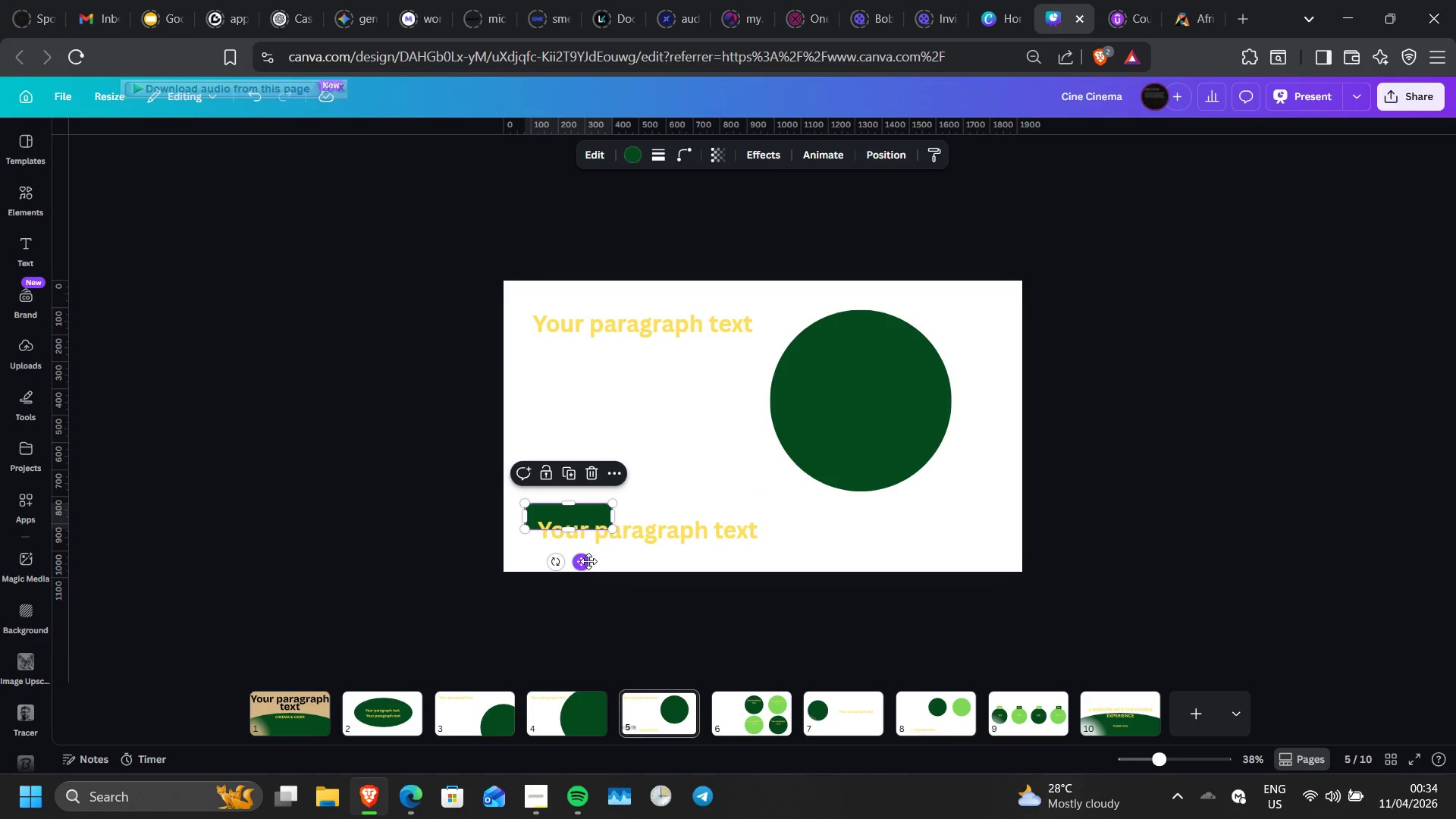 
left_click_drag(start_coordinate=[588, 561], to_coordinate=[613, 480])
 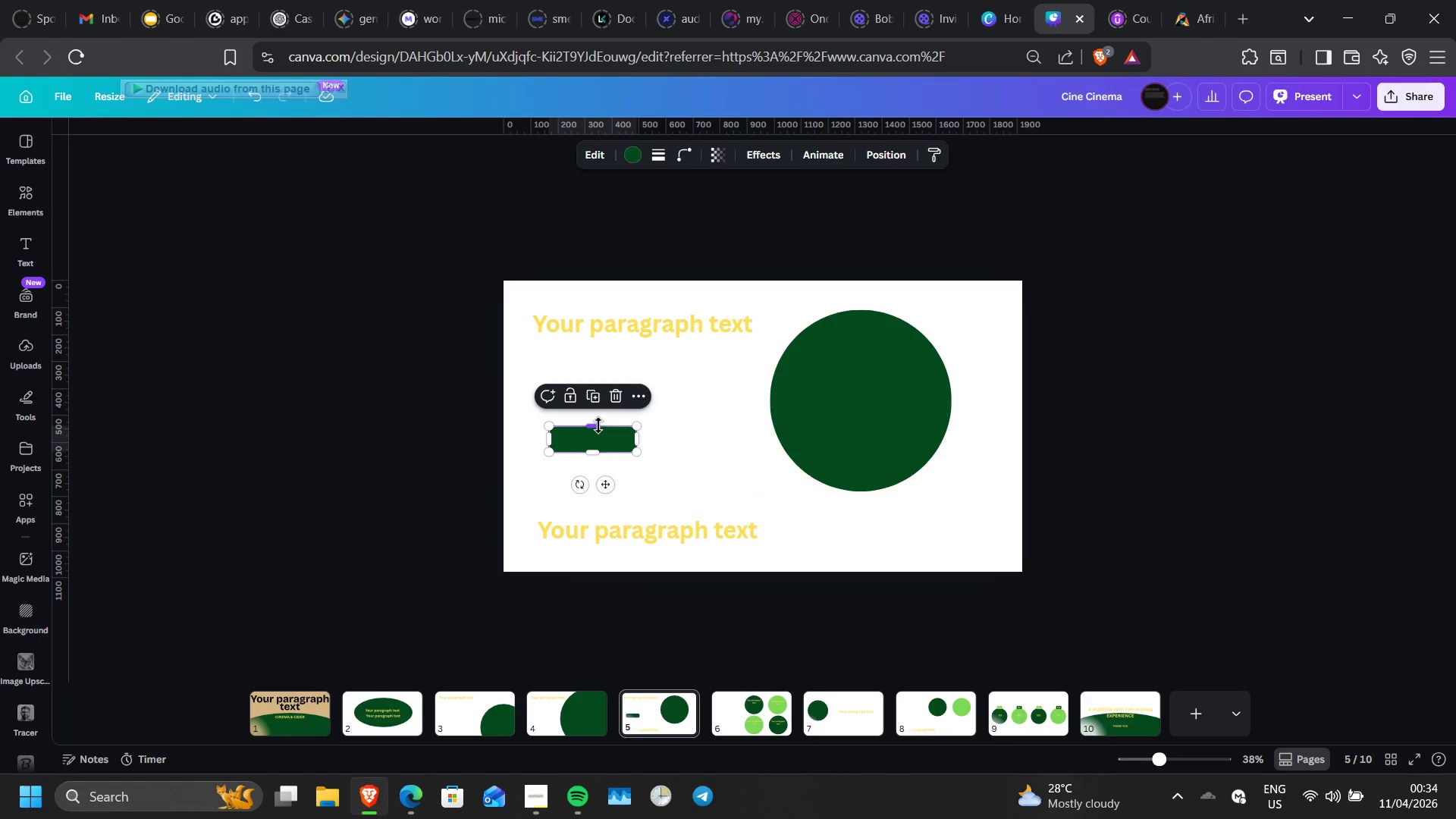 
left_click_drag(start_coordinate=[598, 425], to_coordinate=[598, 432])
 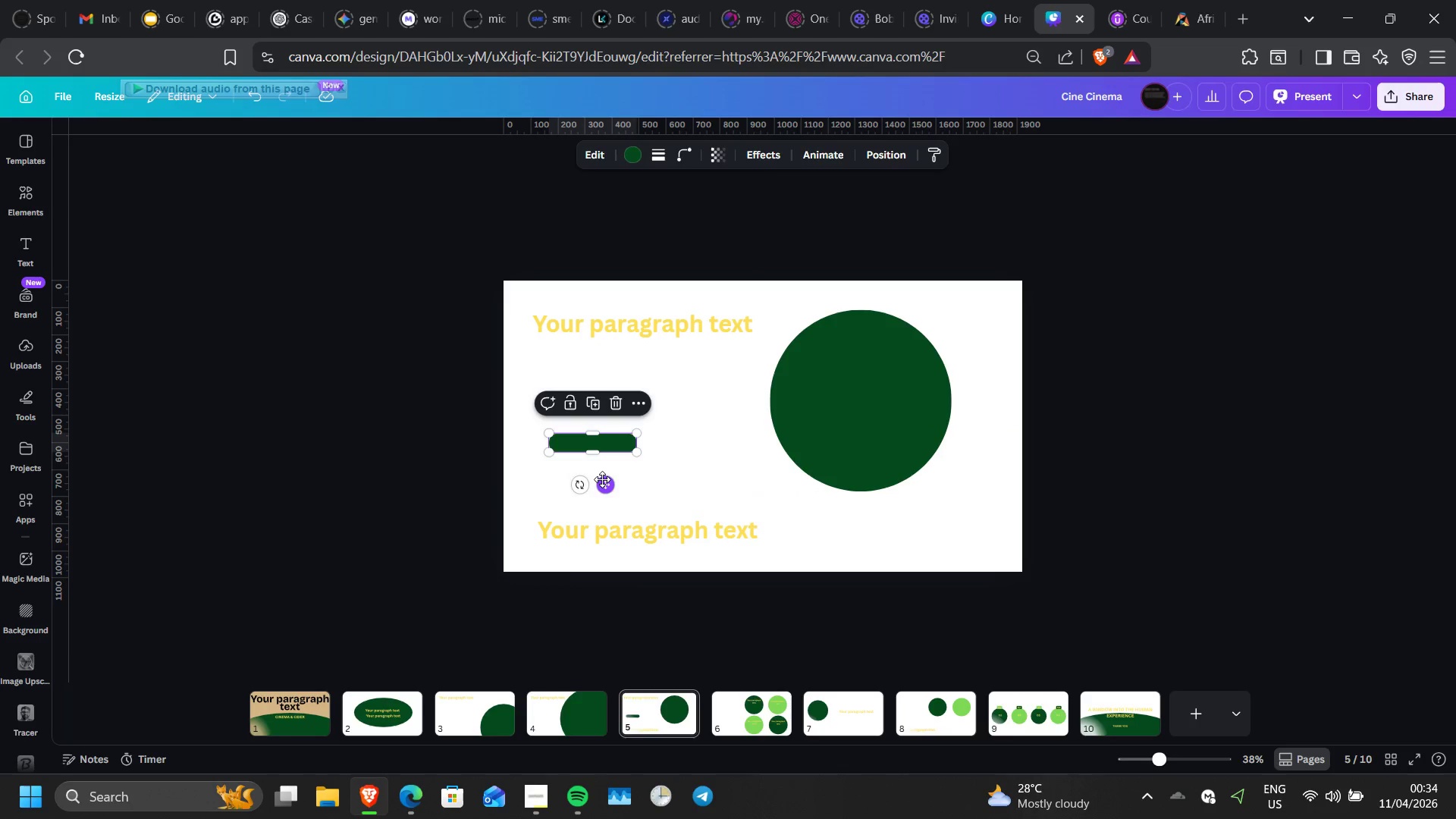 
left_click_drag(start_coordinate=[602, 479], to_coordinate=[596, 394])
 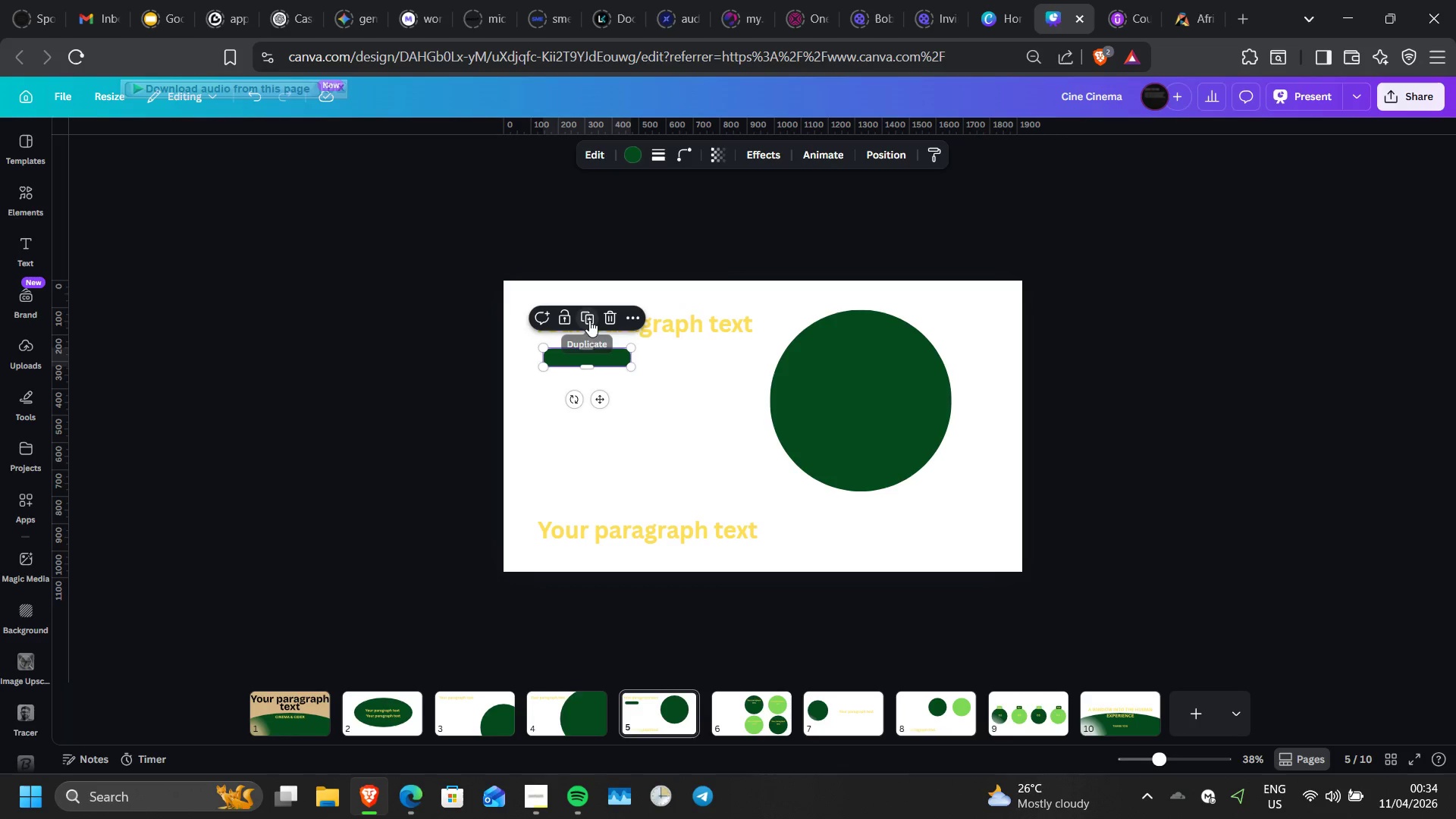 
left_click([589, 320])
 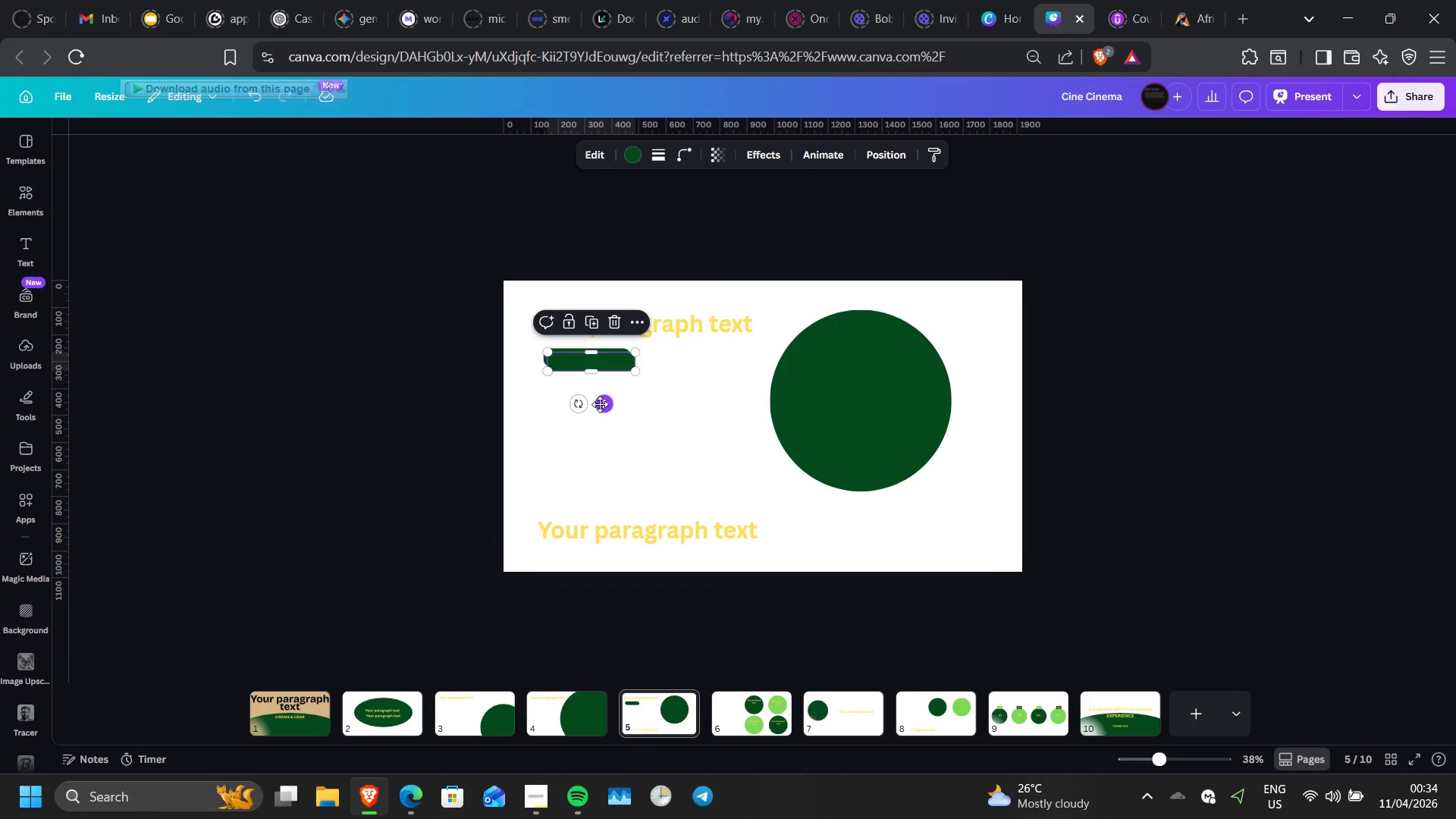 
left_click_drag(start_coordinate=[600, 404], to_coordinate=[598, 443])
 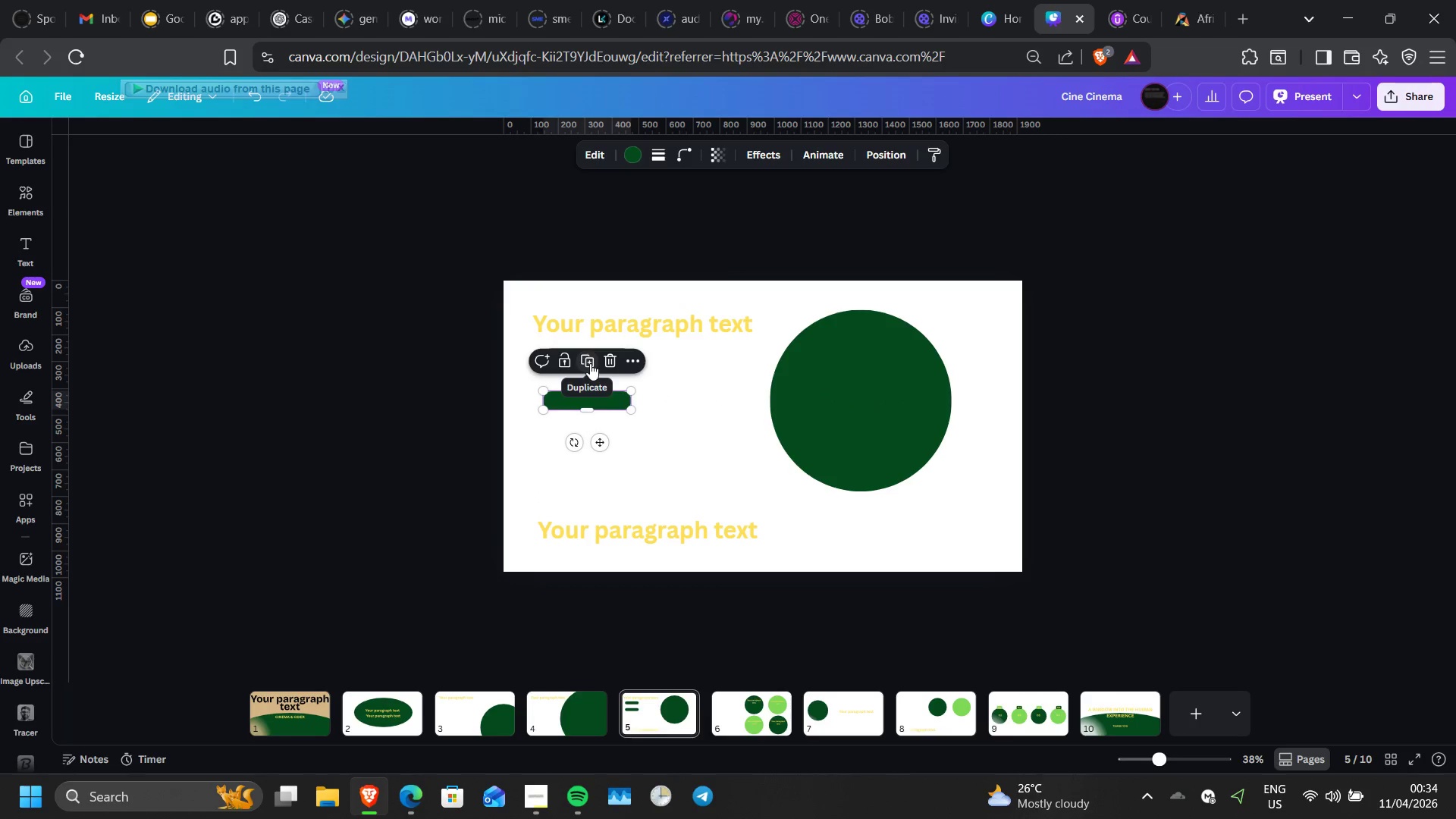 
left_click([590, 363])
 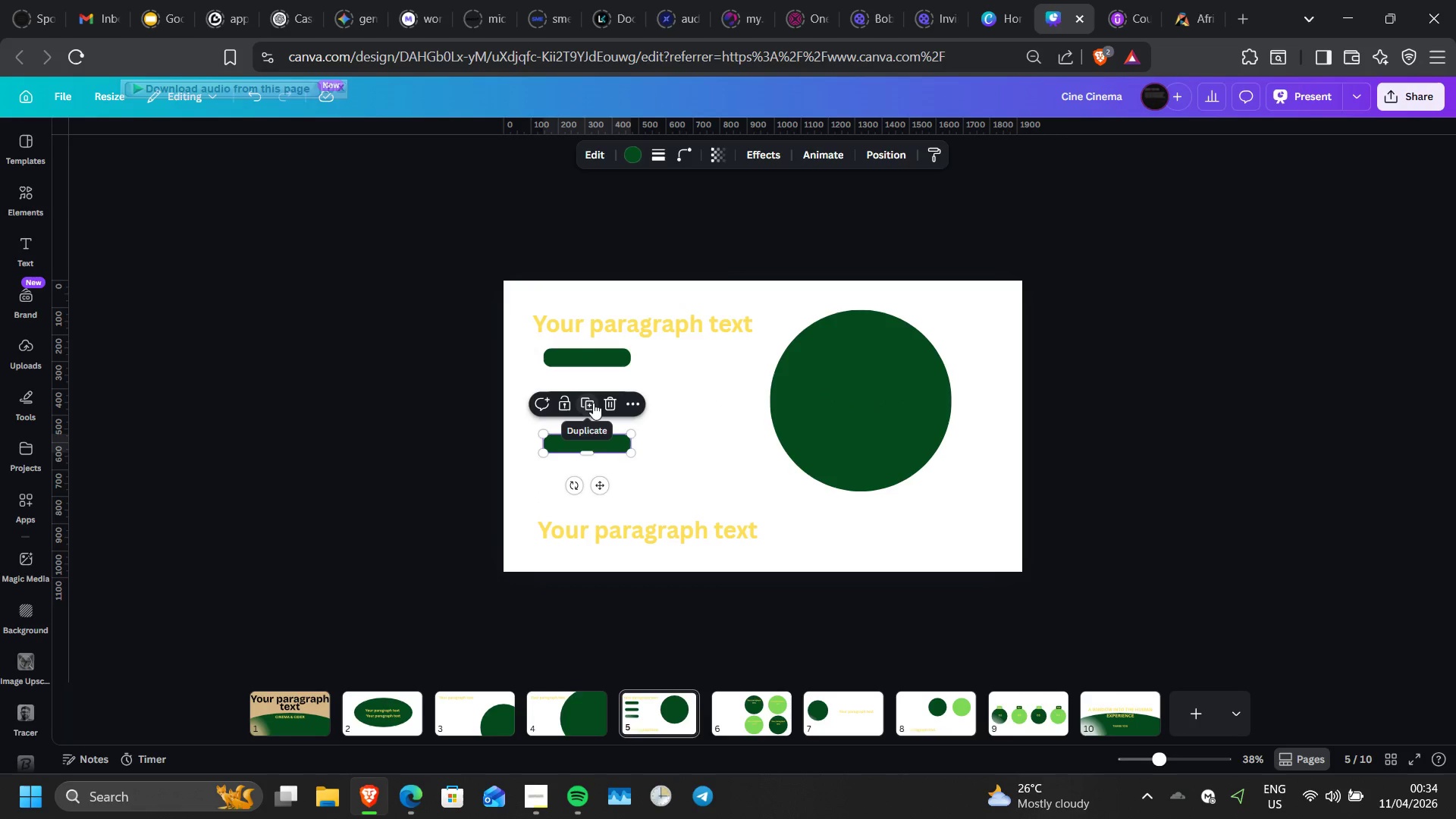 
left_click([591, 403])
 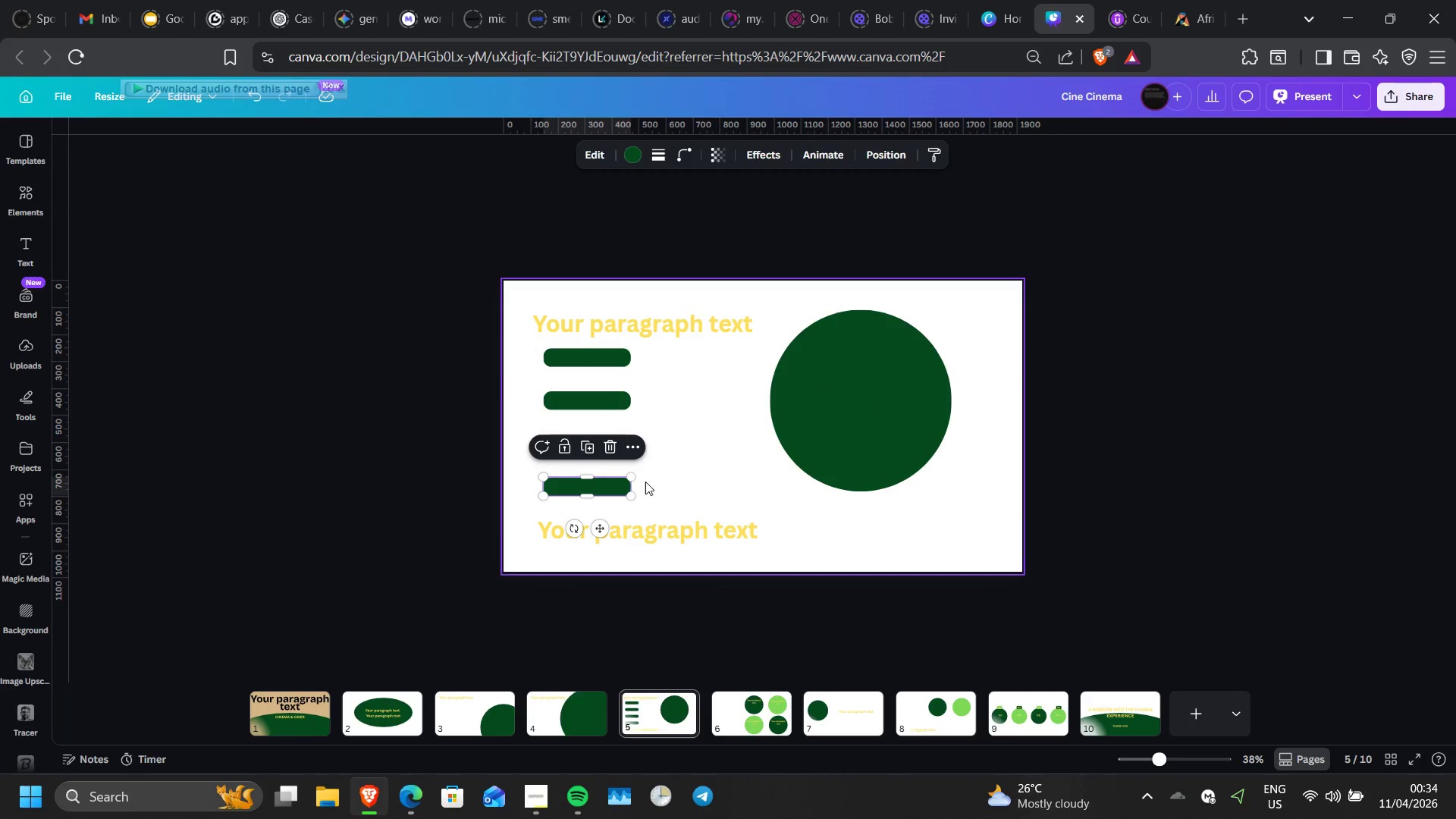 
left_click([646, 482])
 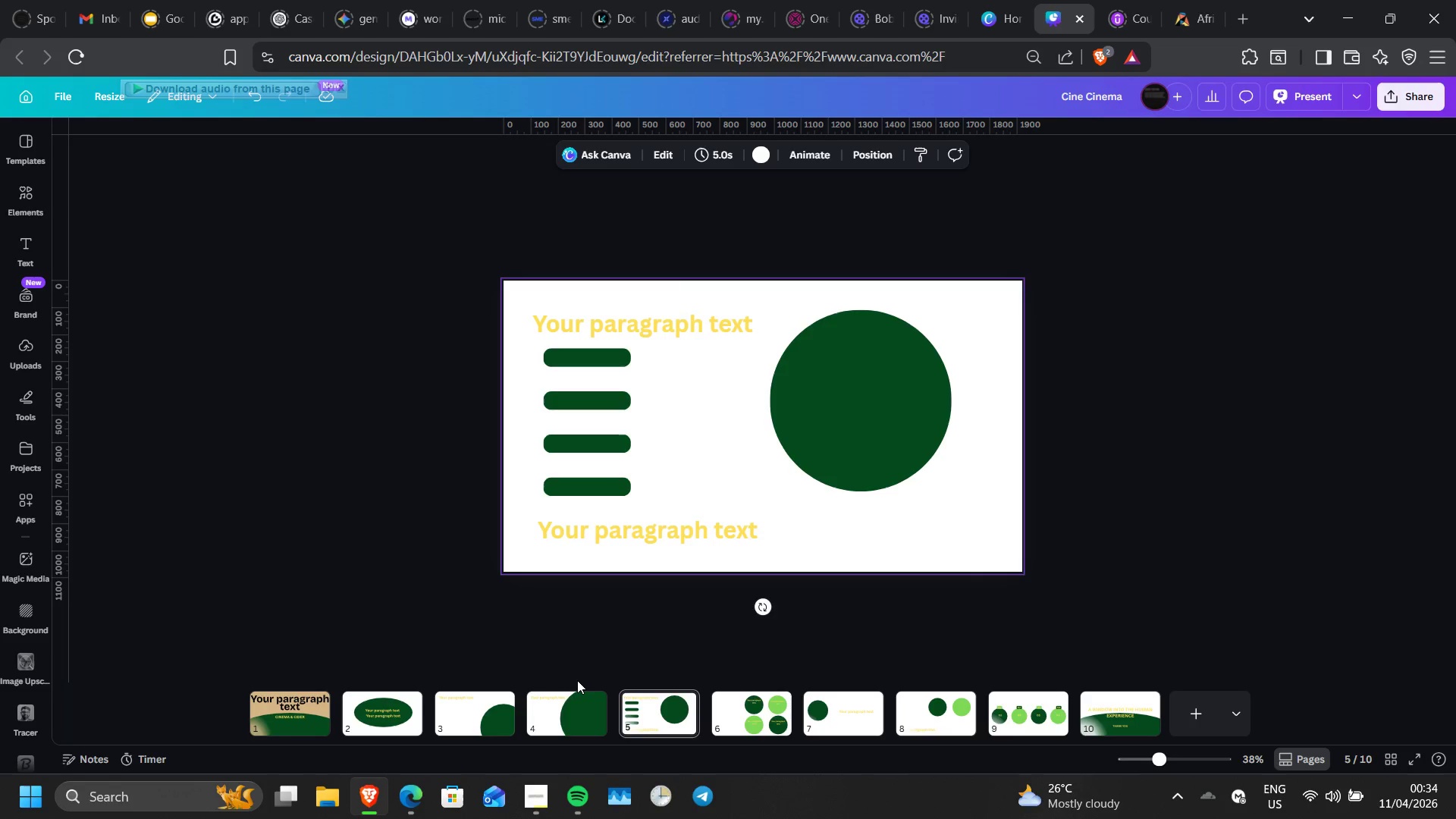 
wait(21.92)
 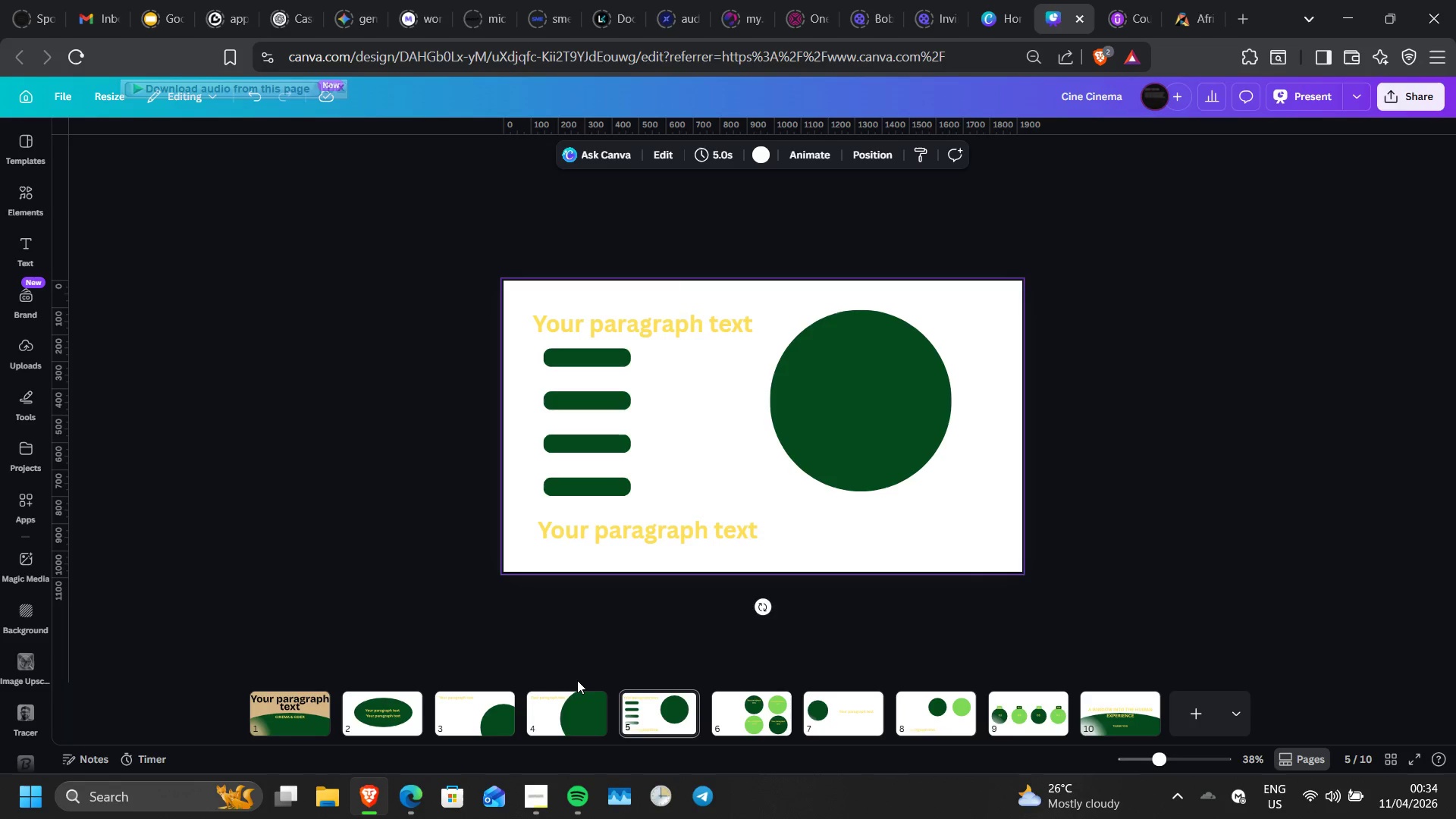 
mouse_move([684, 723])
 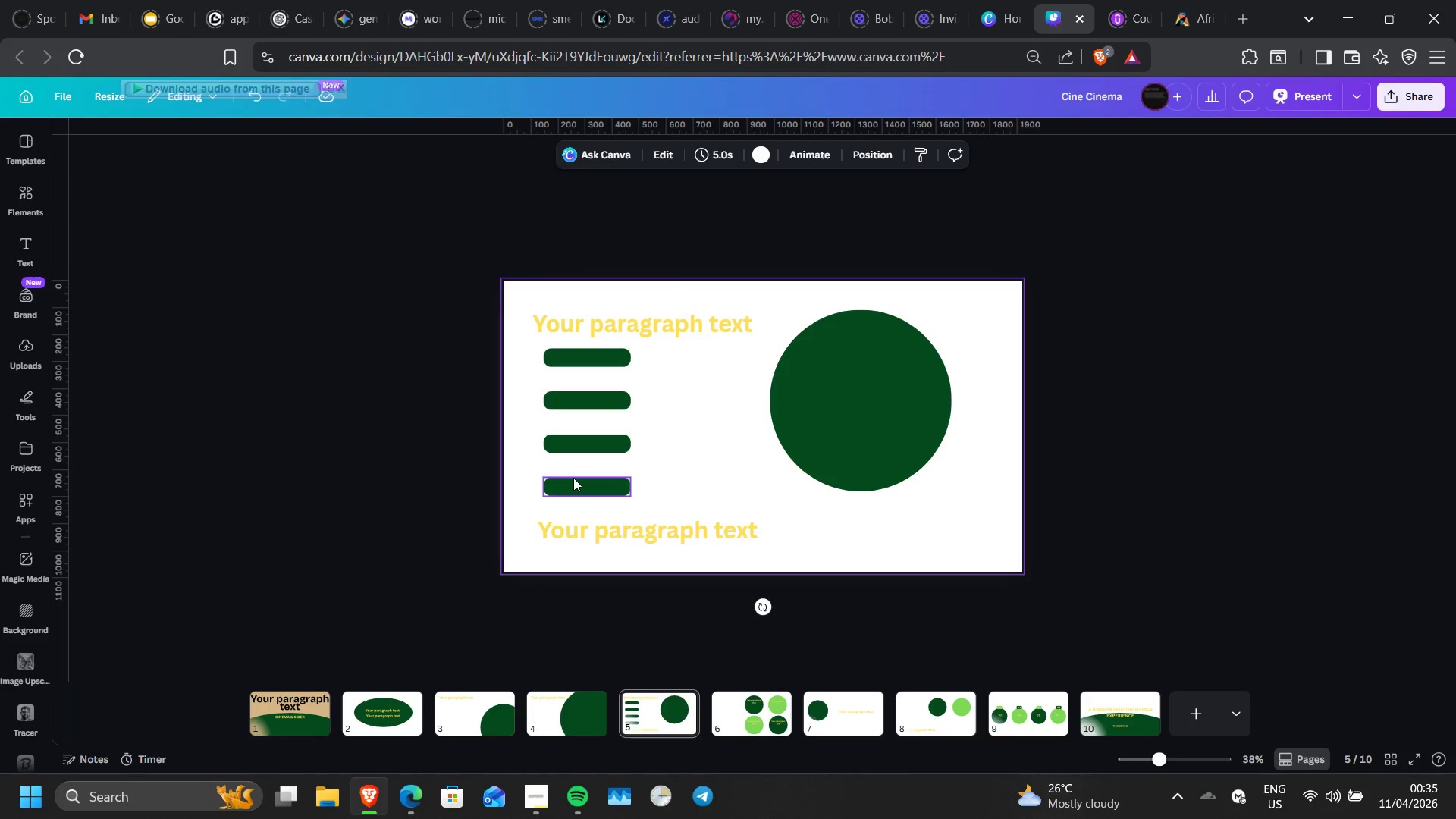 
left_click([573, 478])
 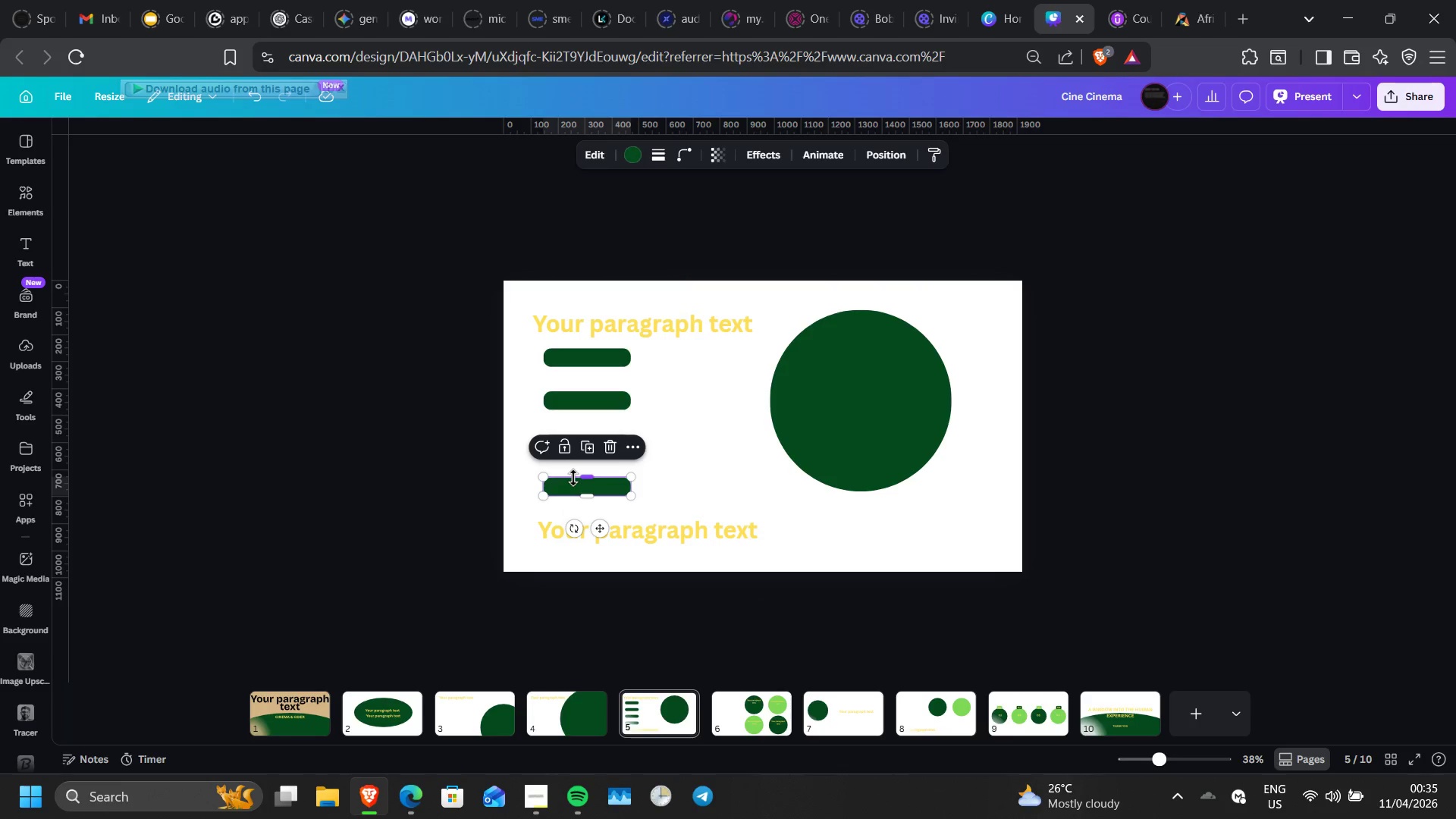 
key(Delete)
 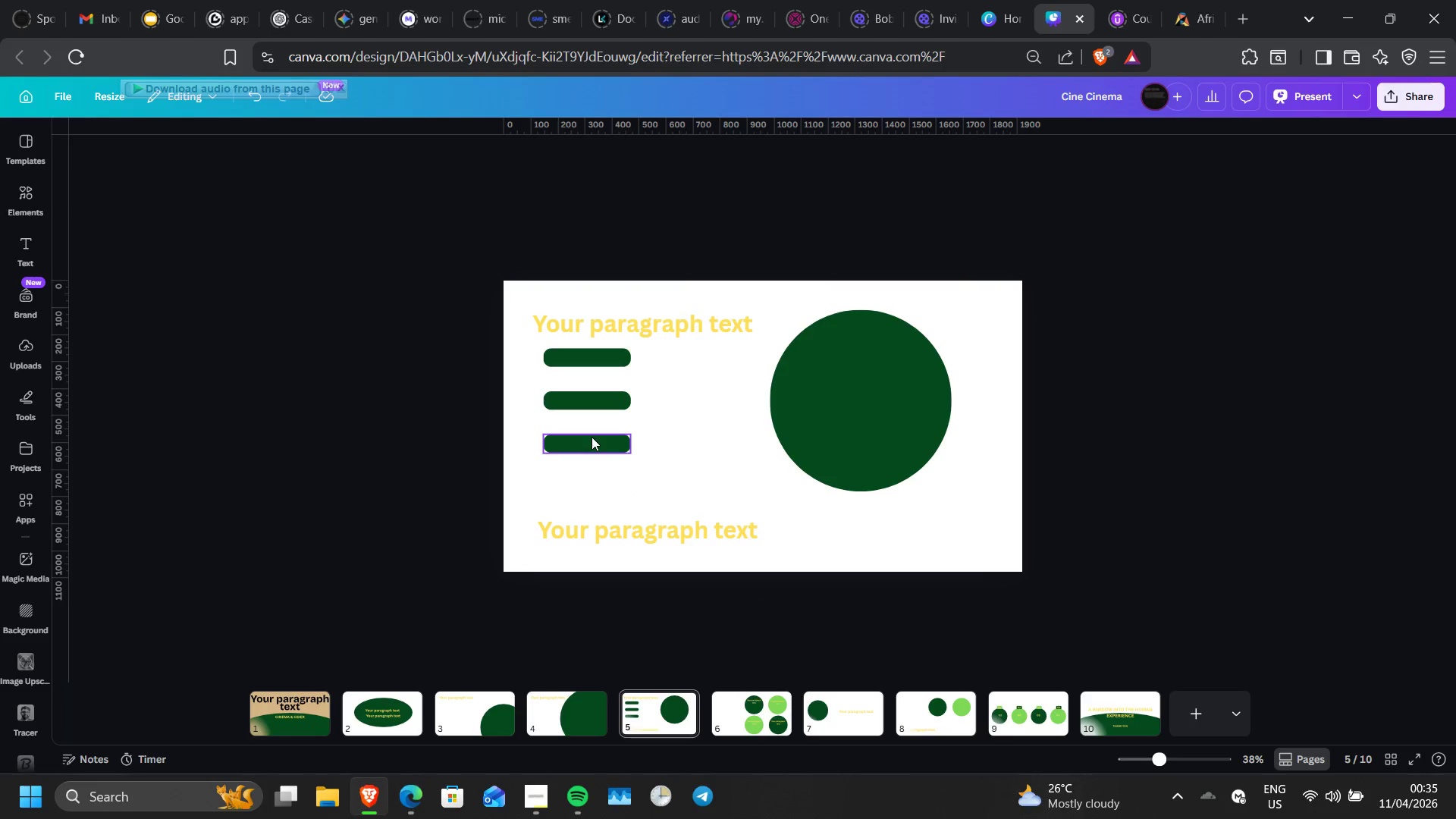 
left_click([592, 437])
 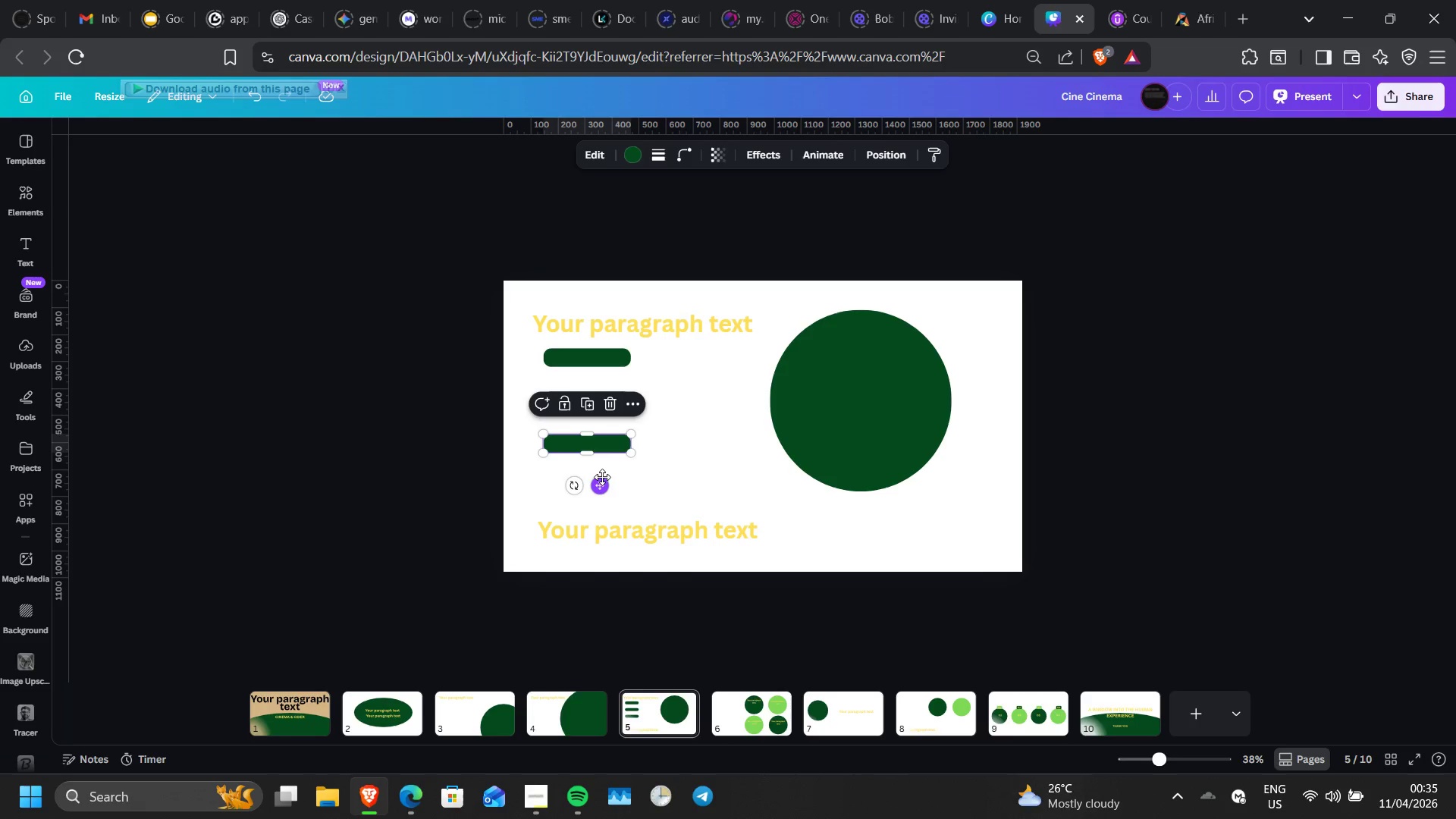 
wait(24.56)
 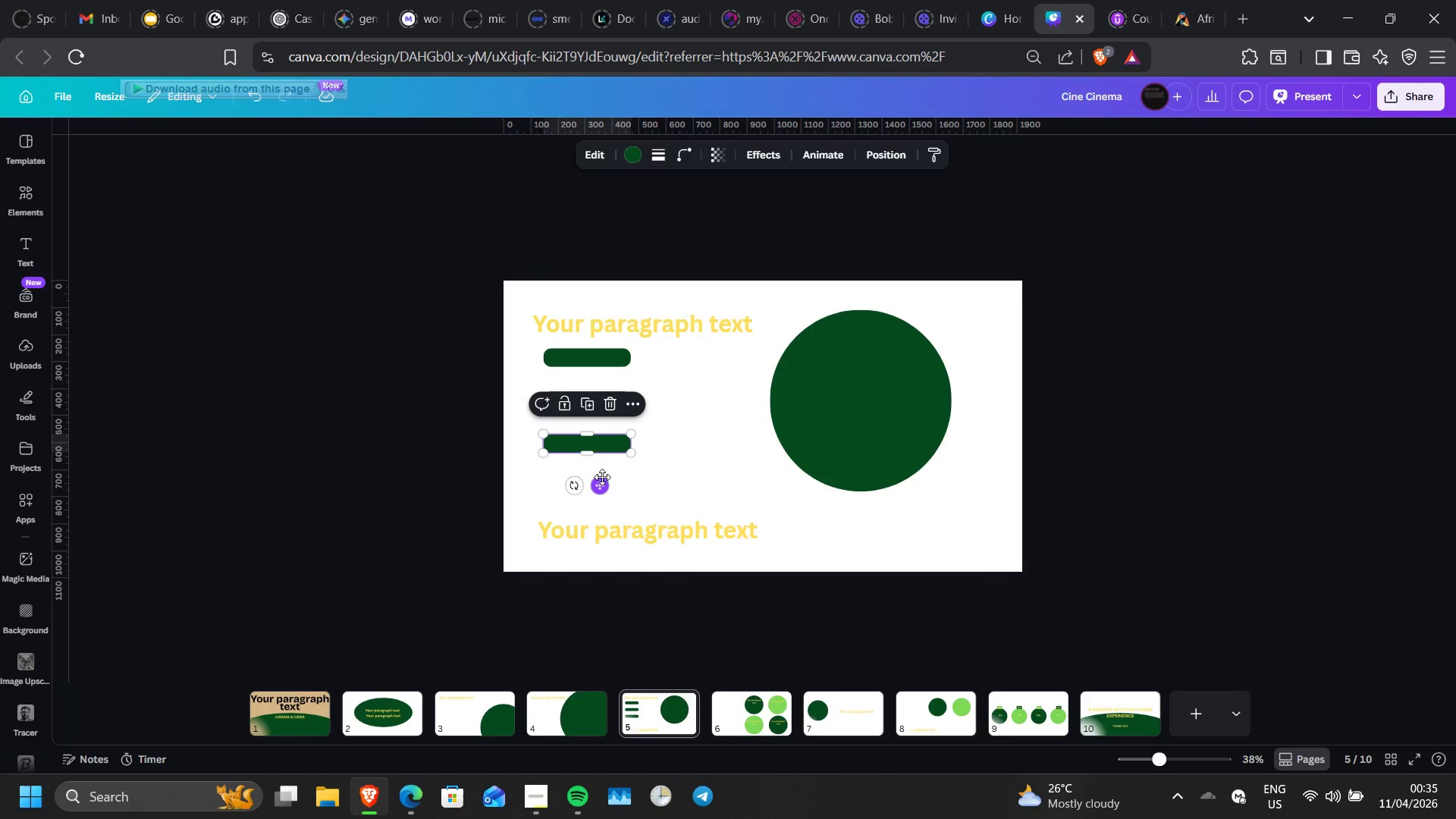 
right_click([608, 445])
 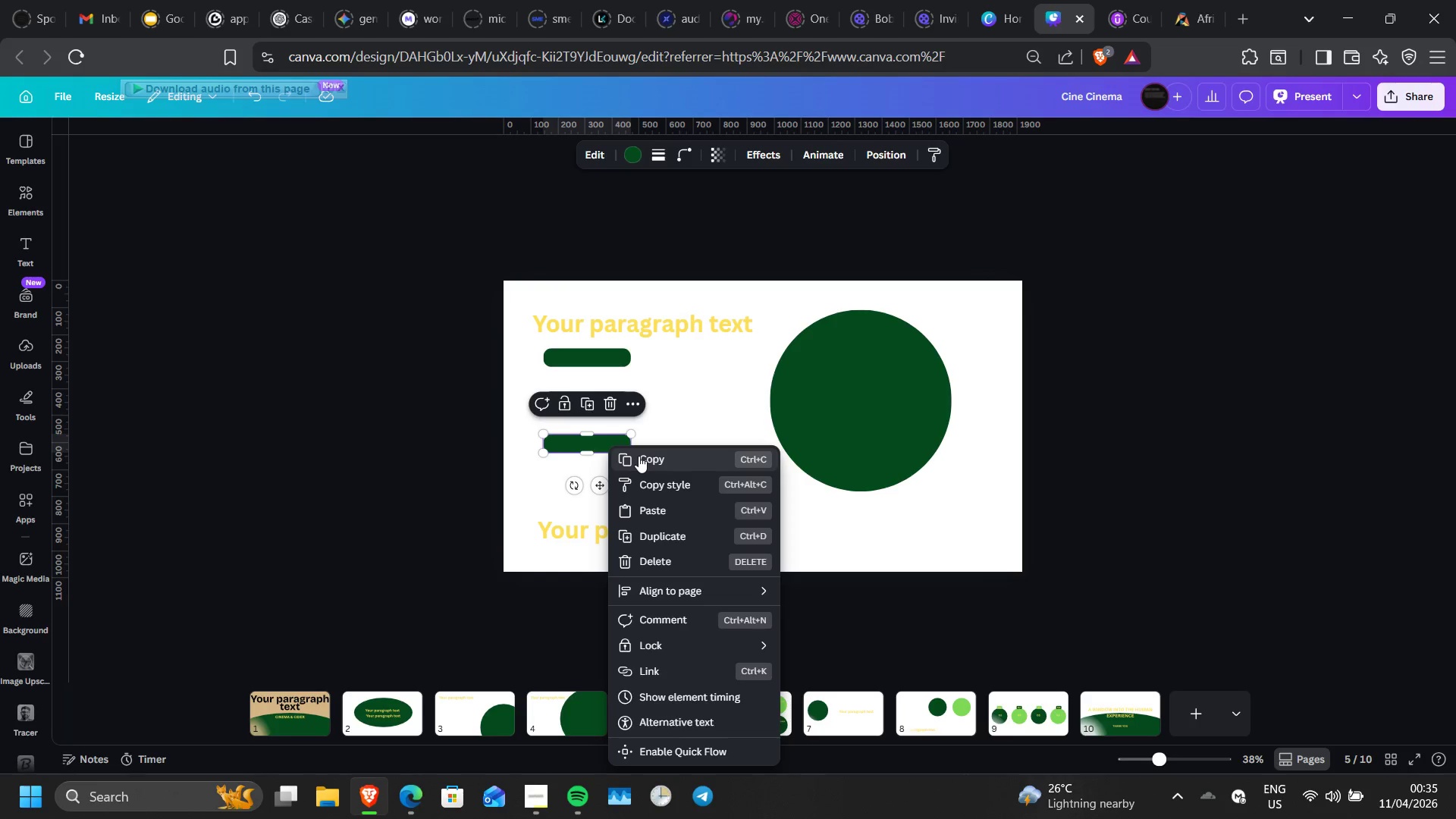 
left_click([639, 456])
 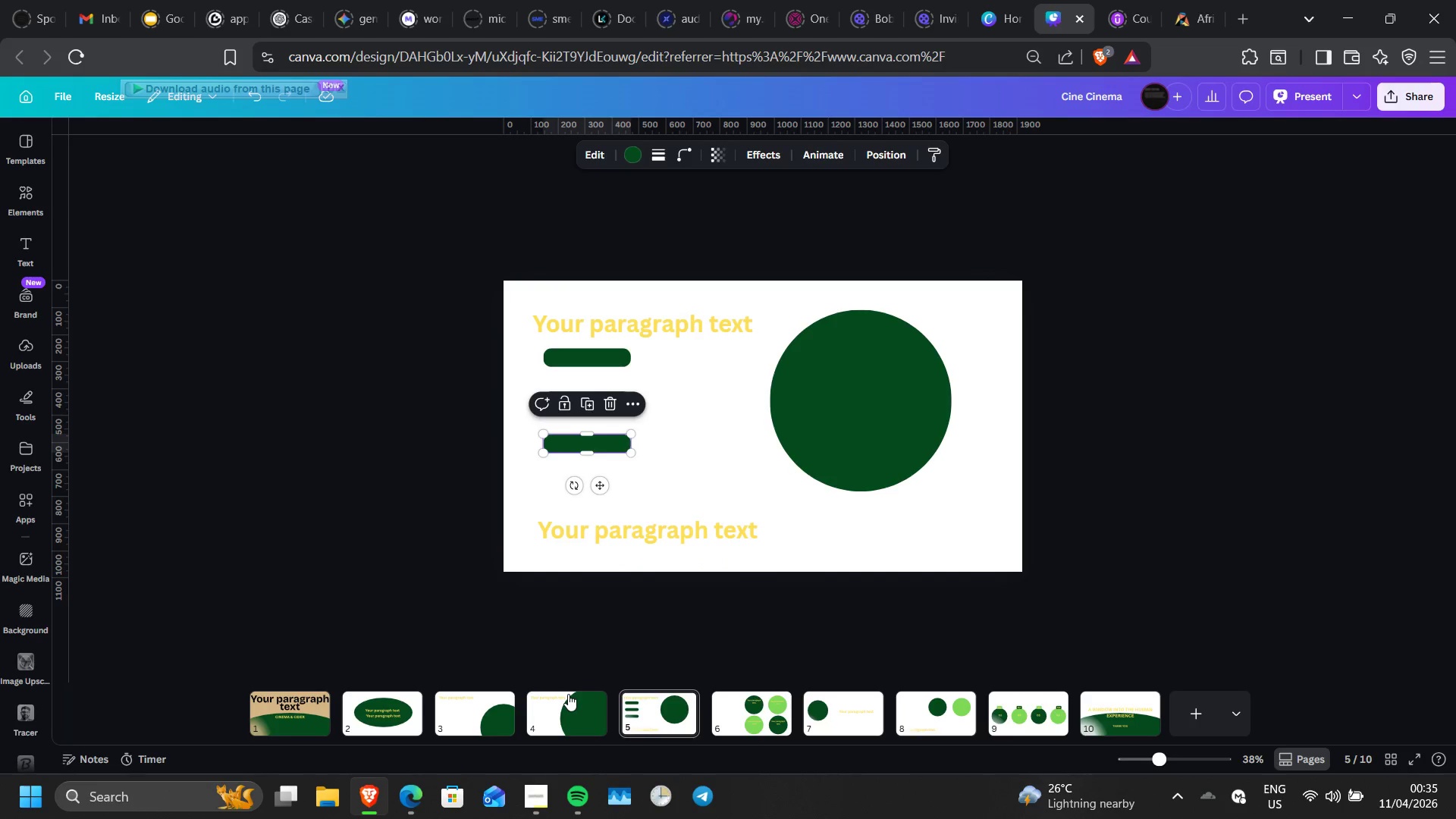 
left_click([568, 694])
 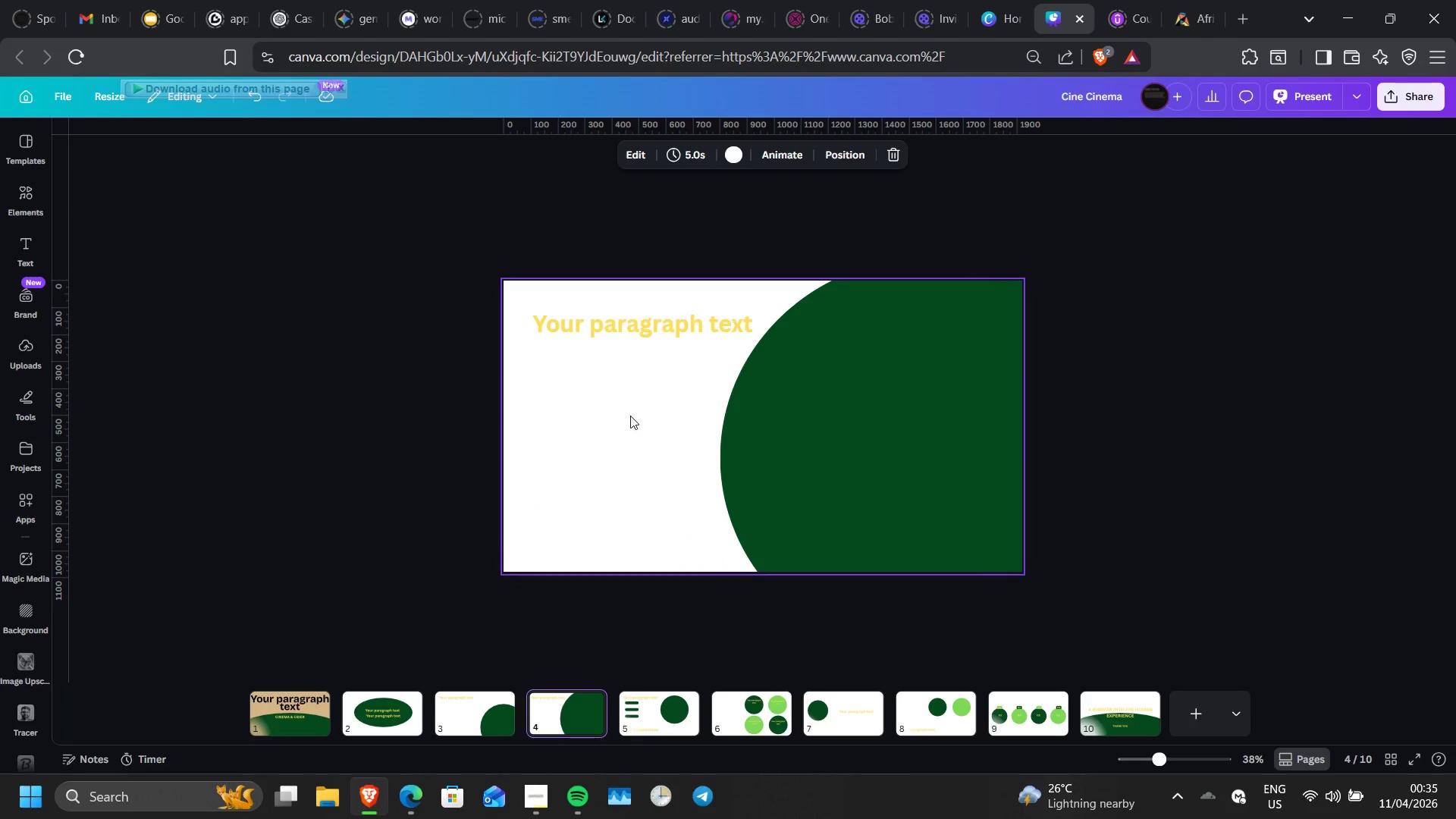 
right_click([630, 416])
 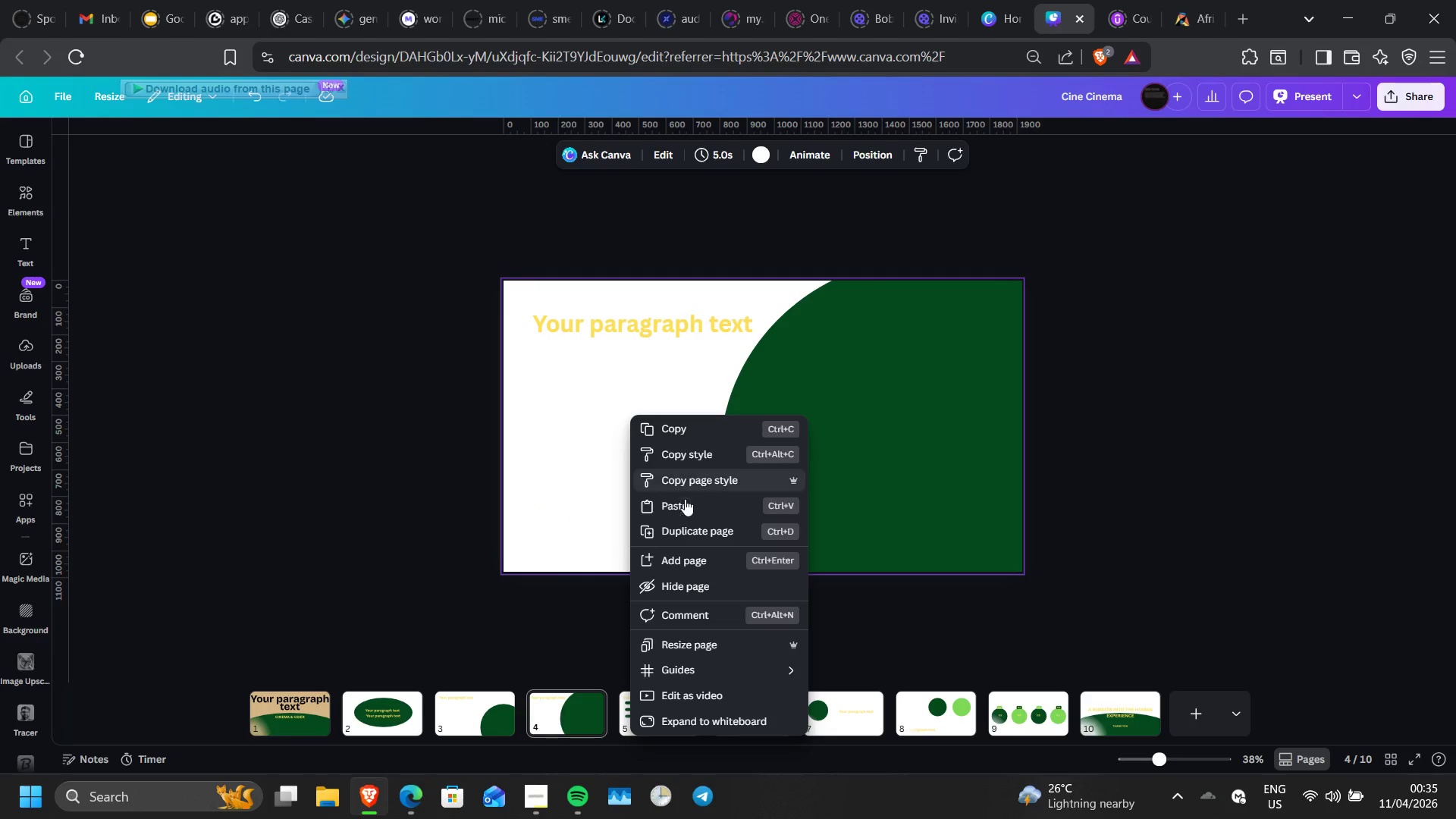 
left_click([682, 513])
 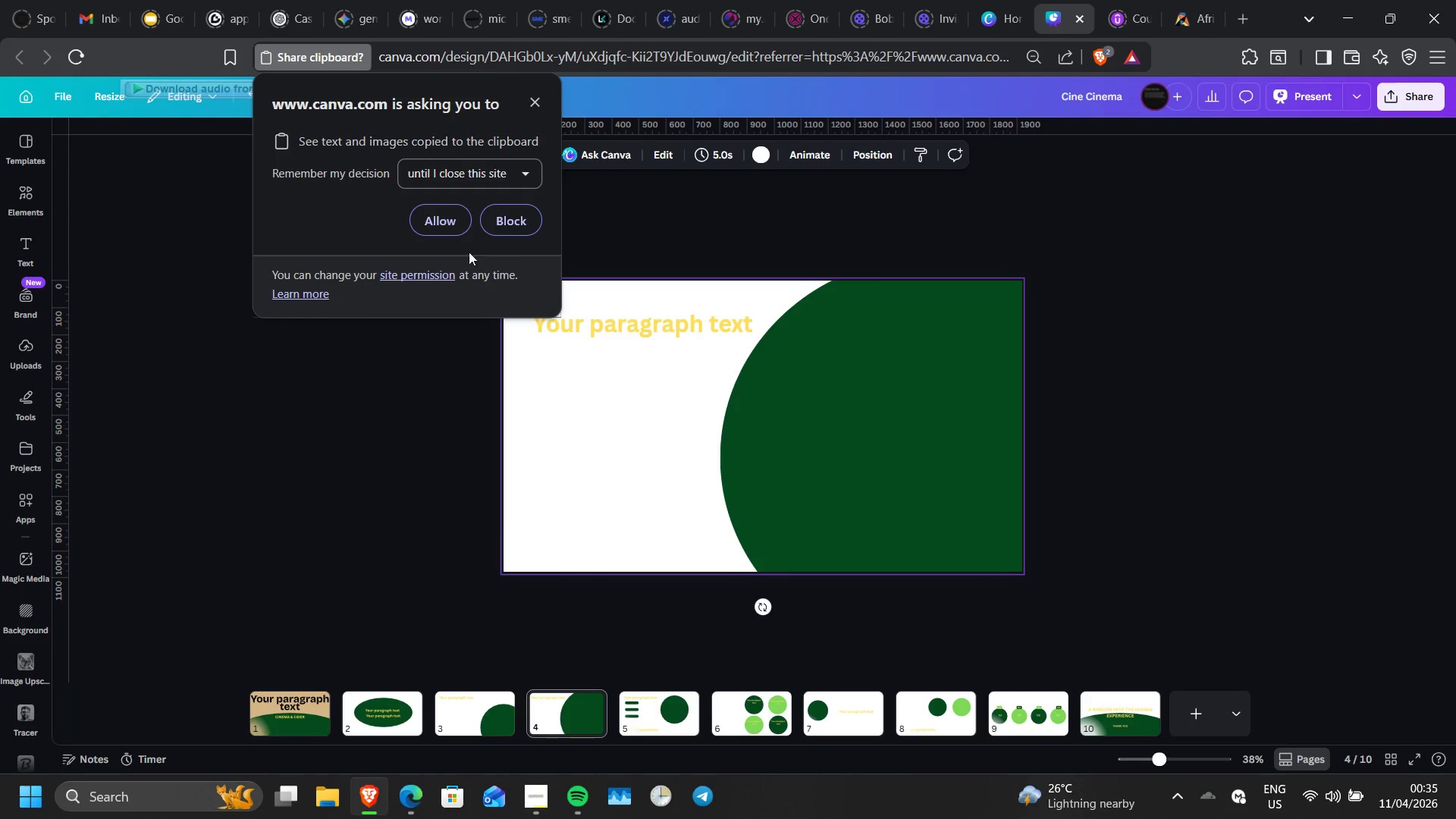 
left_click([447, 225])
 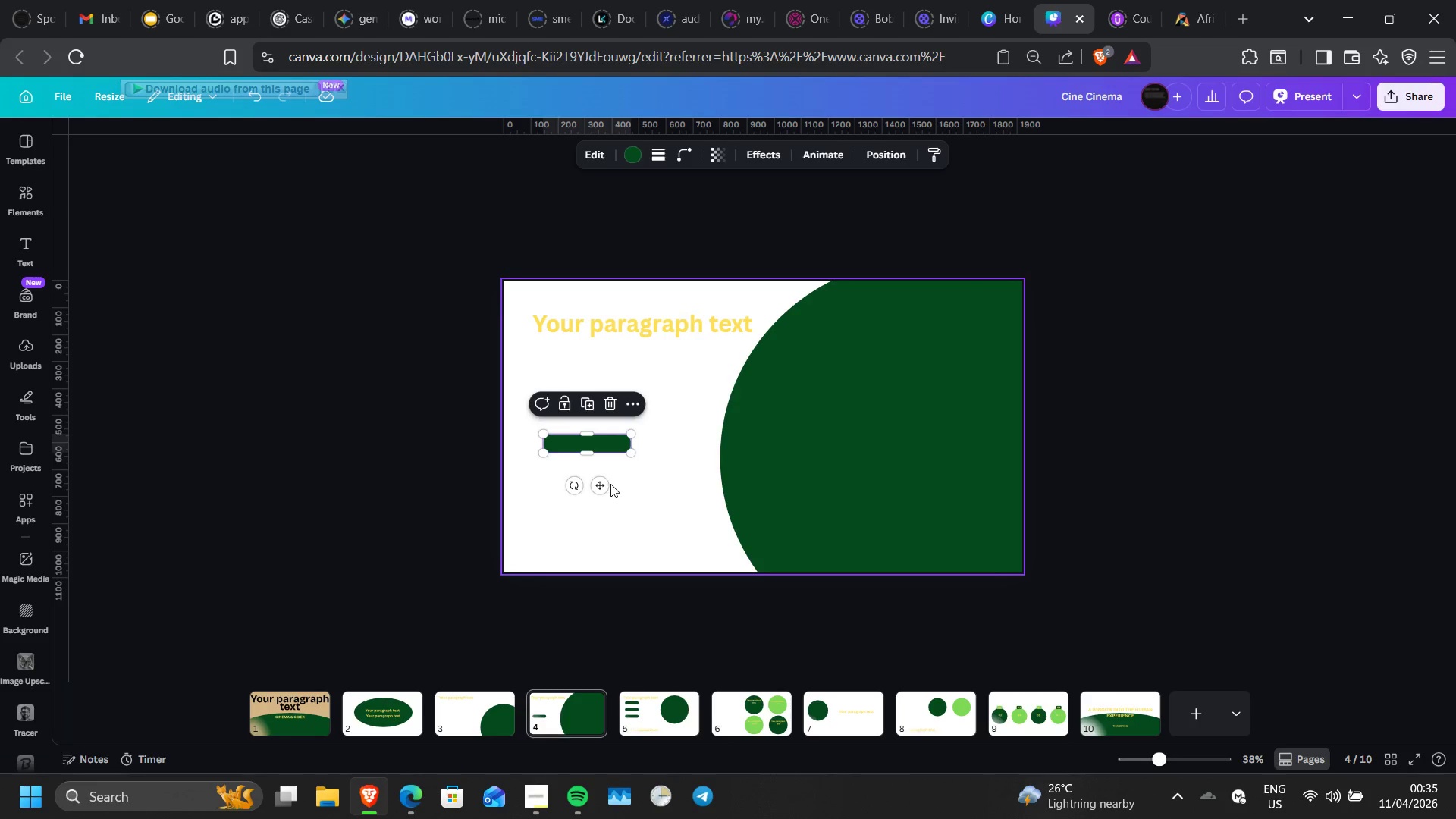 
left_click_drag(start_coordinate=[600, 485], to_coordinate=[584, 364])
 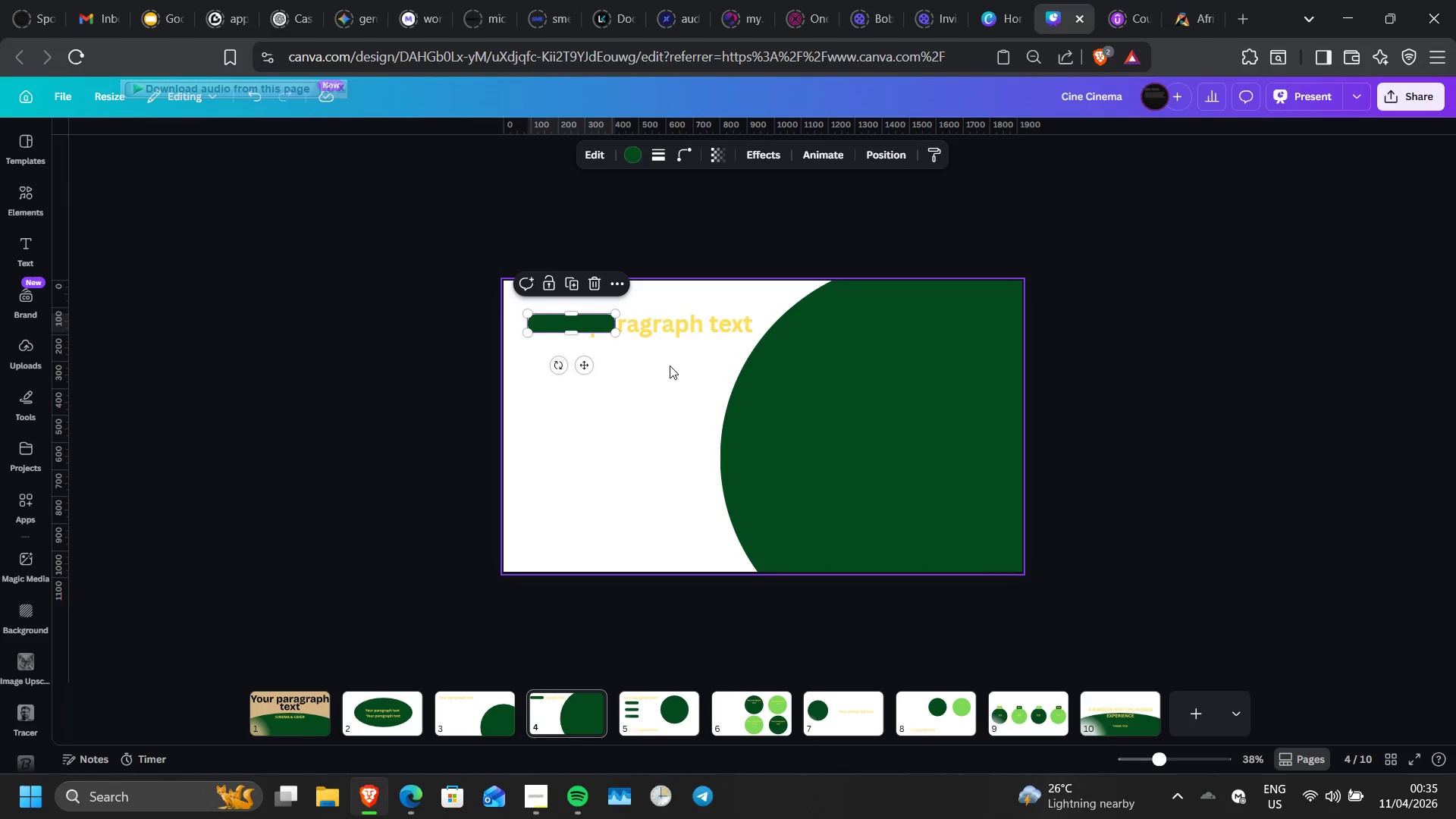 
wait(8.81)
 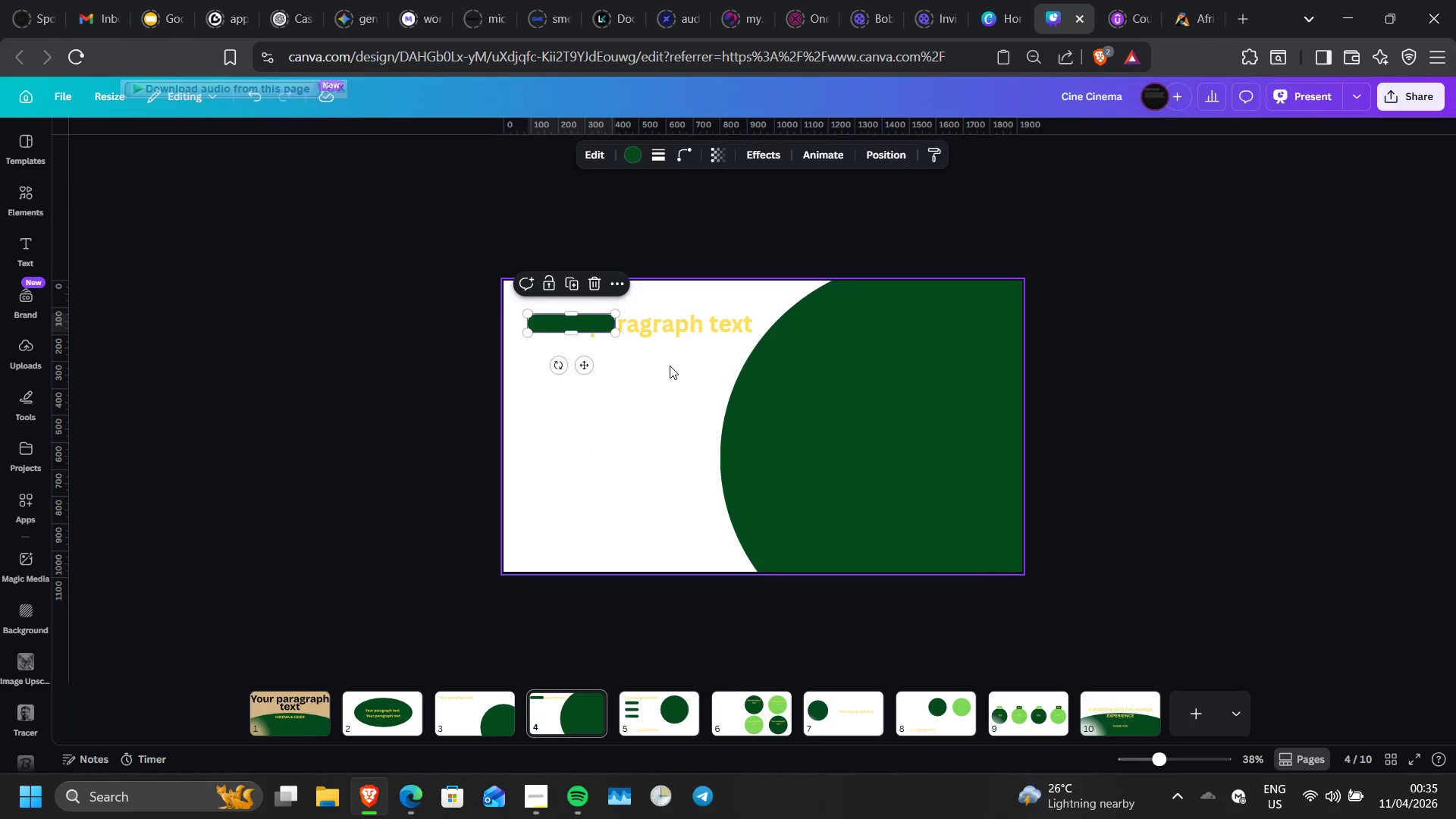 
left_click_drag(start_coordinate=[582, 365], to_coordinate=[591, 370])
 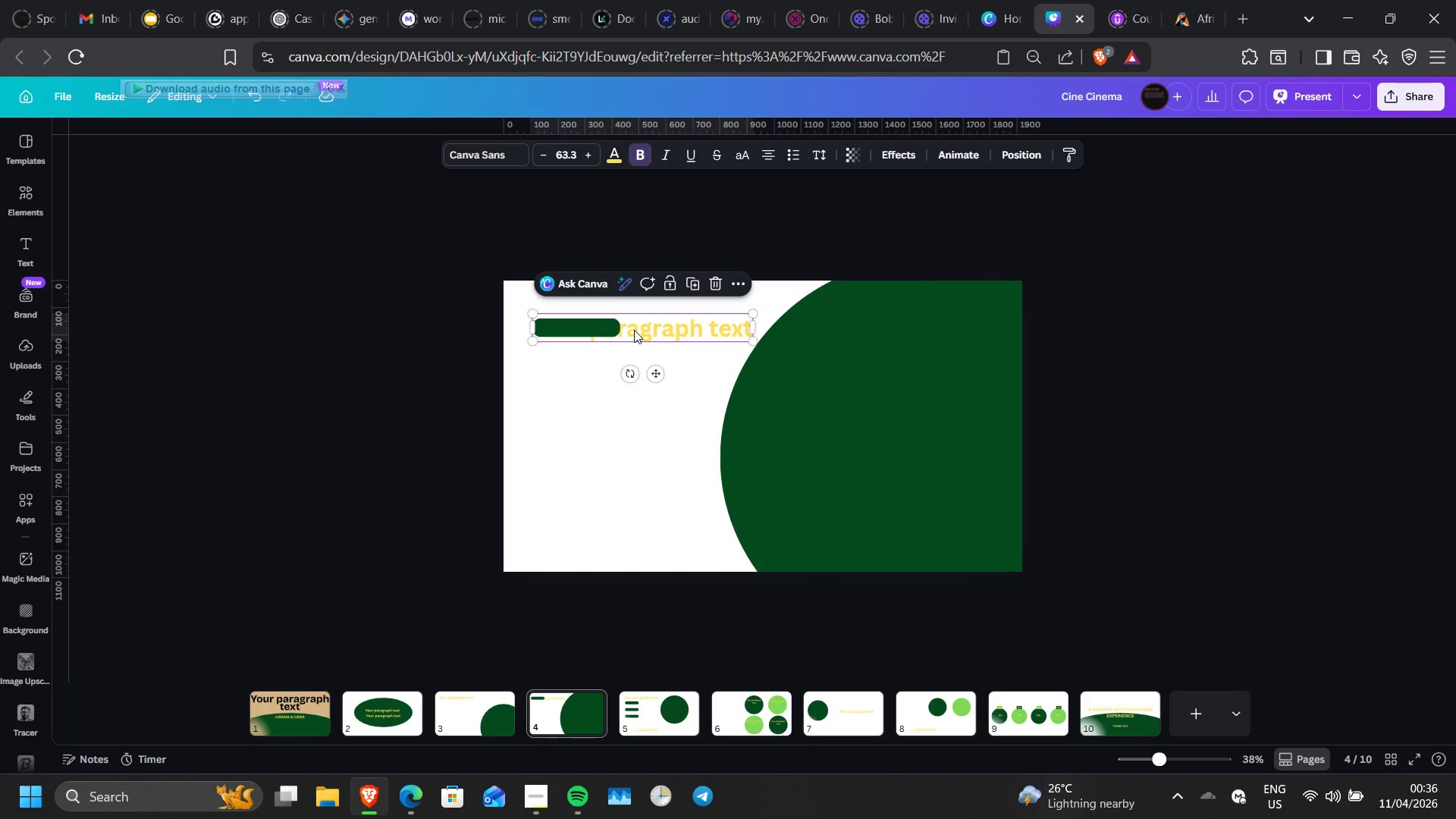 
wait(15.53)
 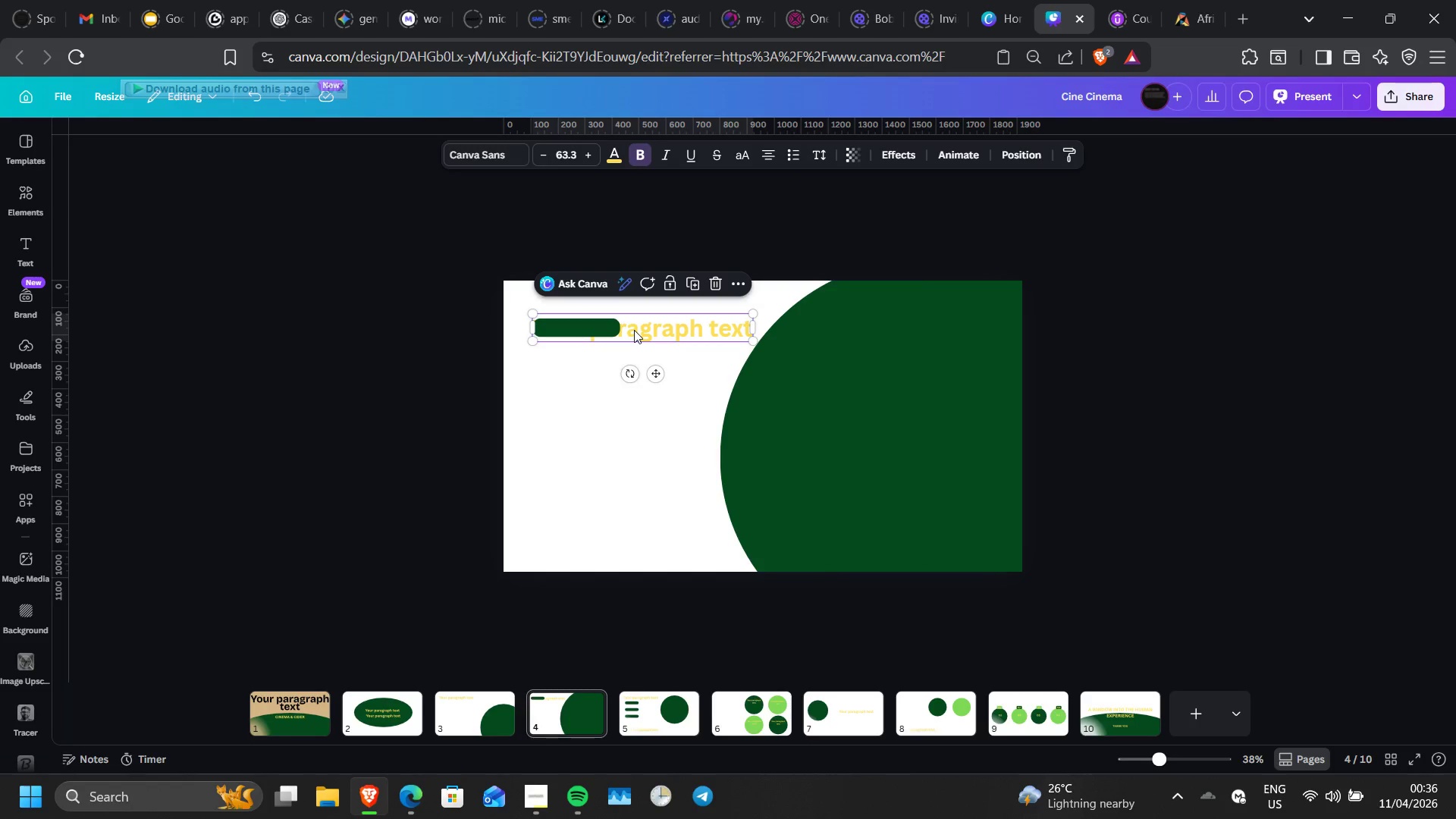 
left_click_drag(start_coordinate=[528, 340], to_coordinate=[633, 341])
 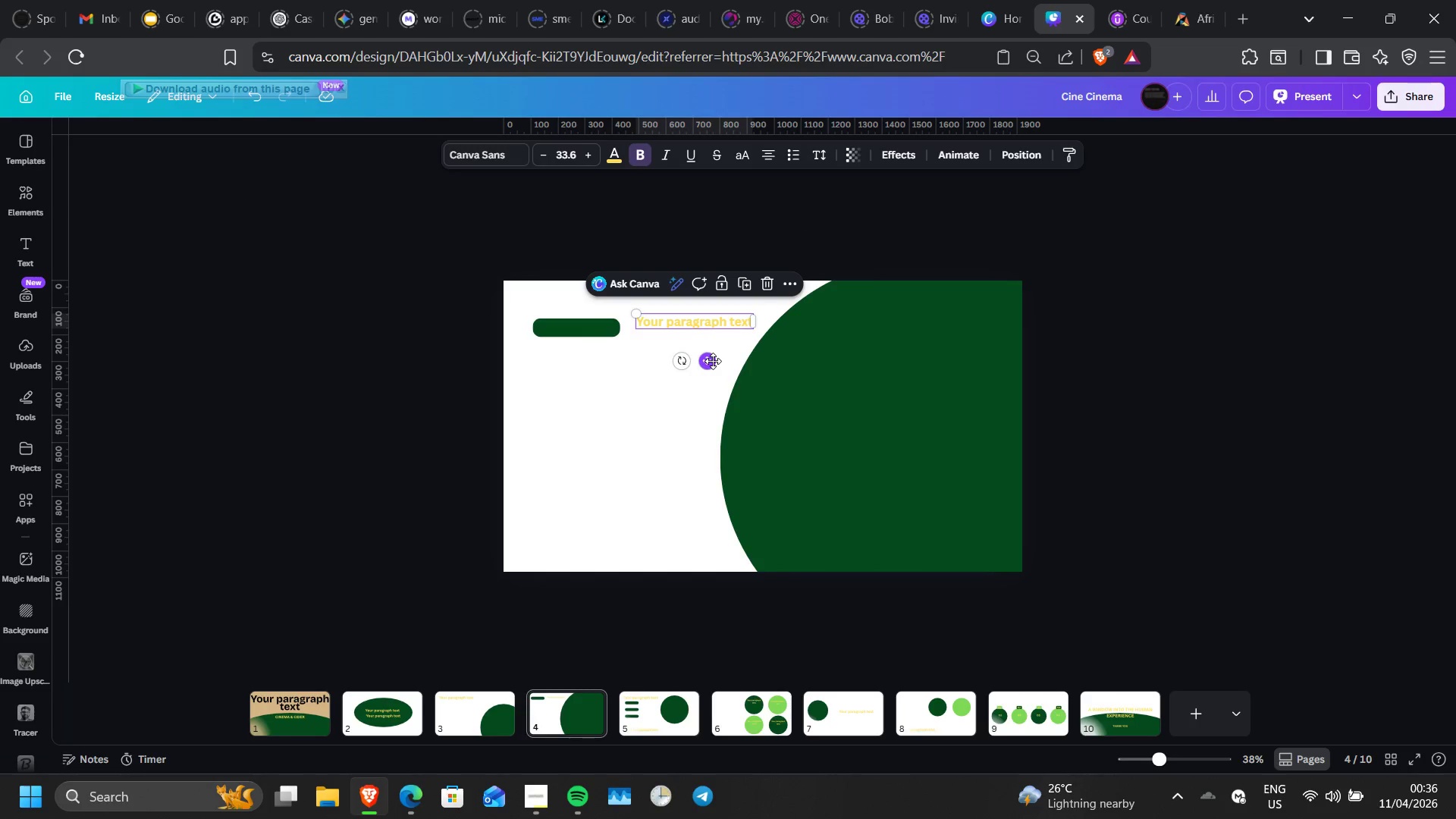 
double_click([713, 361])
 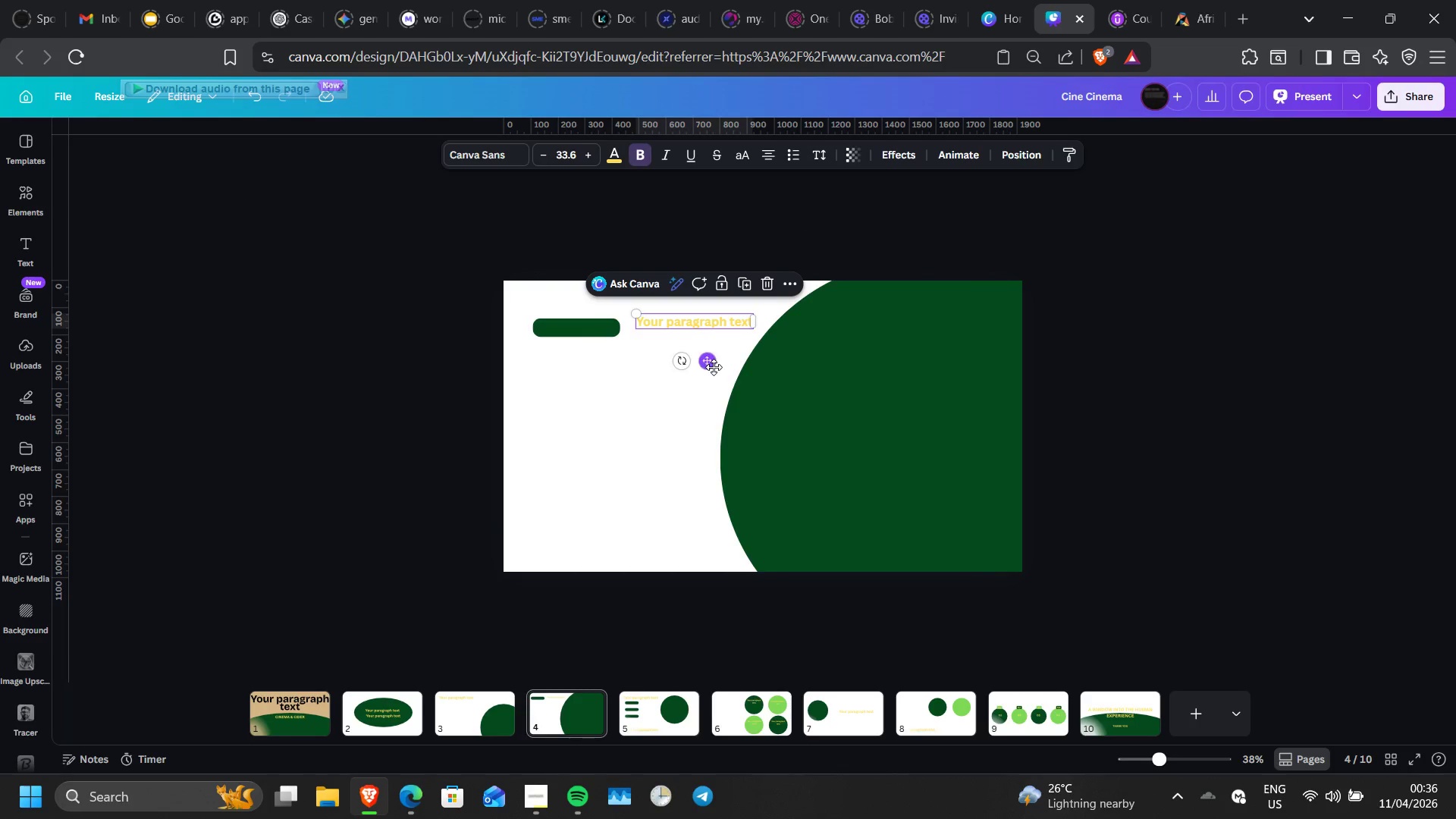 
left_click_drag(start_coordinate=[714, 367], to_coordinate=[703, 364])
 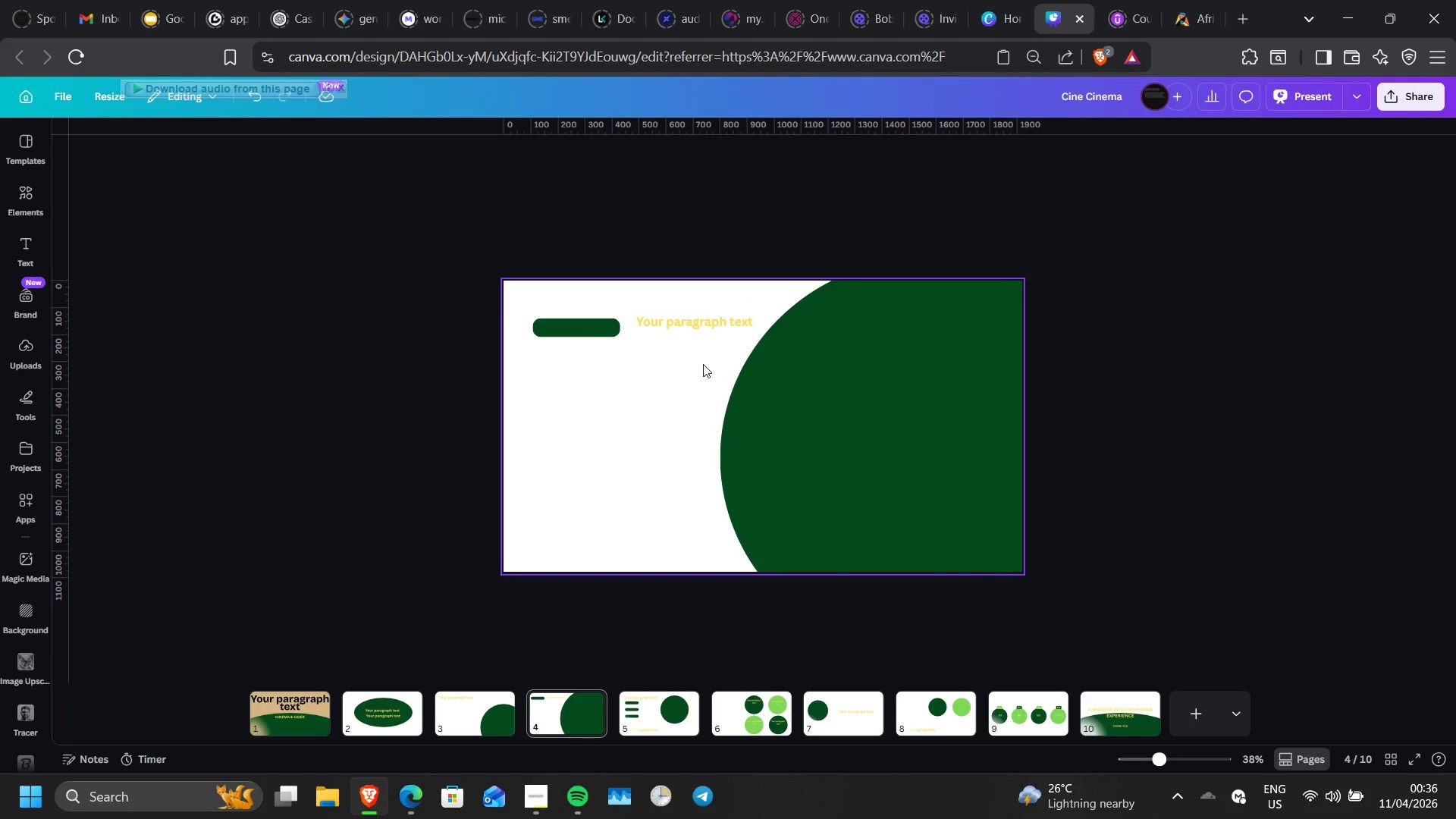 
left_click([703, 364])
 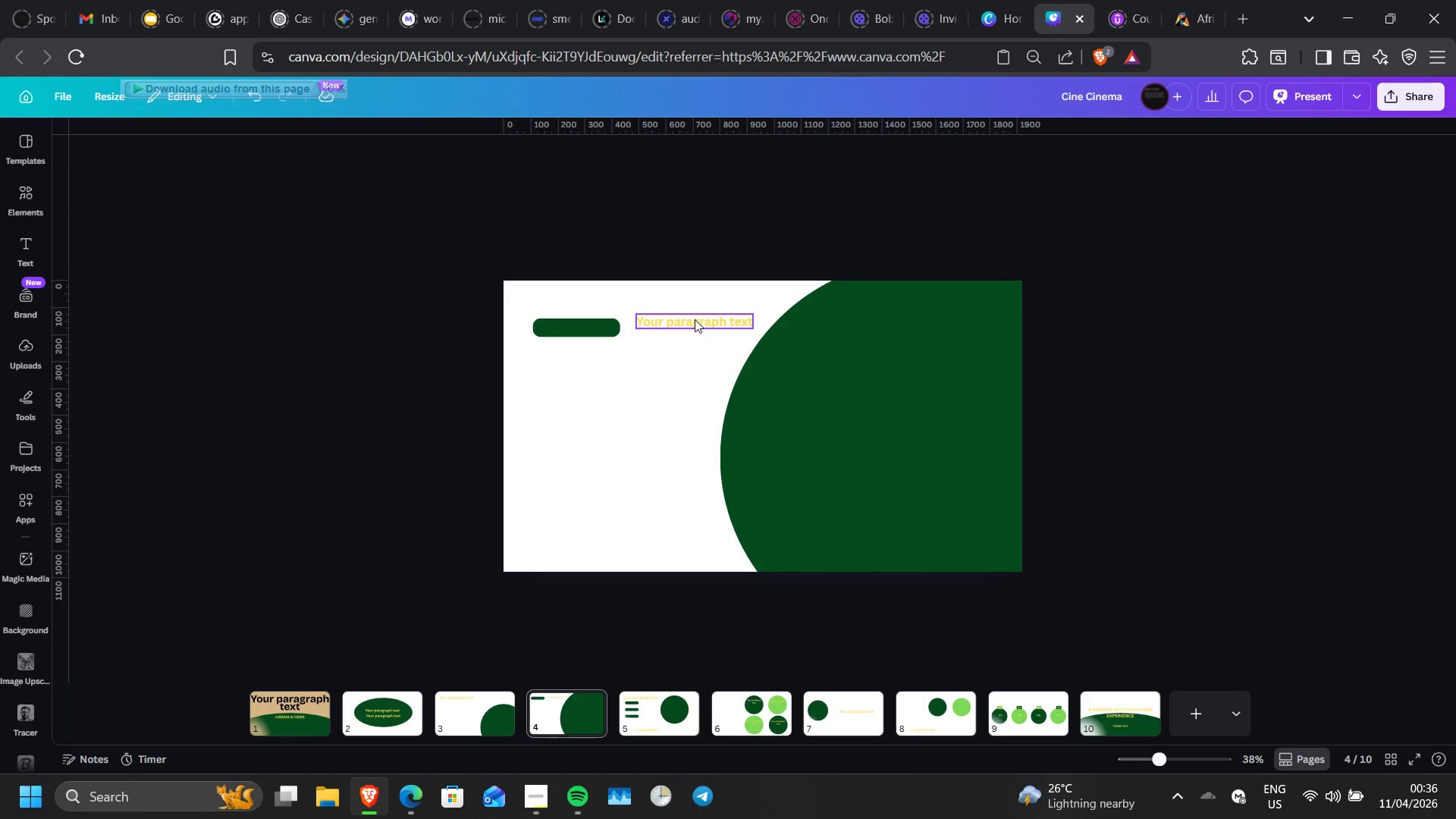 
left_click([695, 319])
 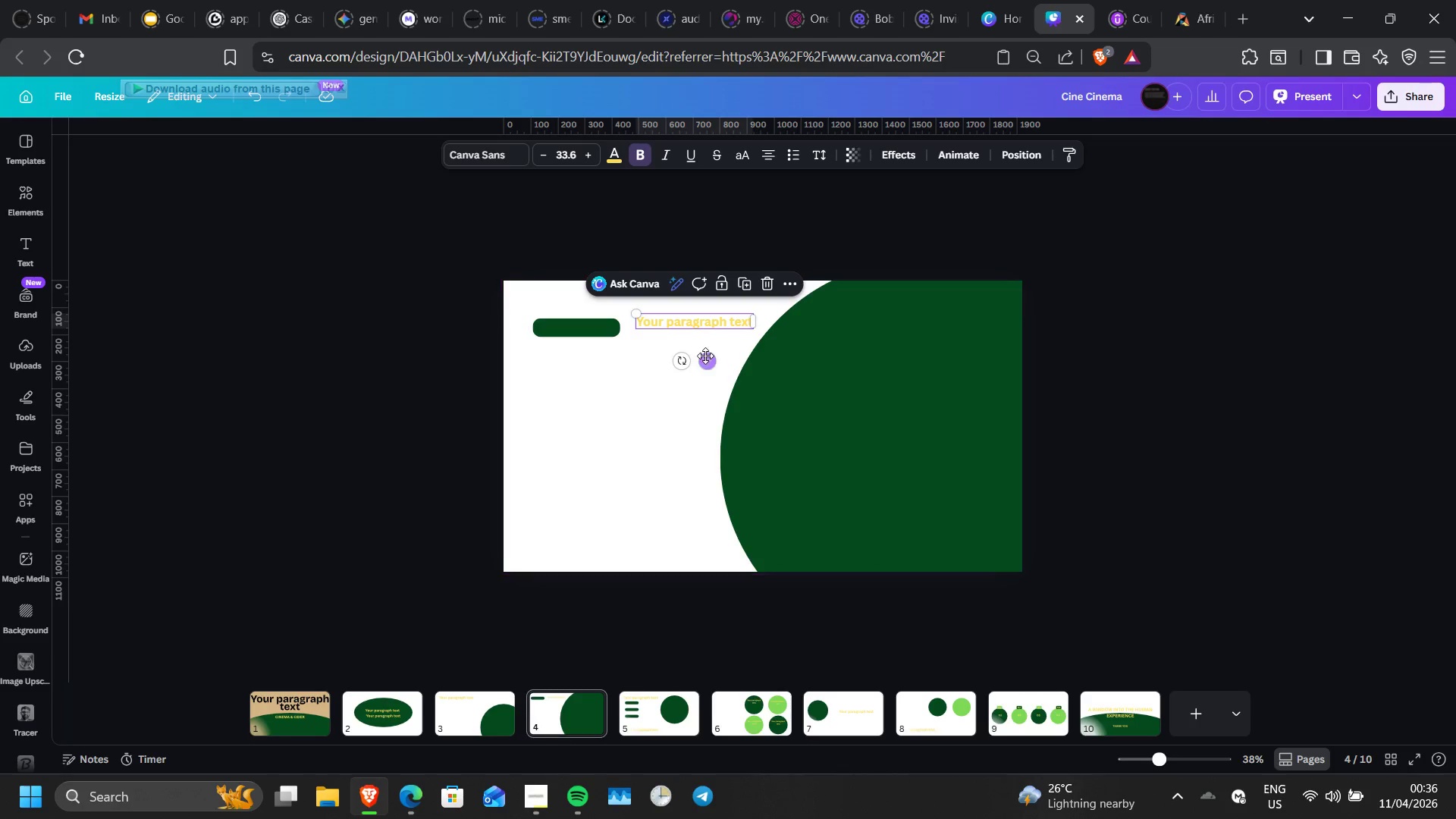 
left_click_drag(start_coordinate=[705, 360], to_coordinate=[596, 363])
 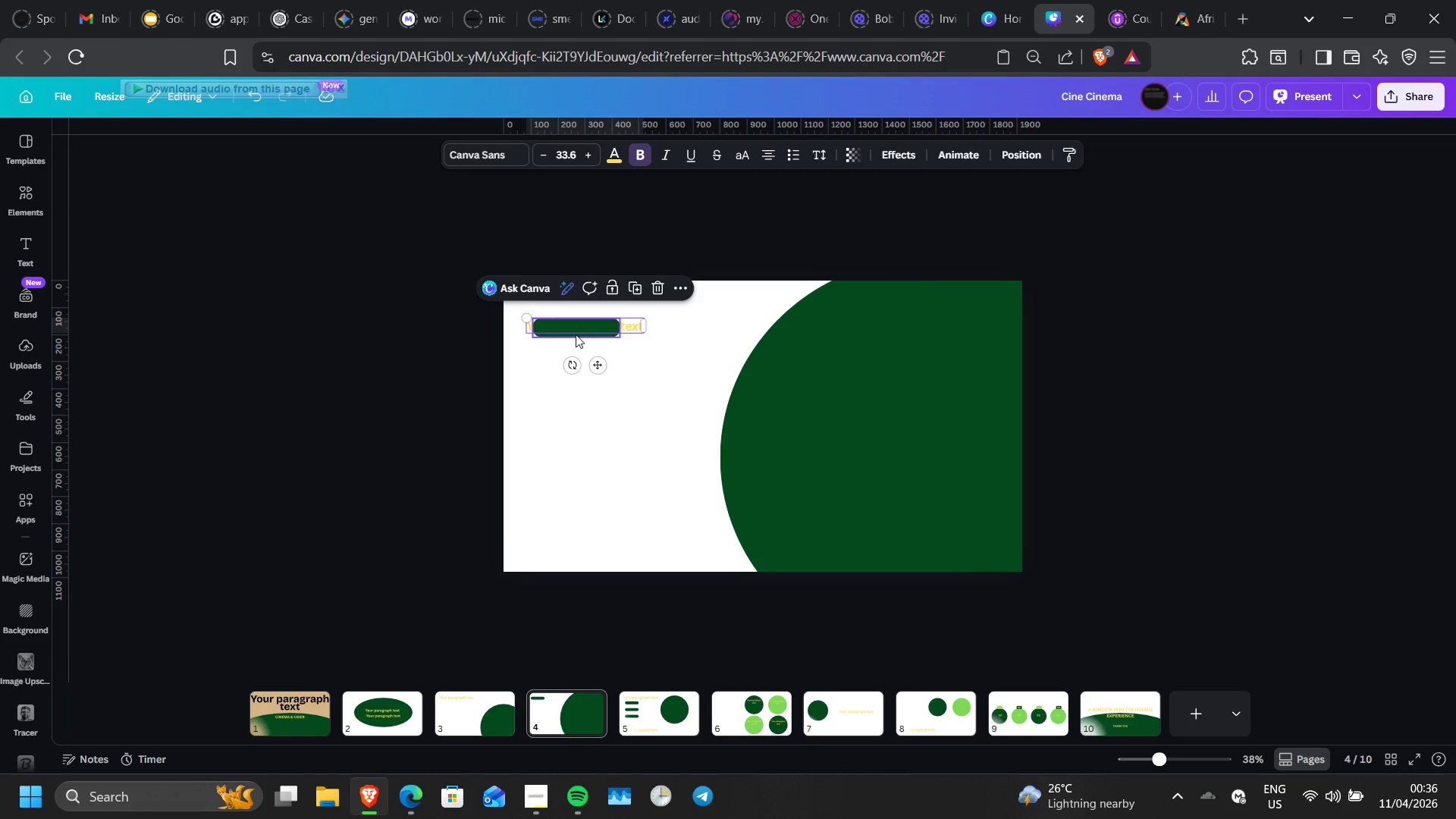 
left_click([576, 334])
 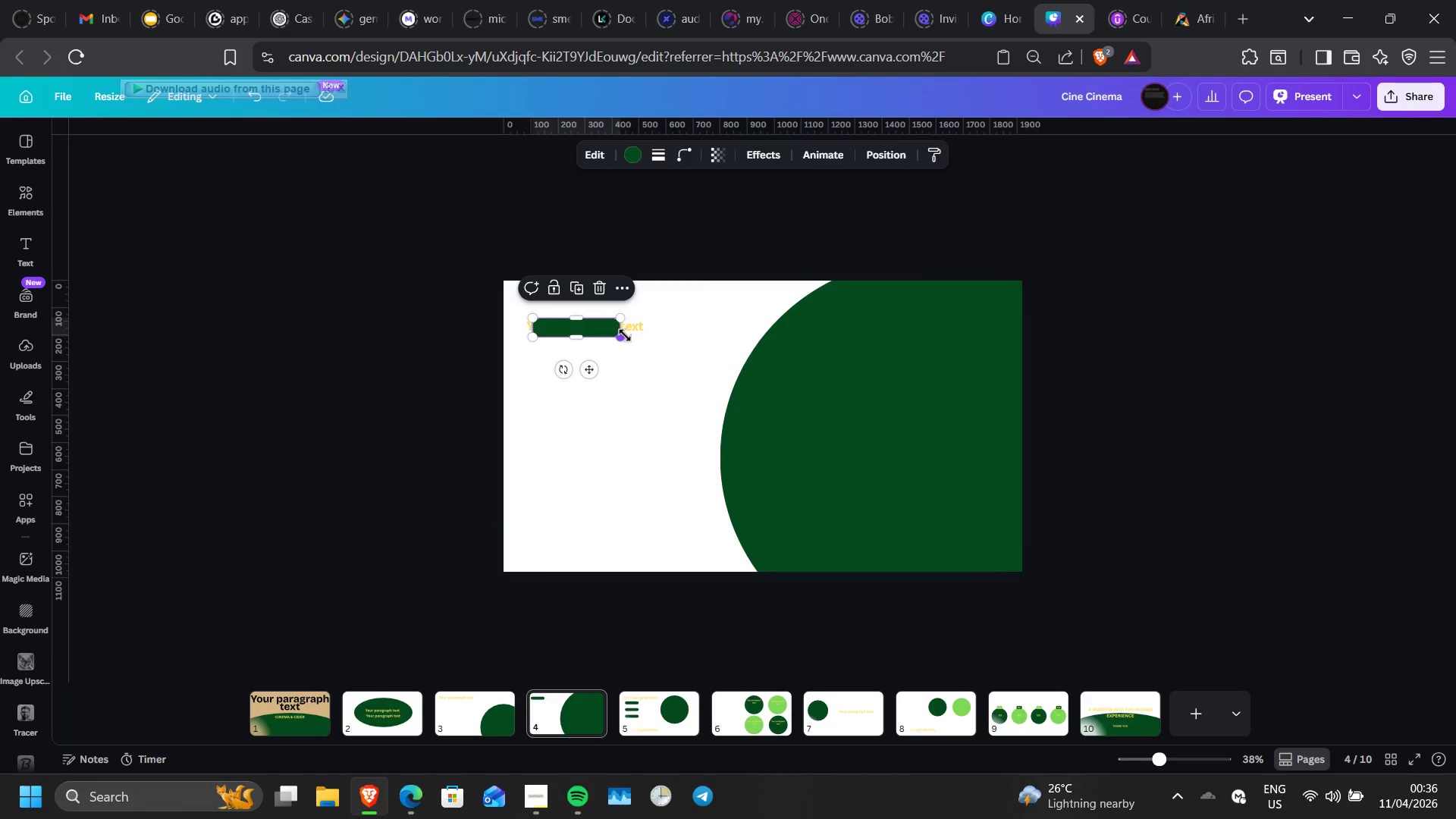 
left_click_drag(start_coordinate=[625, 335], to_coordinate=[654, 337])
 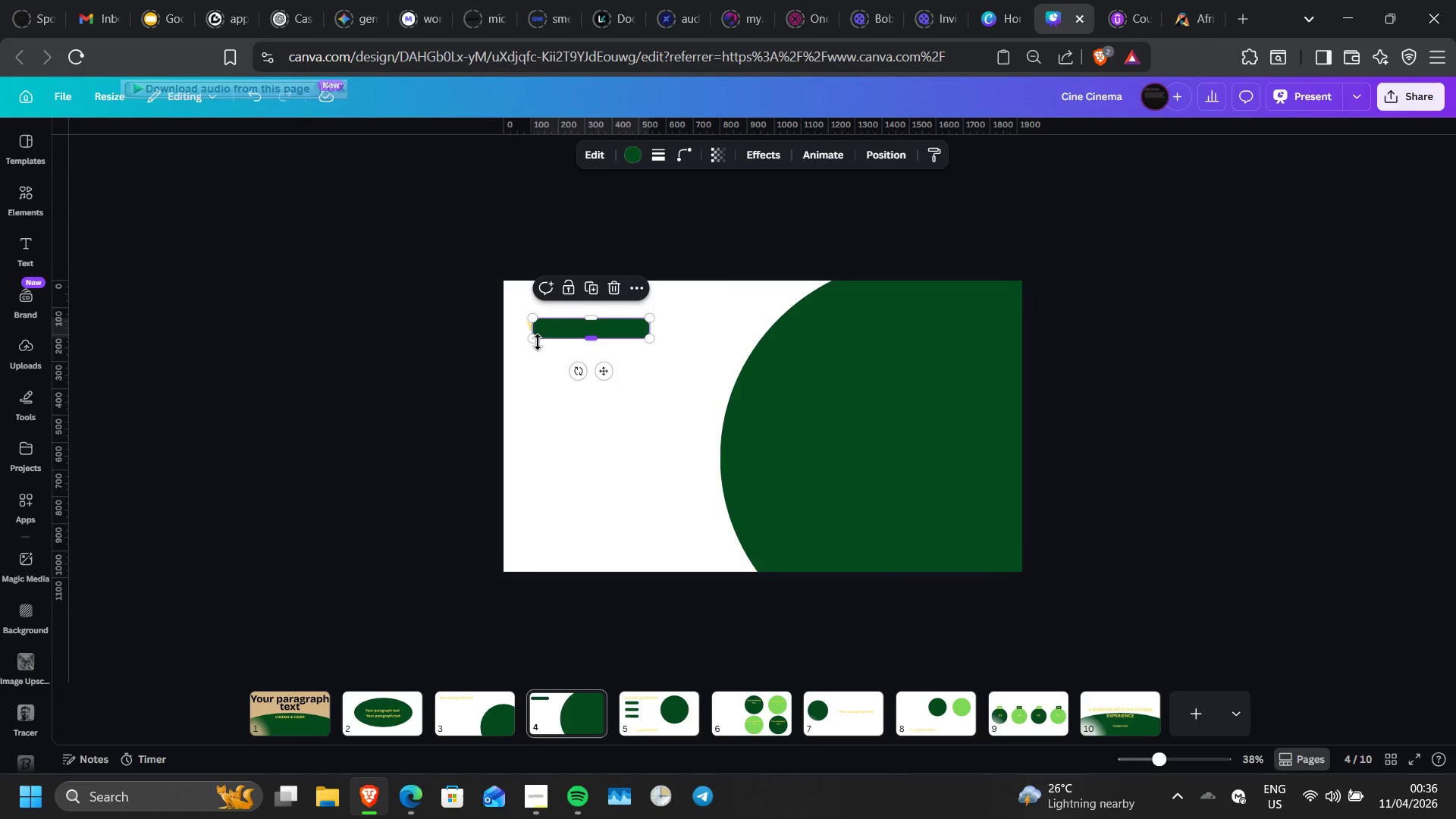 
left_click_drag(start_coordinate=[536, 340], to_coordinate=[529, 340])
 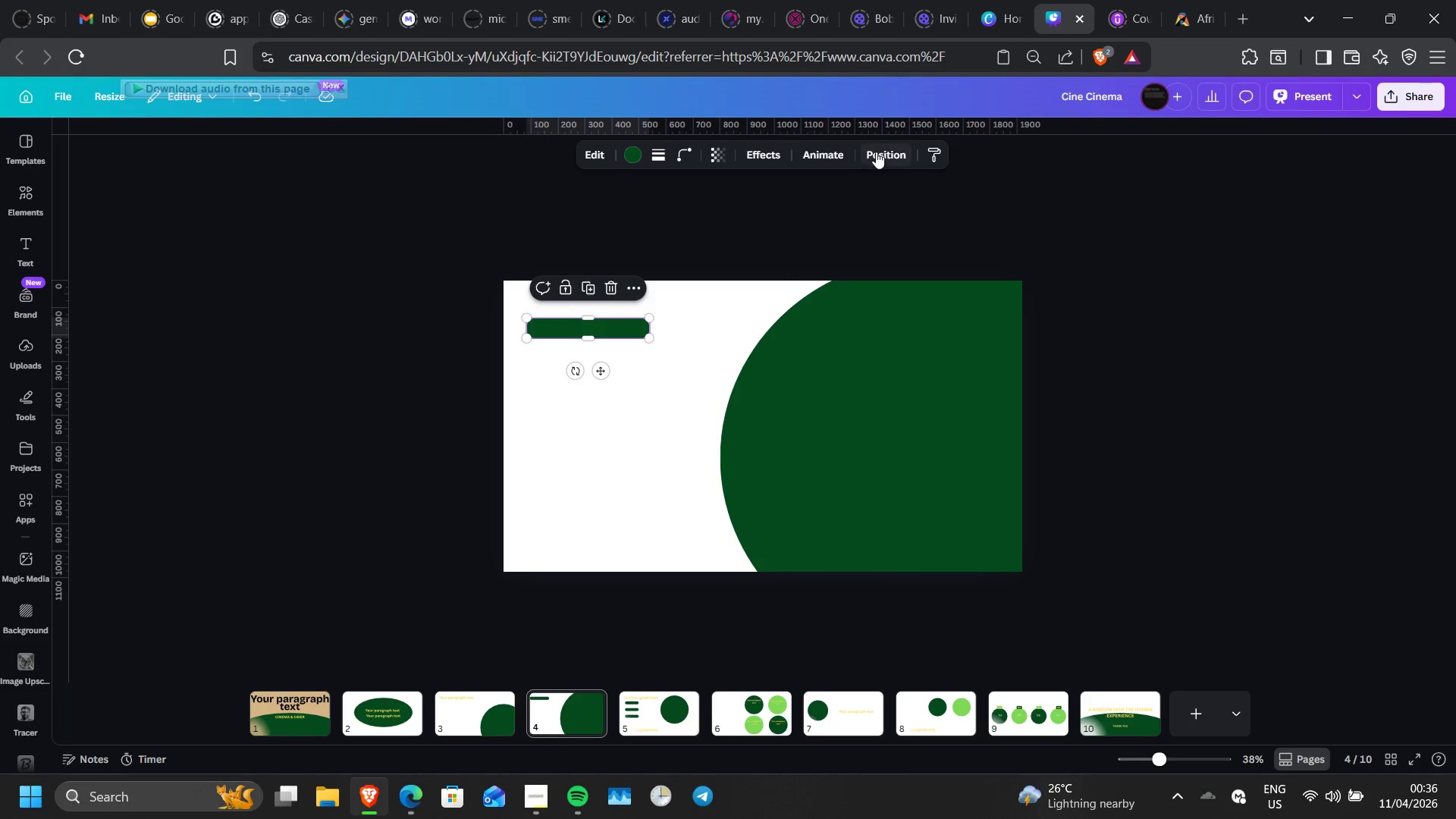 
left_click([877, 151])
 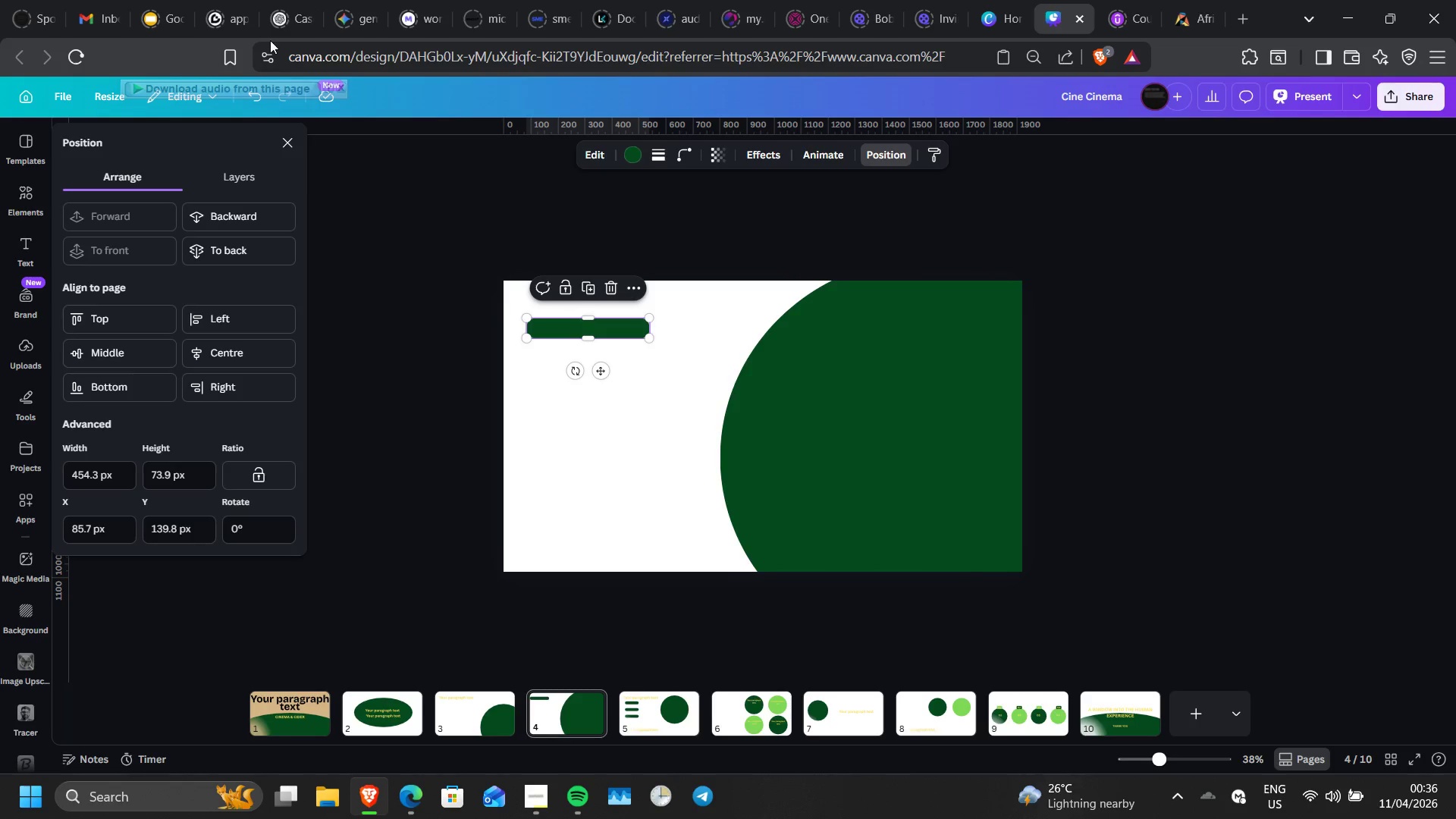 
left_click([233, 187])
 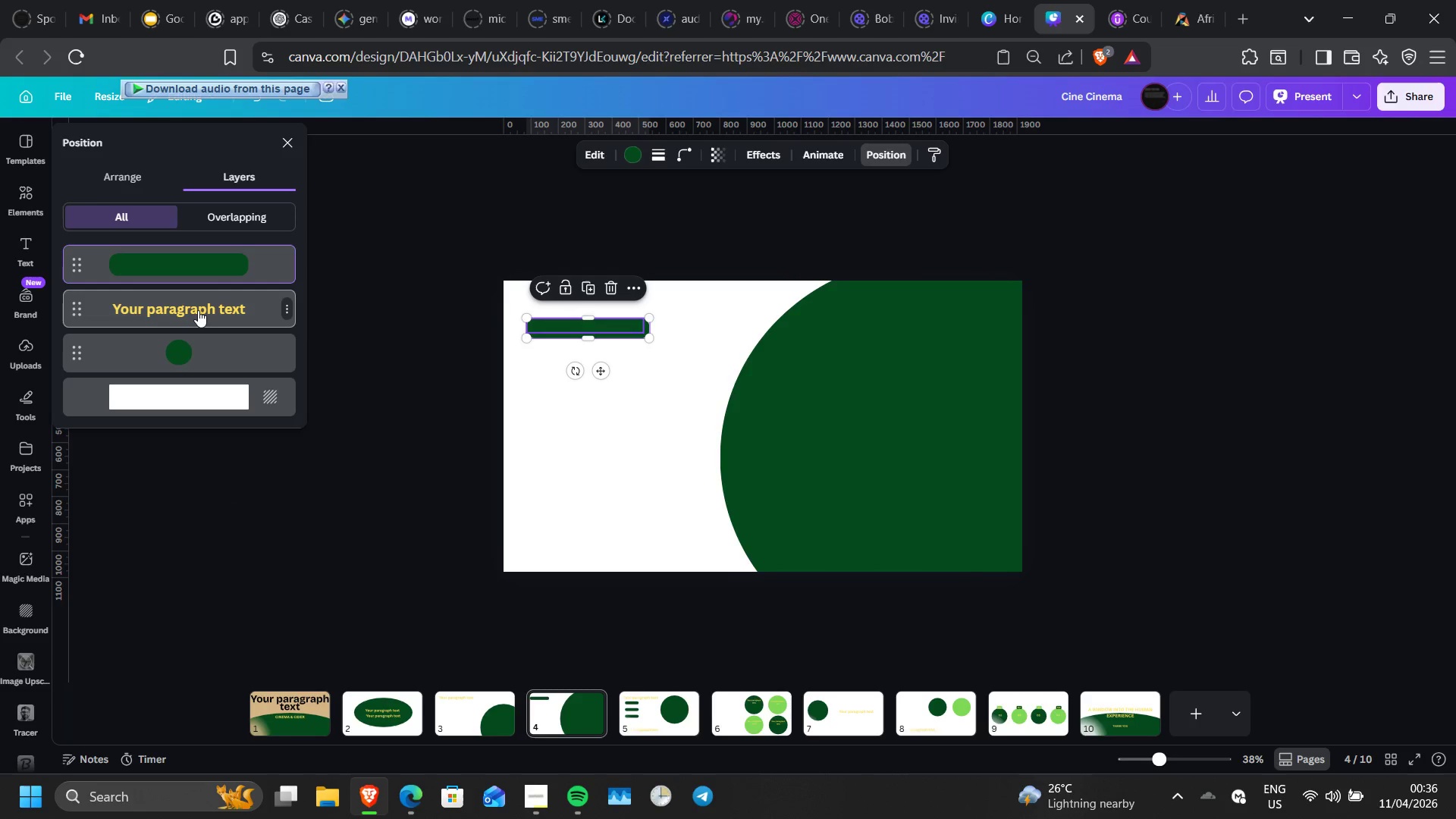 
left_click_drag(start_coordinate=[197, 310], to_coordinate=[195, 249])
 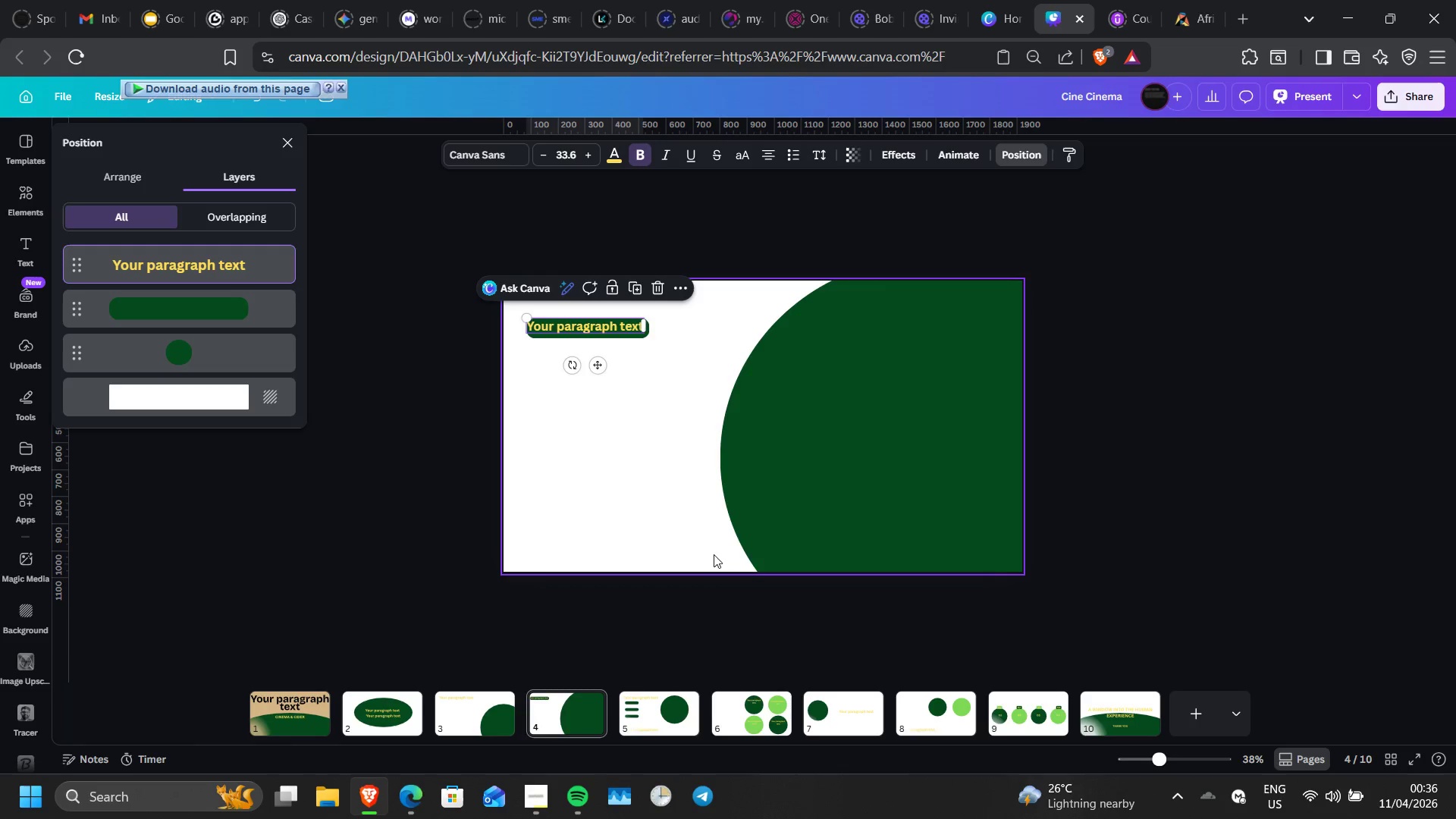 
left_click([714, 554])
 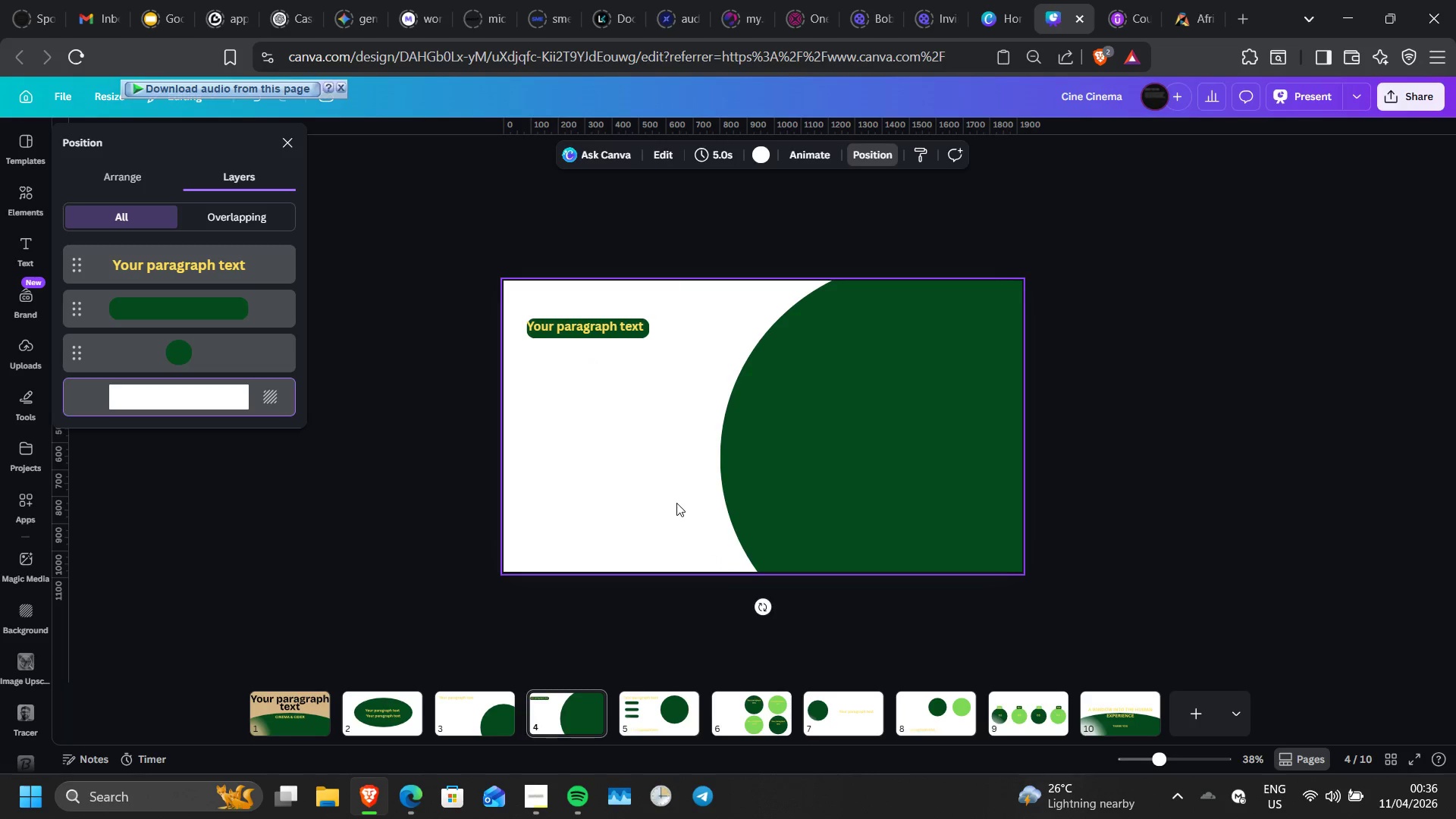 
left_click([676, 503])
 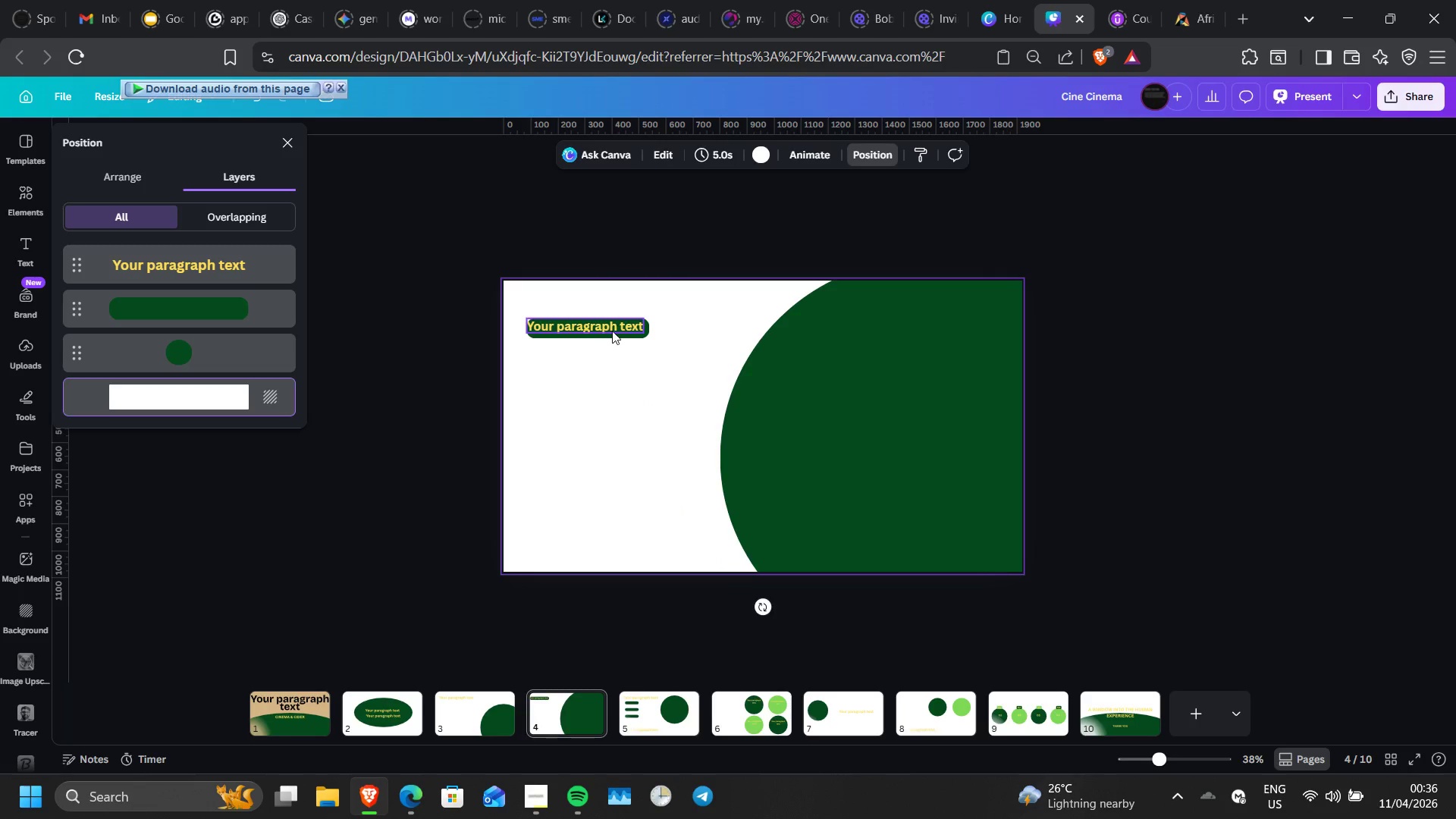 
left_click([610, 327])
 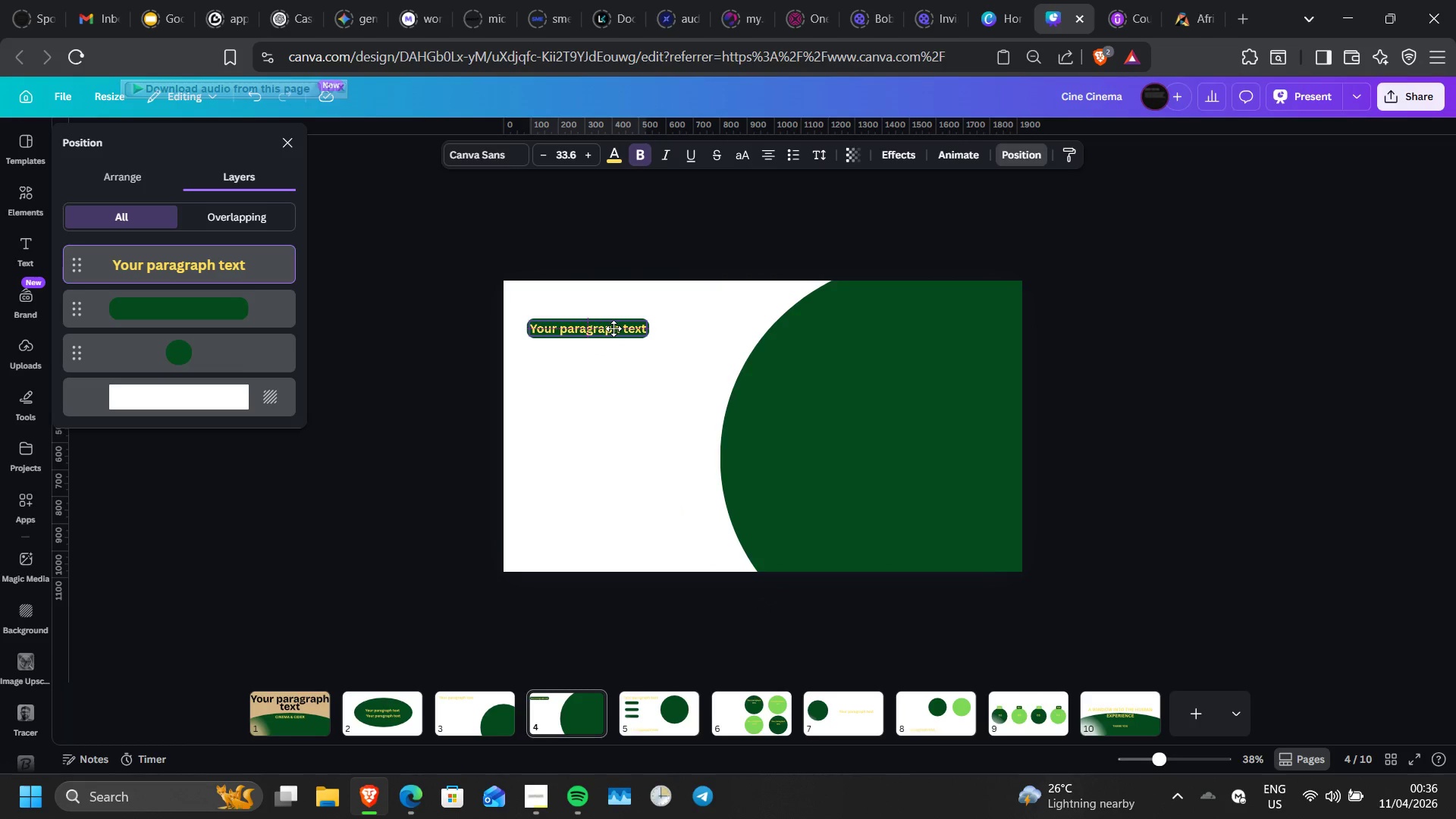 
left_click([648, 368])
 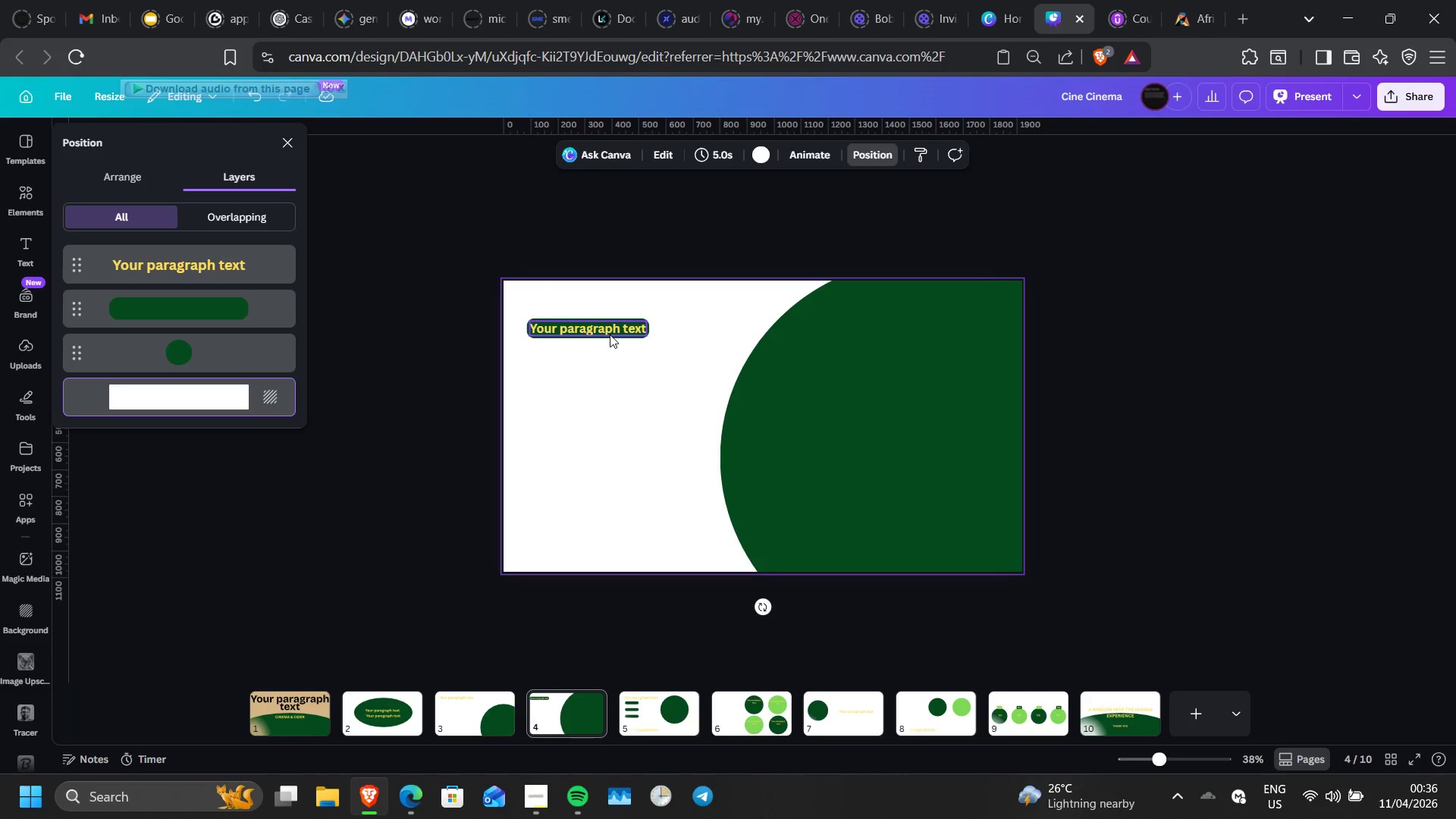 
hold_key(key=ShiftLeft, duration=0.72)
 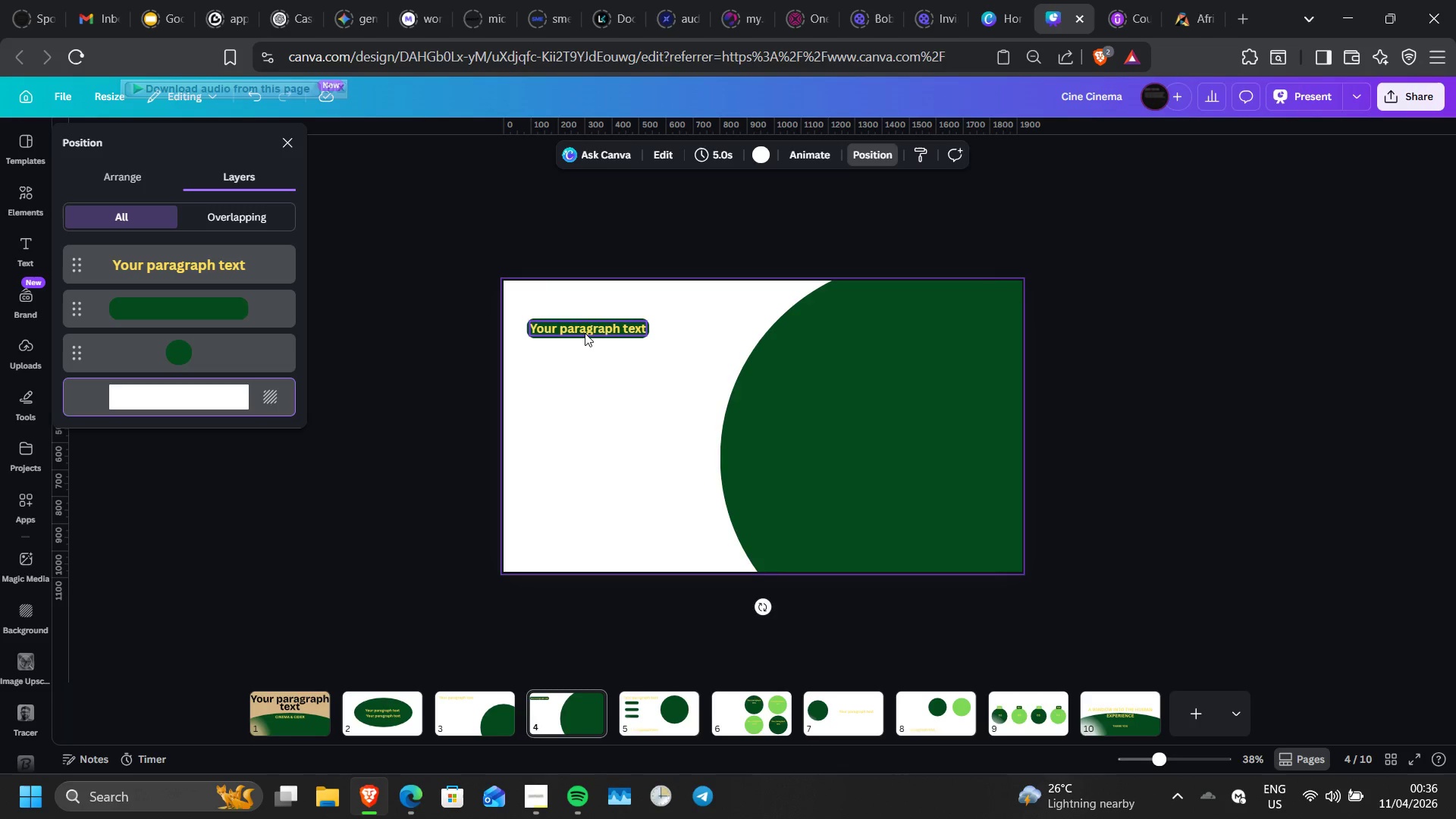 
key(Shift+ShiftLeft)
 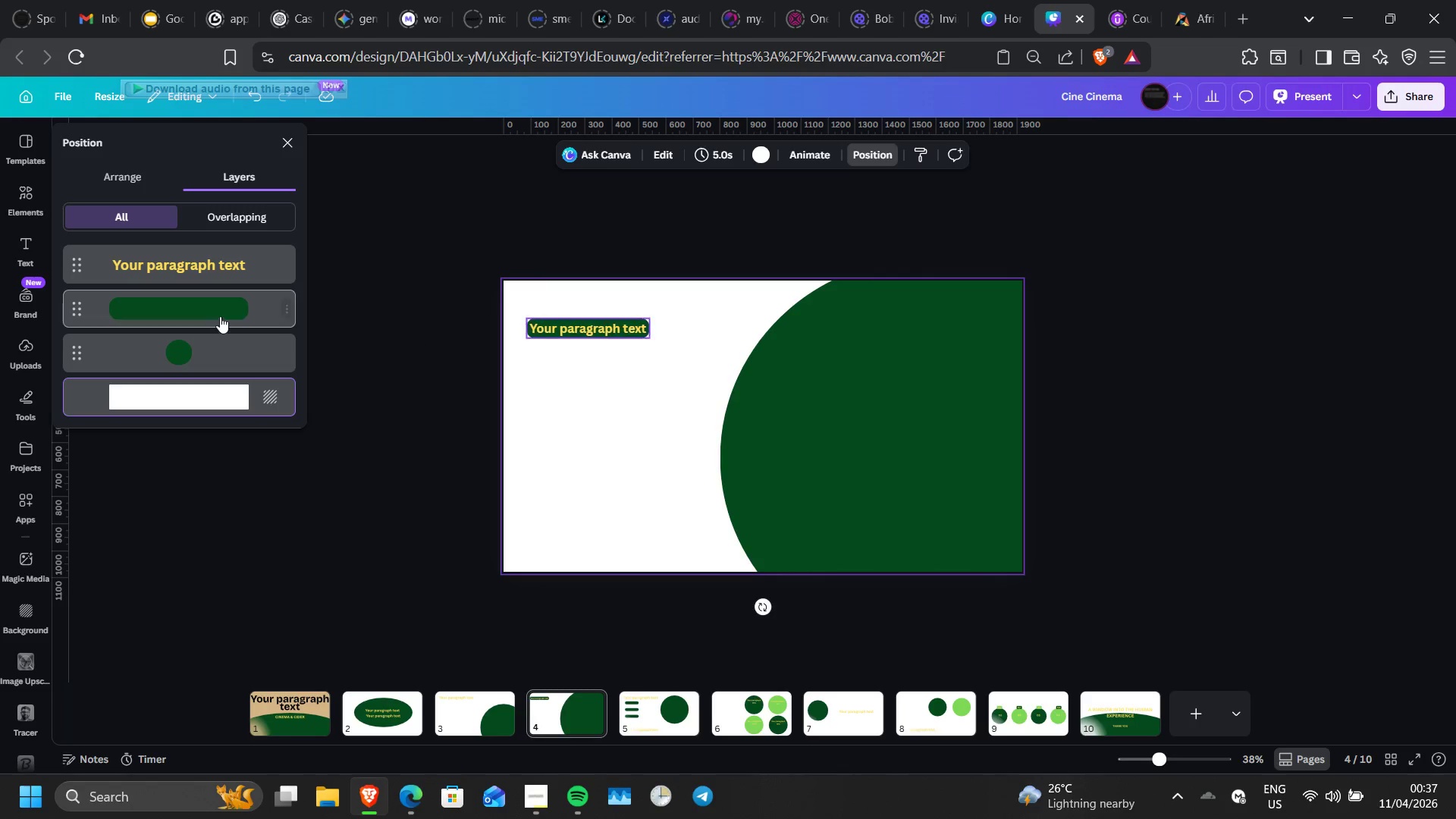 
left_click([219, 315])
 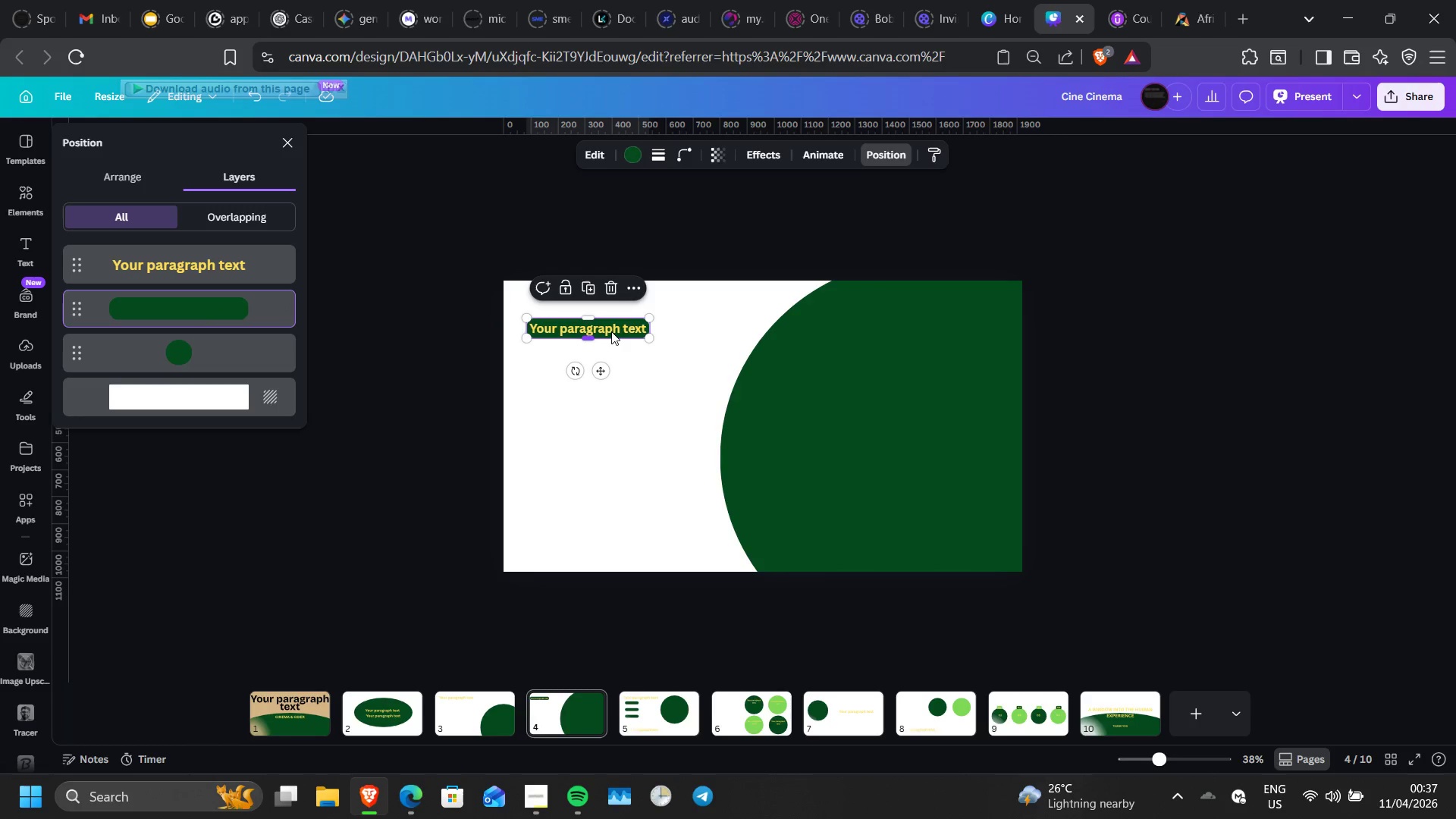 
left_click([609, 329])
 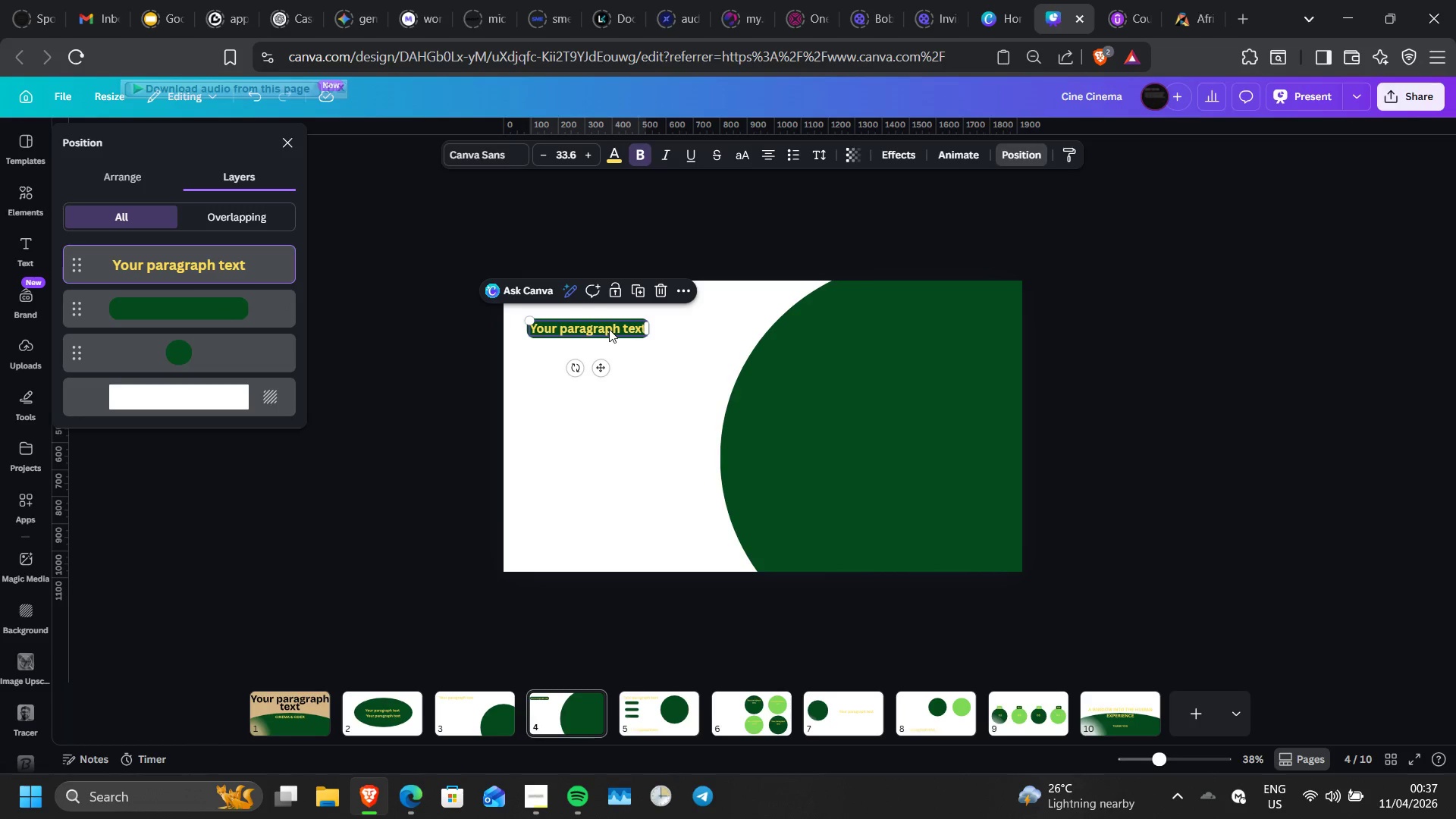 
left_click([631, 353])
 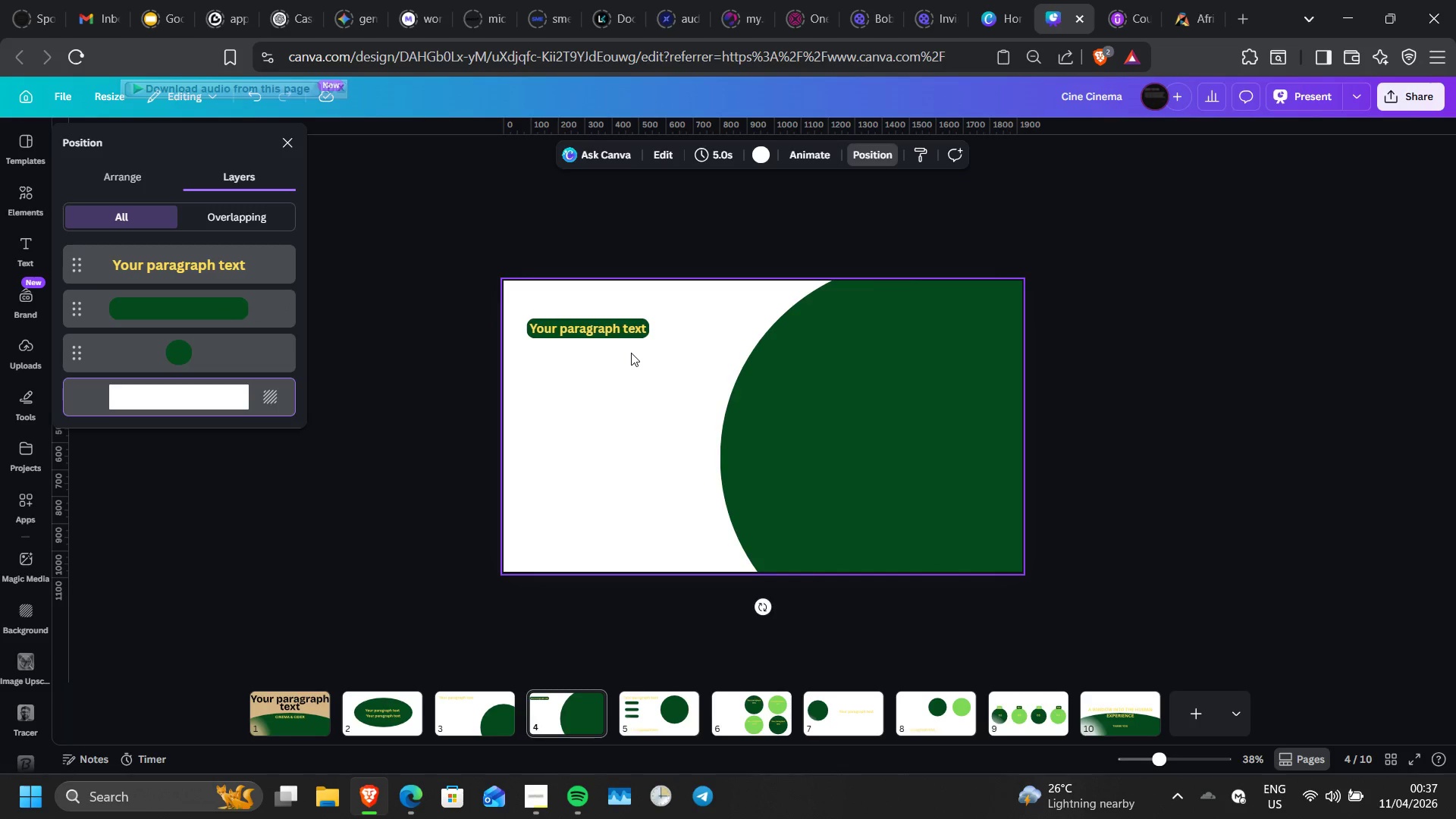 
left_click([631, 353])
 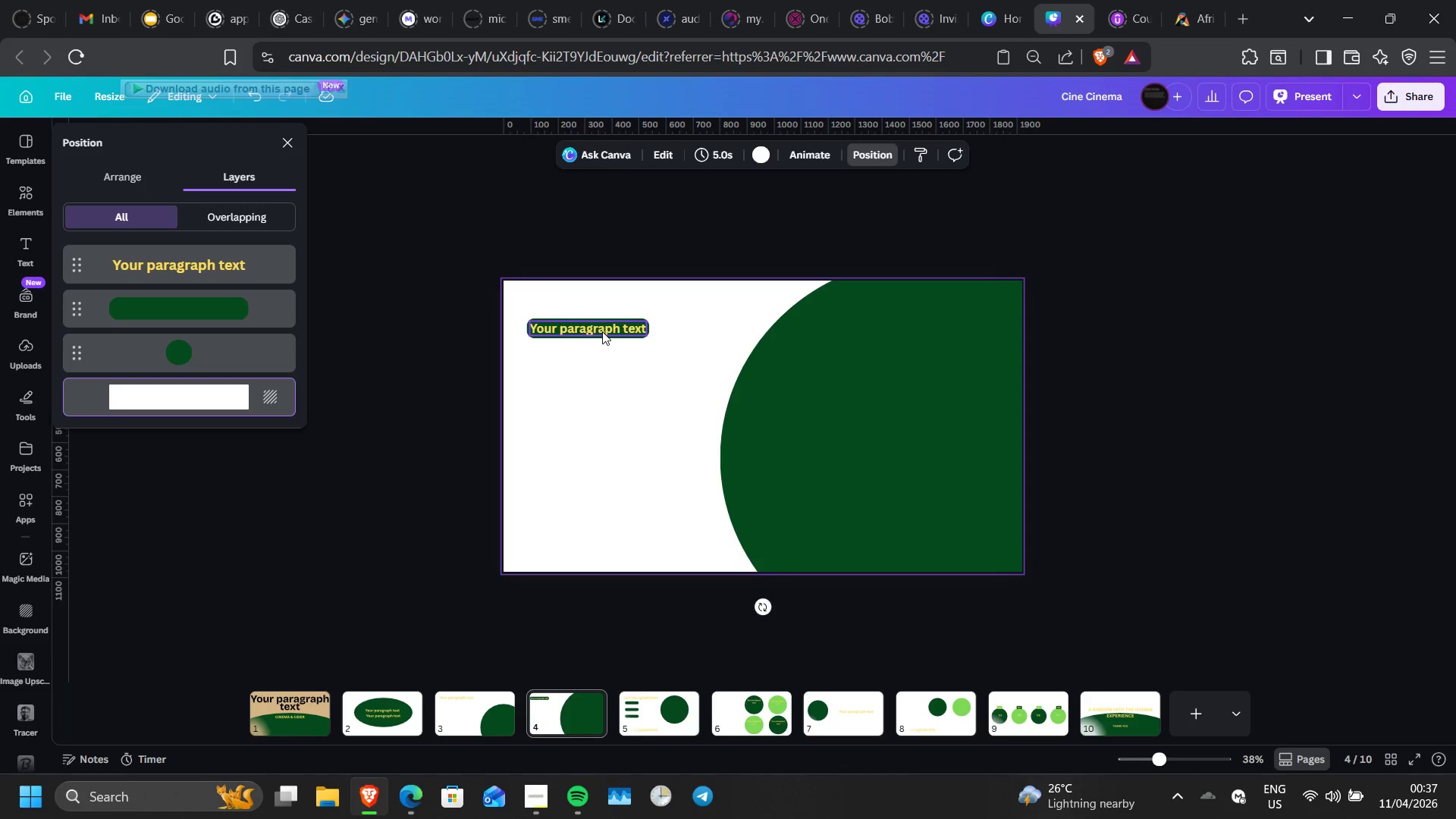 
left_click([602, 331])
 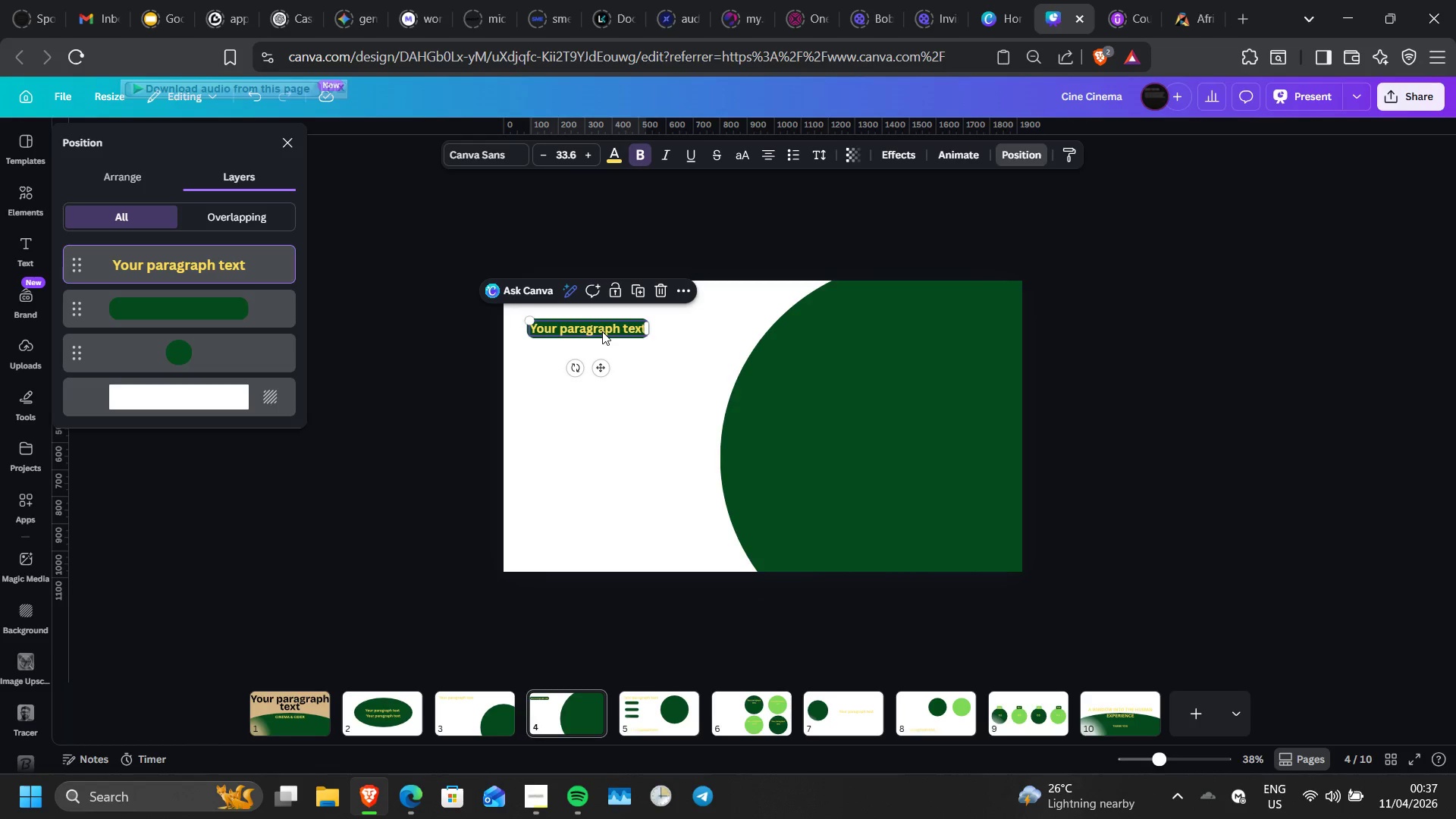 
key(ArrowUp)
 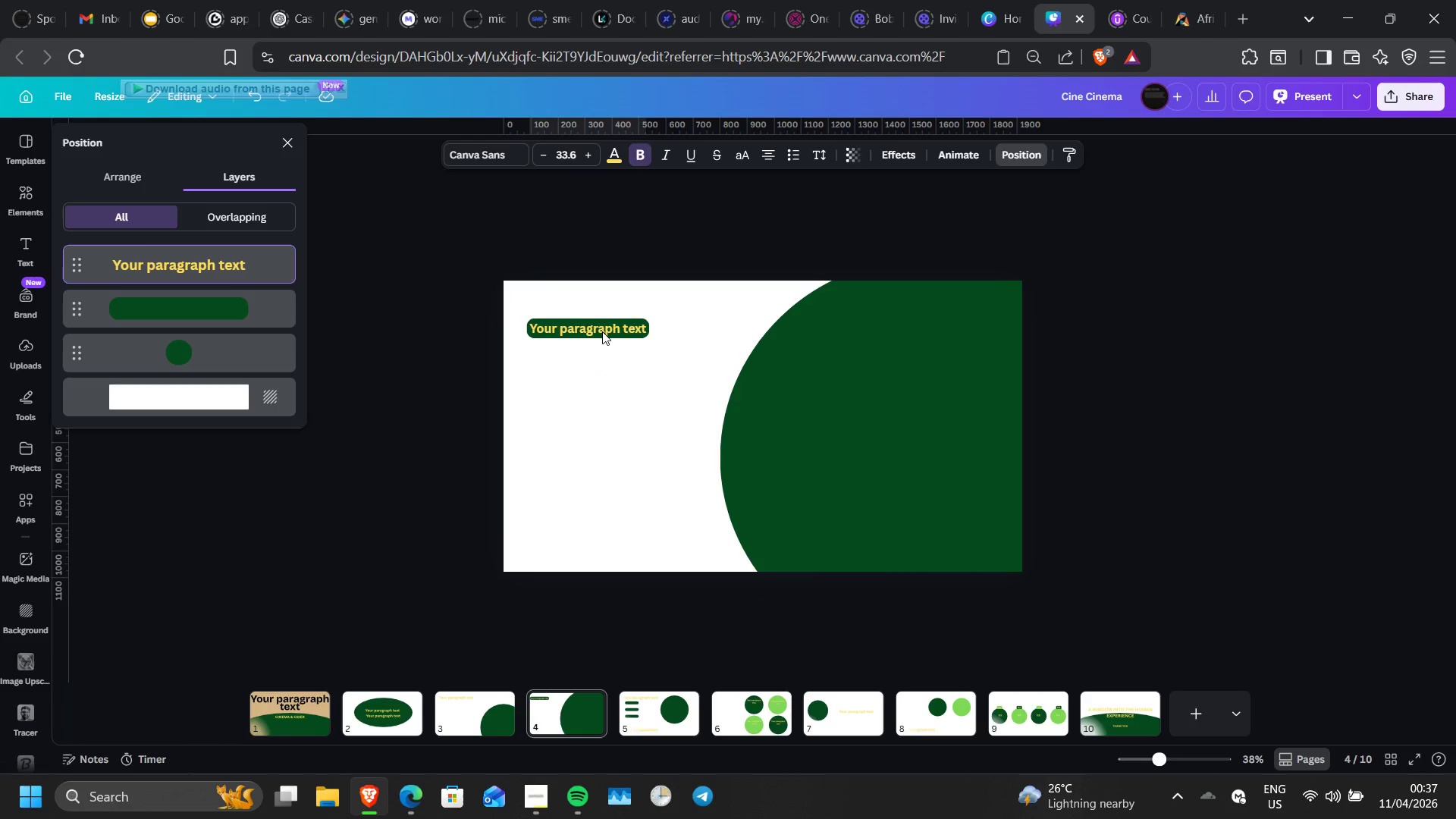 
key(ArrowUp)
 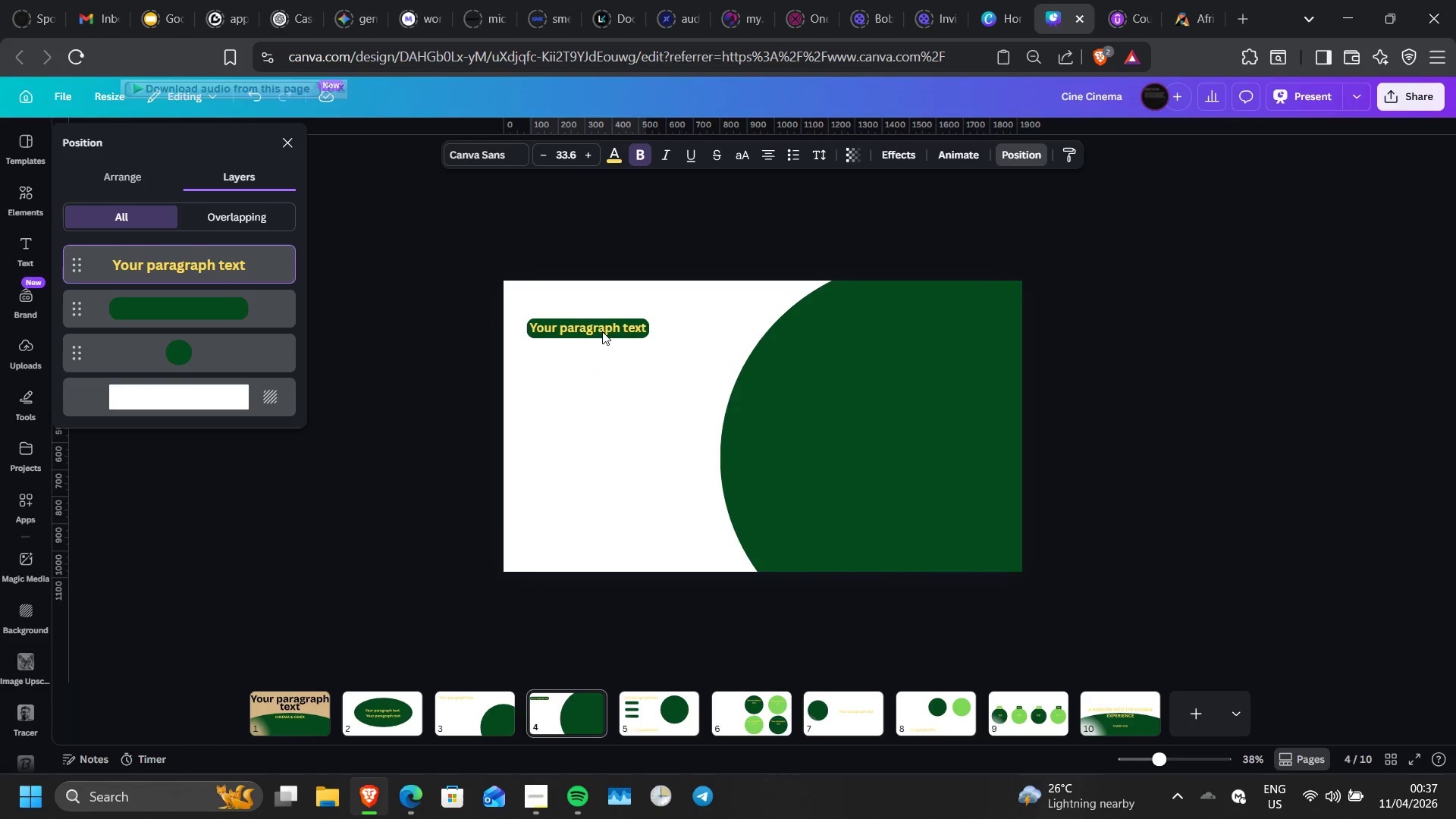 
key(ArrowDown)
 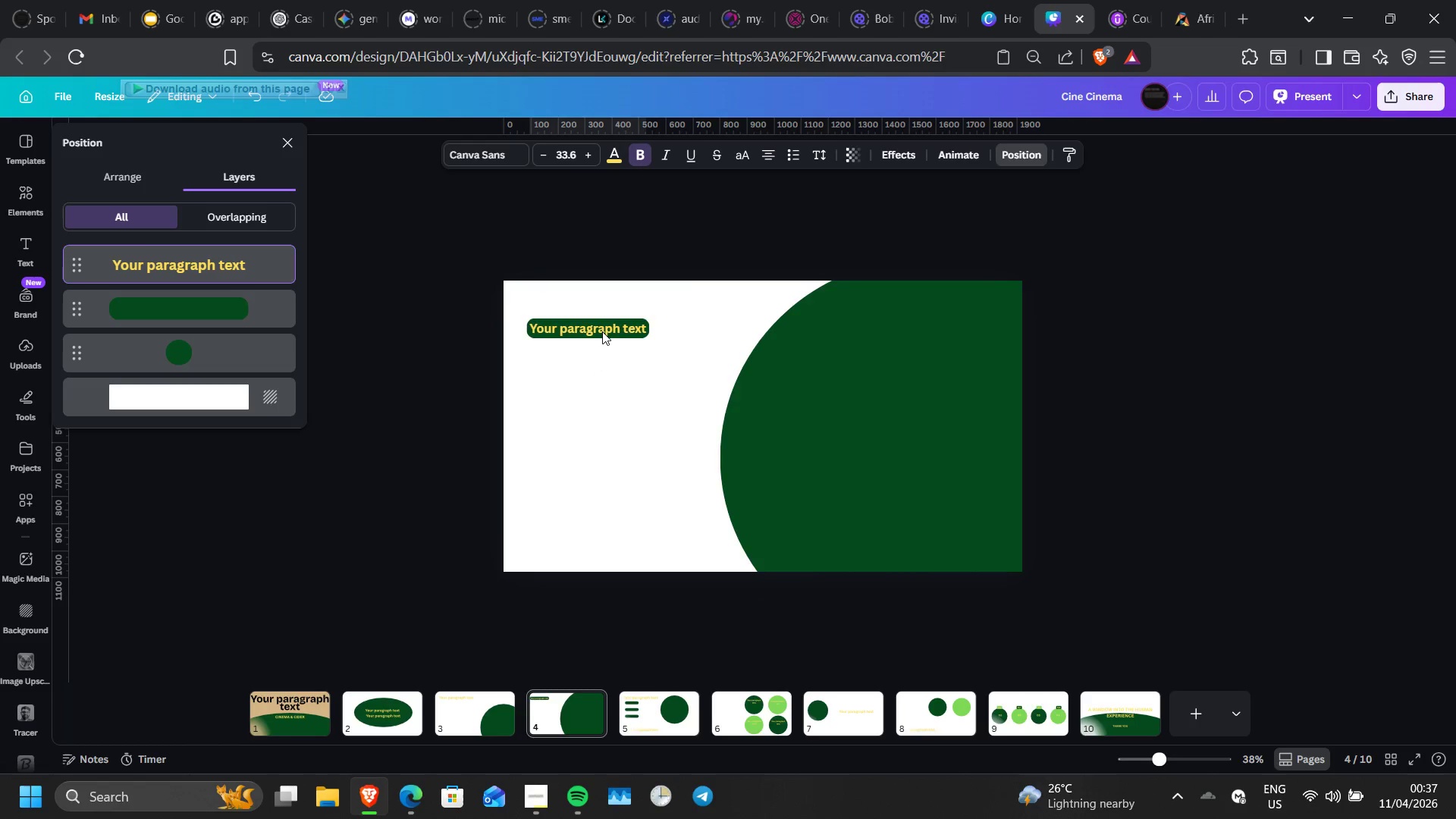 
key(ArrowUp)
 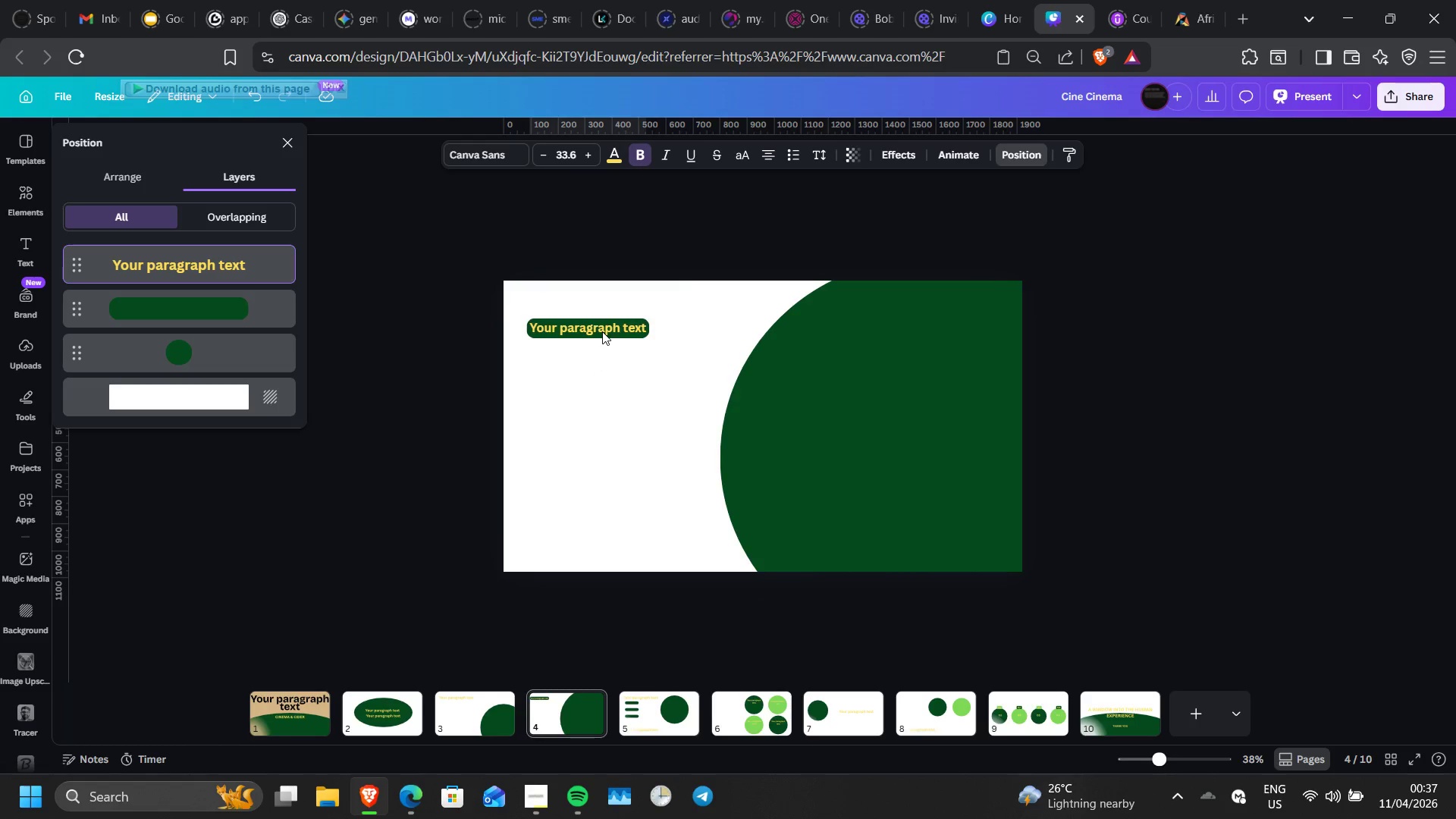 
key(ArrowRight)
 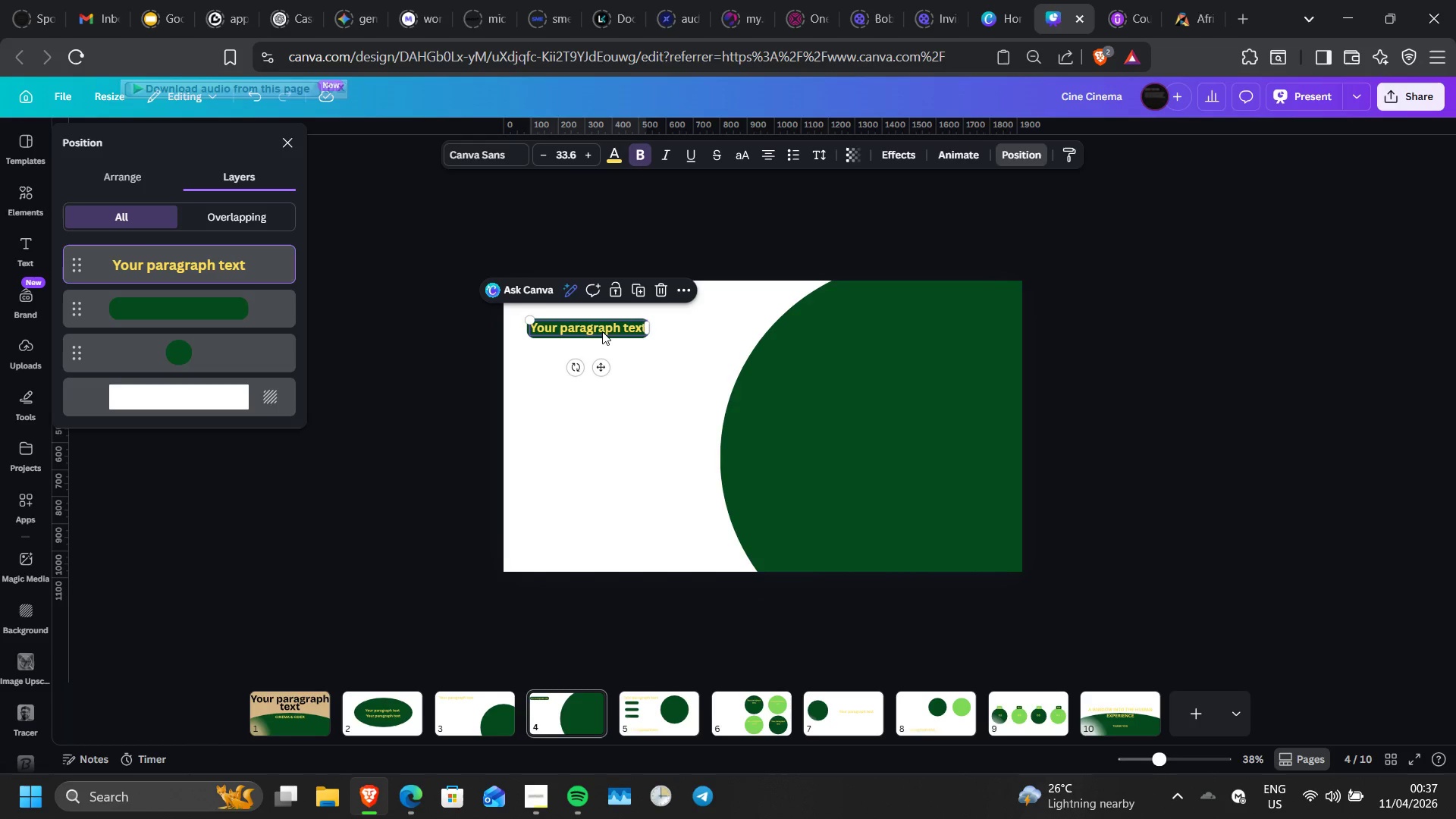 
key(ArrowLeft)
 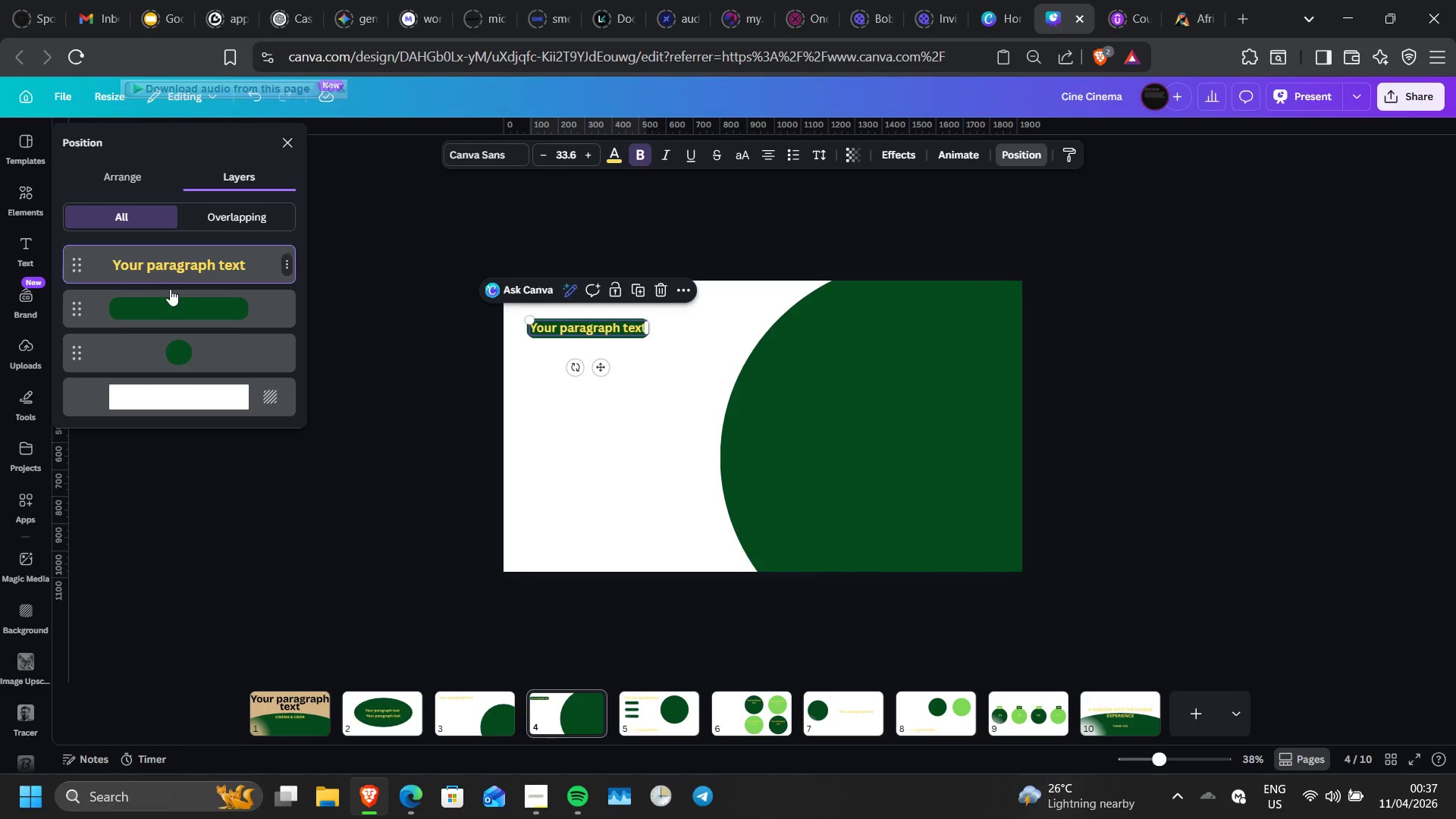 
left_click([193, 308])
 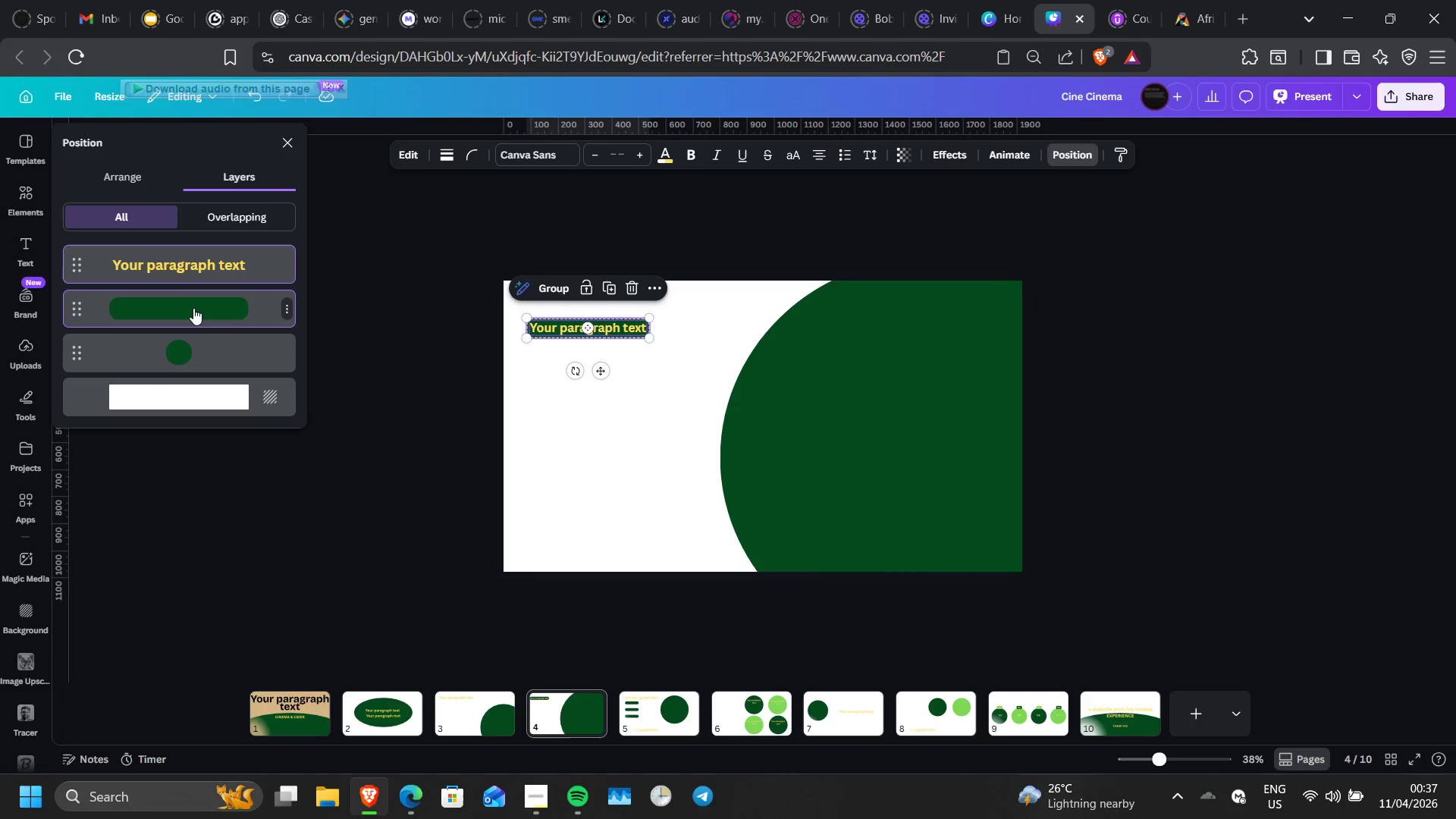 
hold_key(key=ShiftLeft, duration=0.61)
double_click([193, 308])
 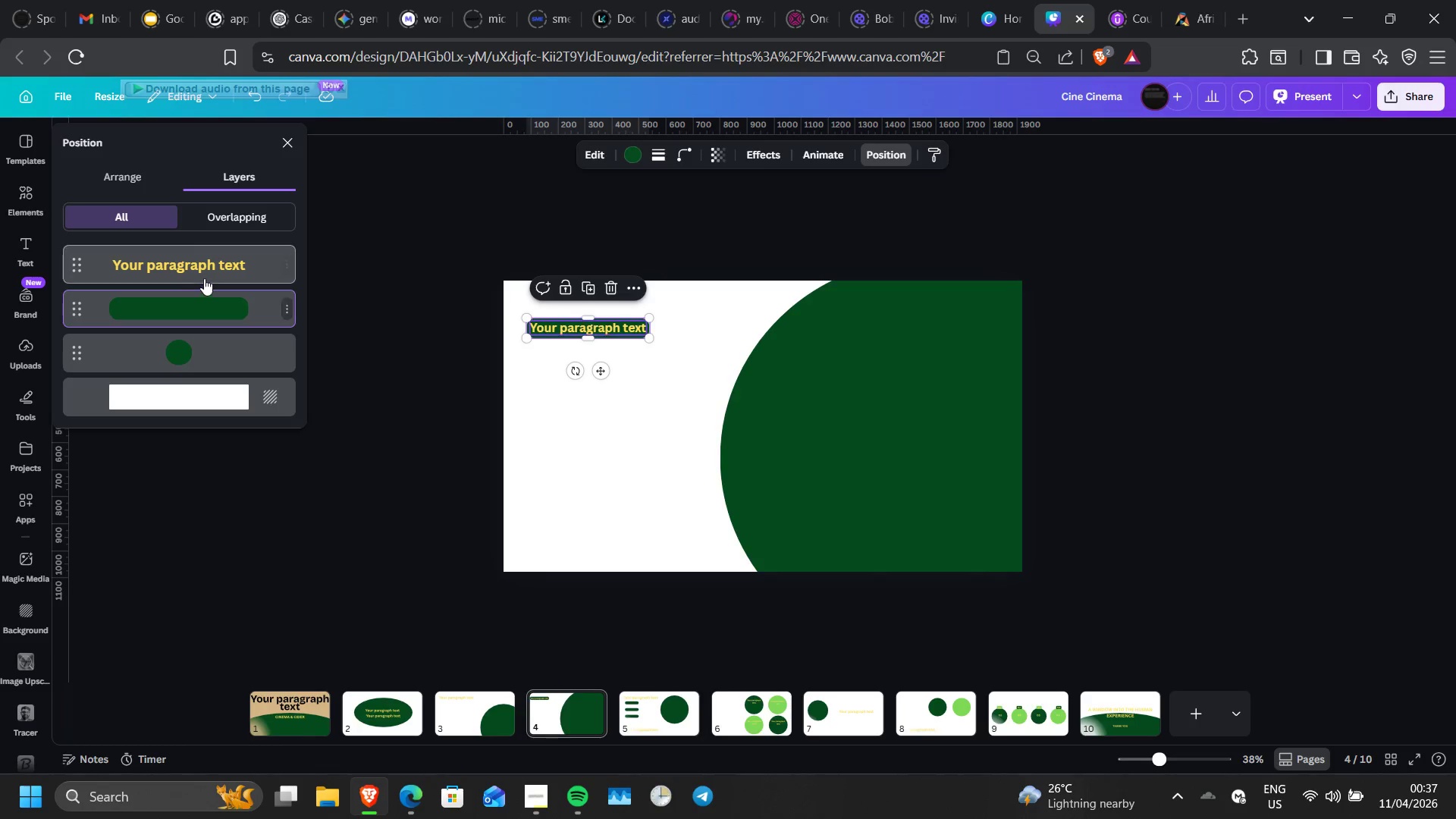 
left_click([205, 277])
 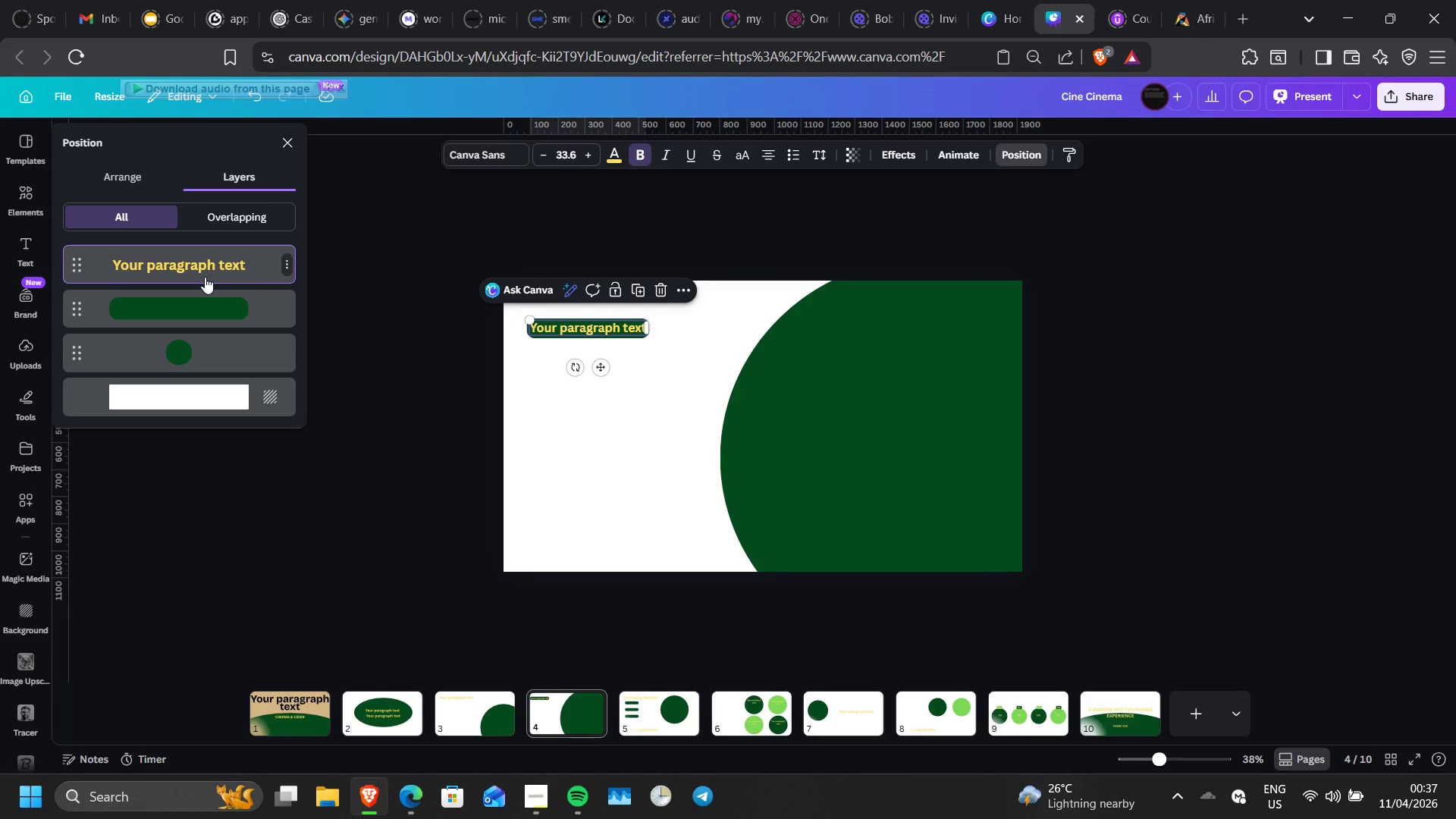 
left_click([205, 277])
 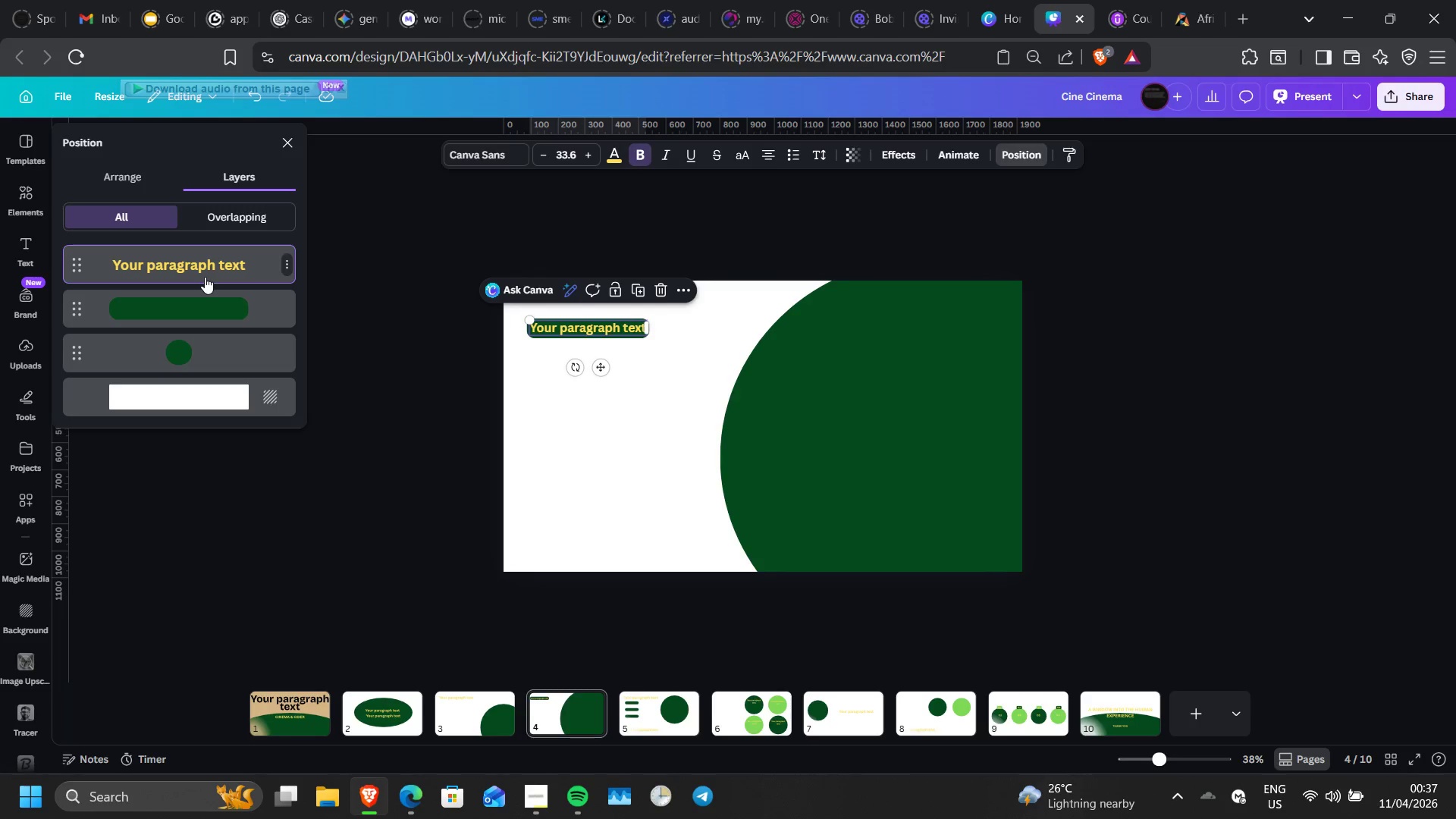 
hold_key(key=ShiftLeft, duration=1.5)
left_click([204, 303])
 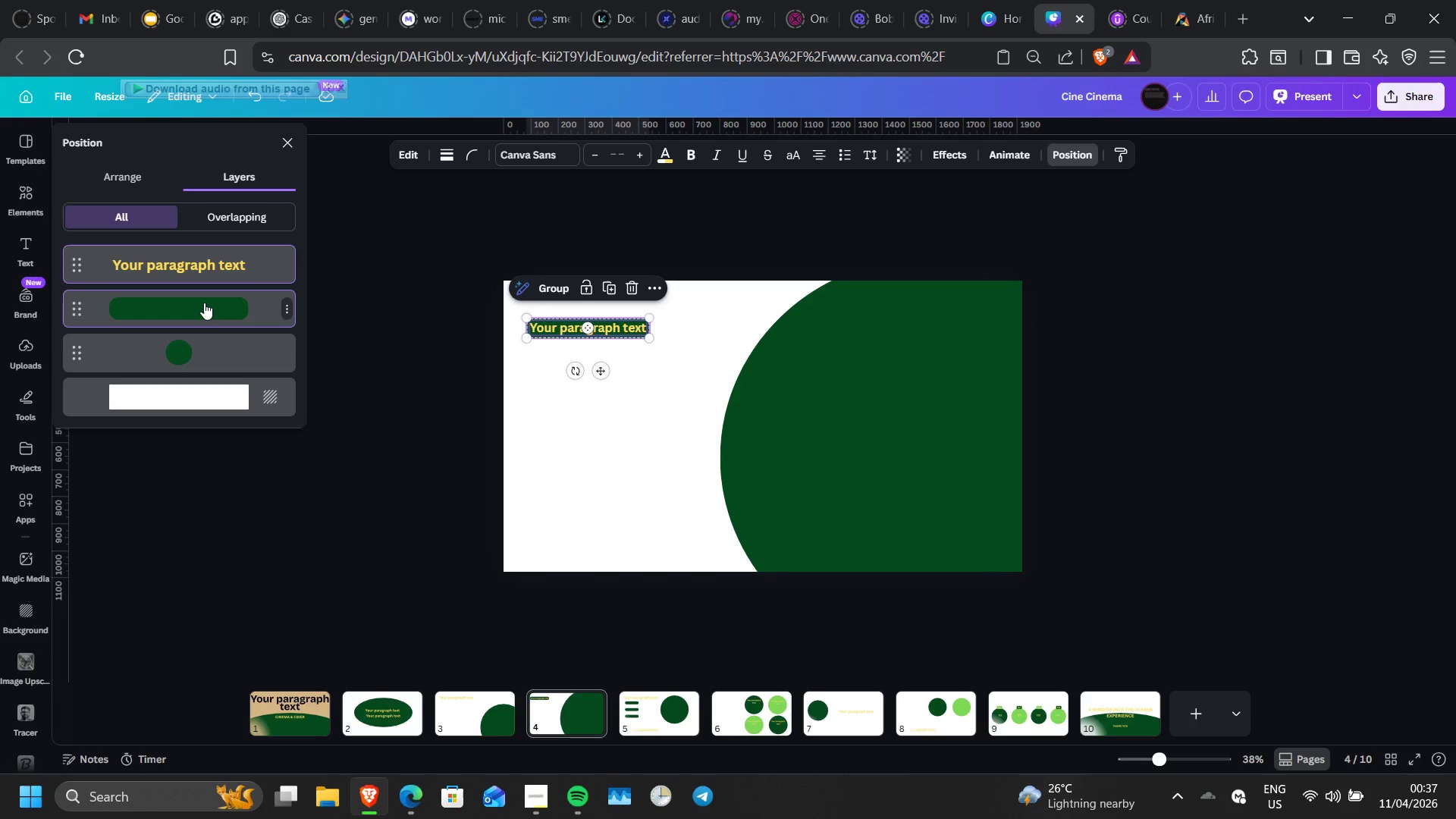 
hold_key(key=ShiftLeft, duration=0.31)
 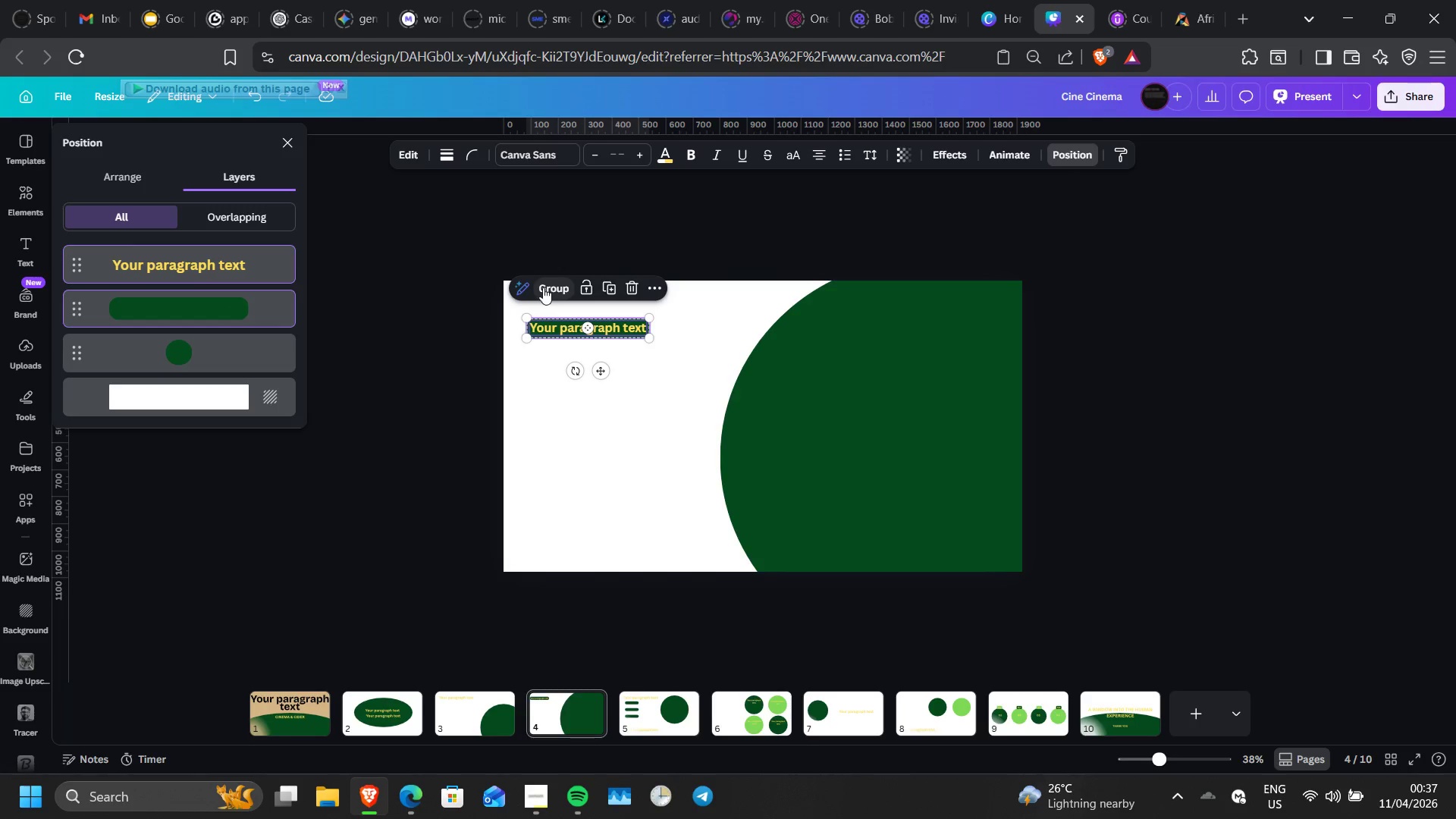 
left_click([543, 288])
 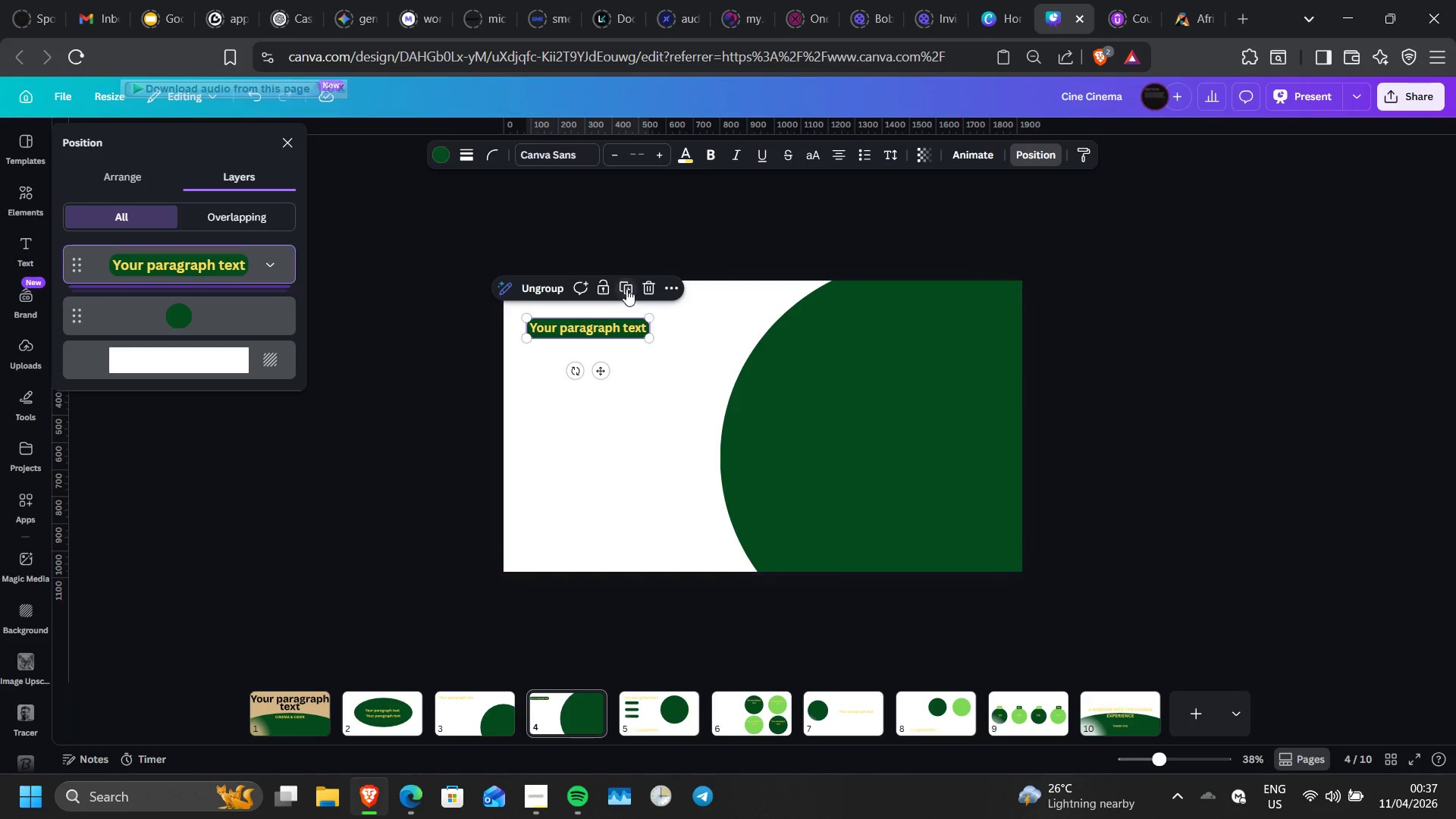 
left_click([626, 287])
 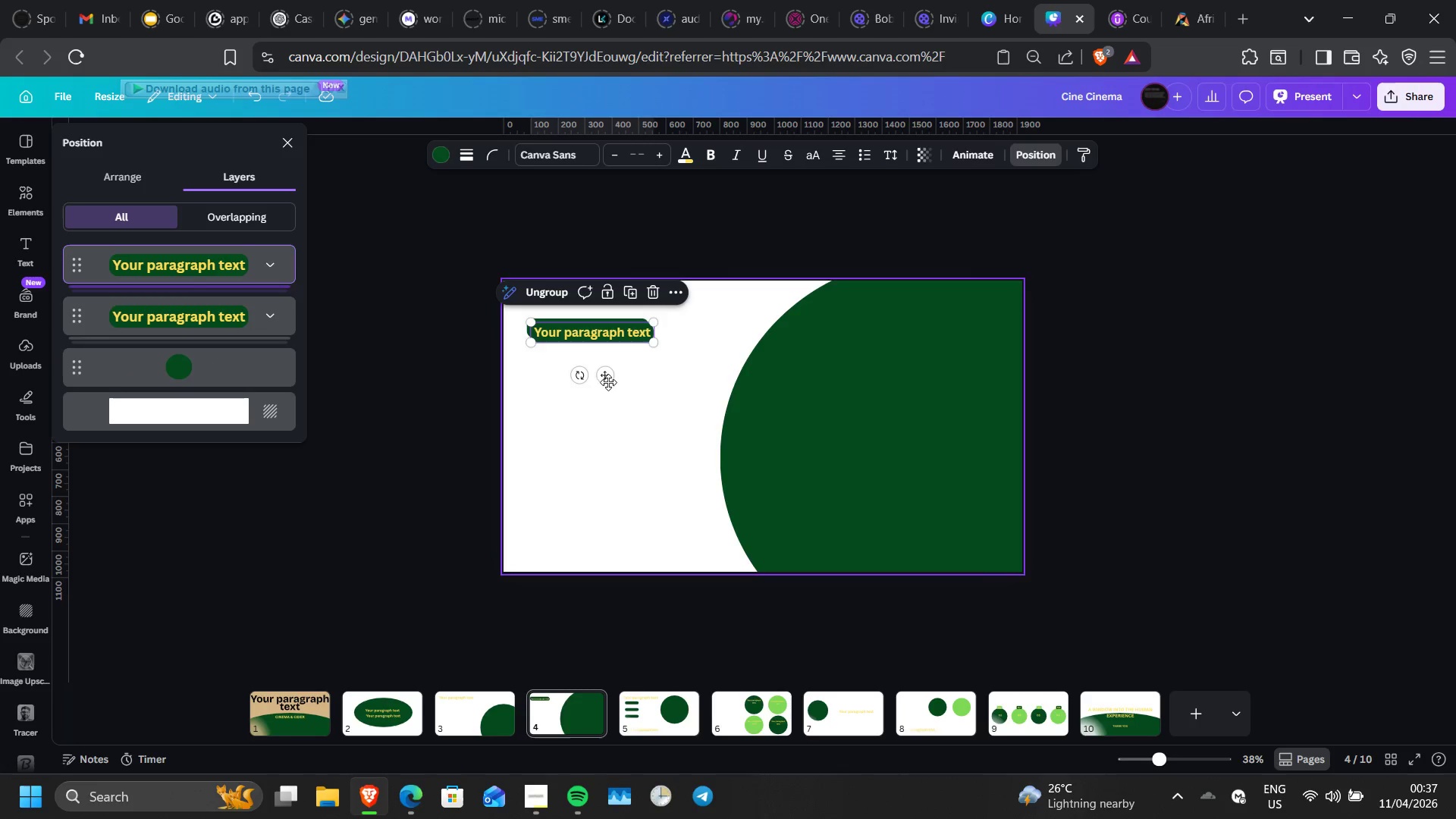 
left_click_drag(start_coordinate=[607, 382], to_coordinate=[602, 491])
 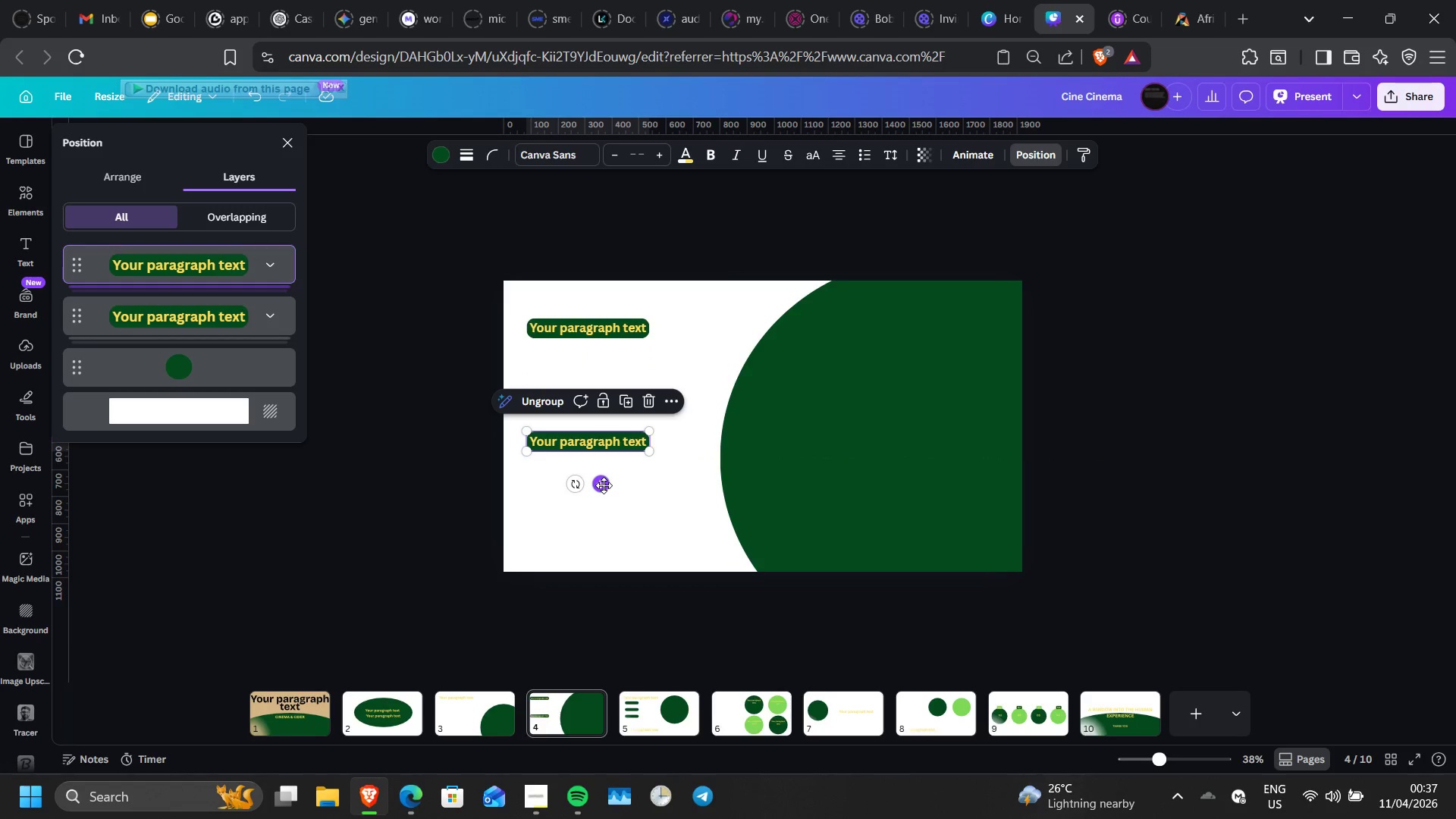 
wait(6.5)
 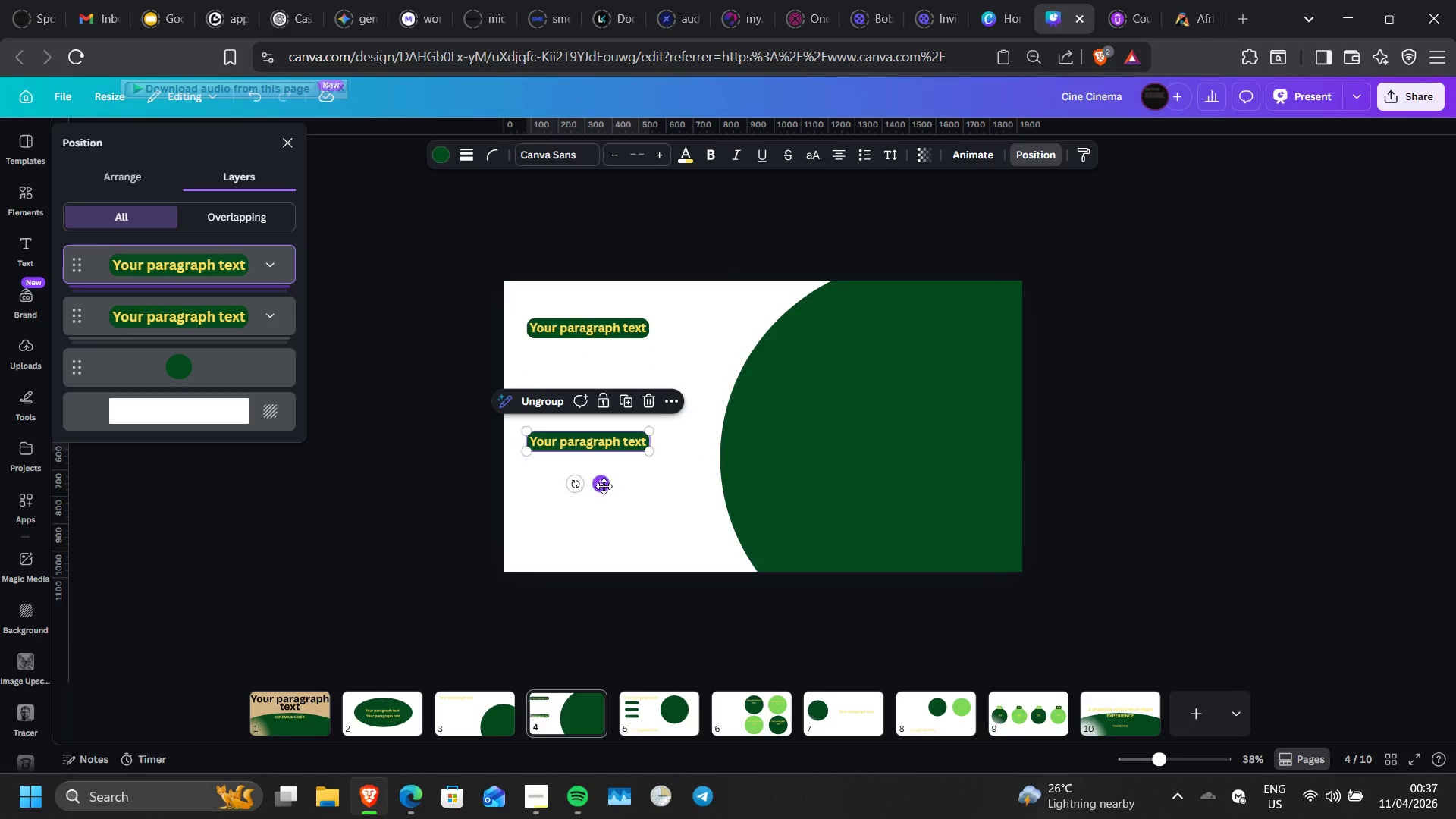 
left_click_drag(start_coordinate=[847, 471], to_coordinate=[882, 468])
 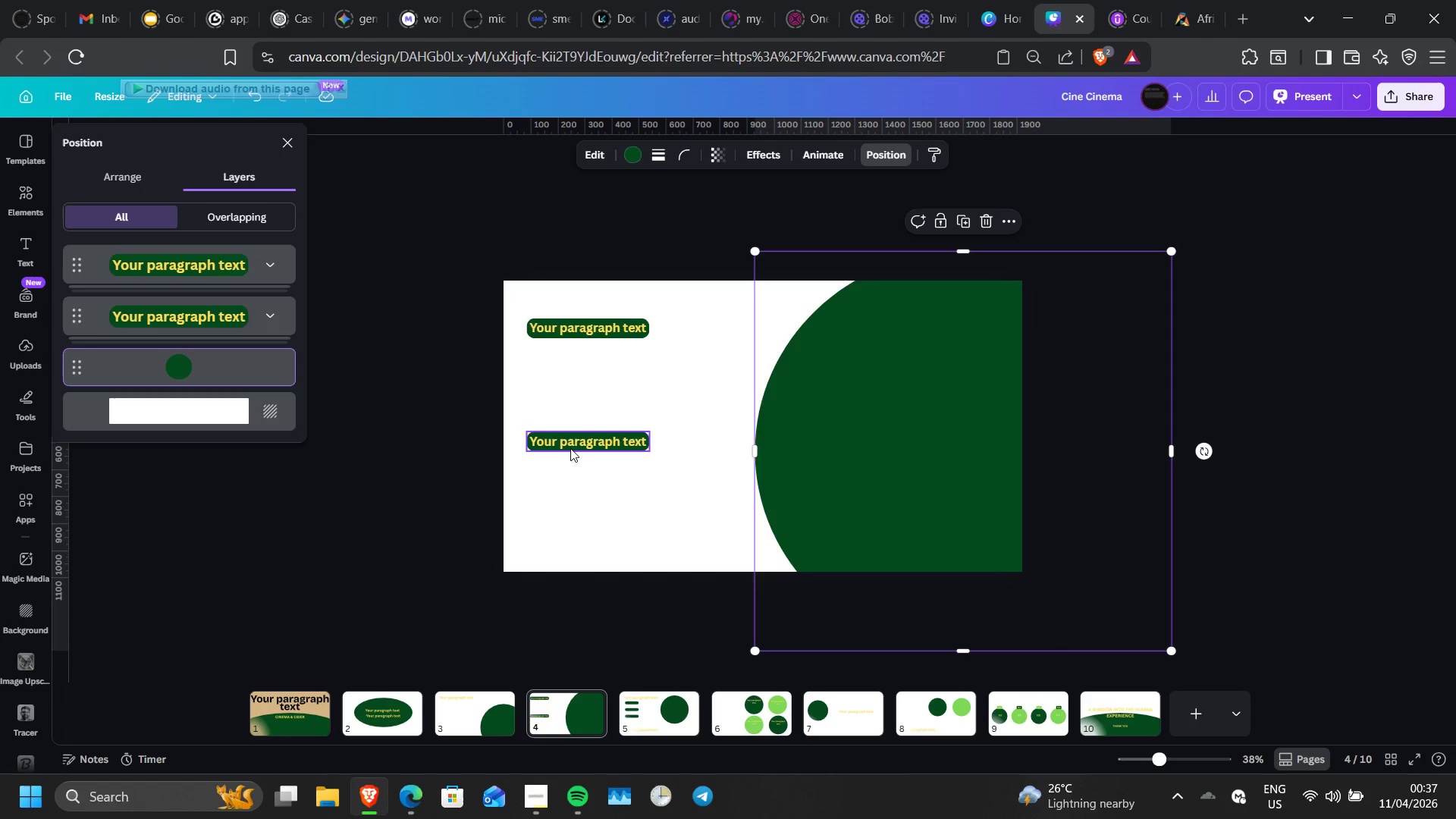 
left_click_drag(start_coordinate=[564, 441], to_coordinate=[566, 416])
 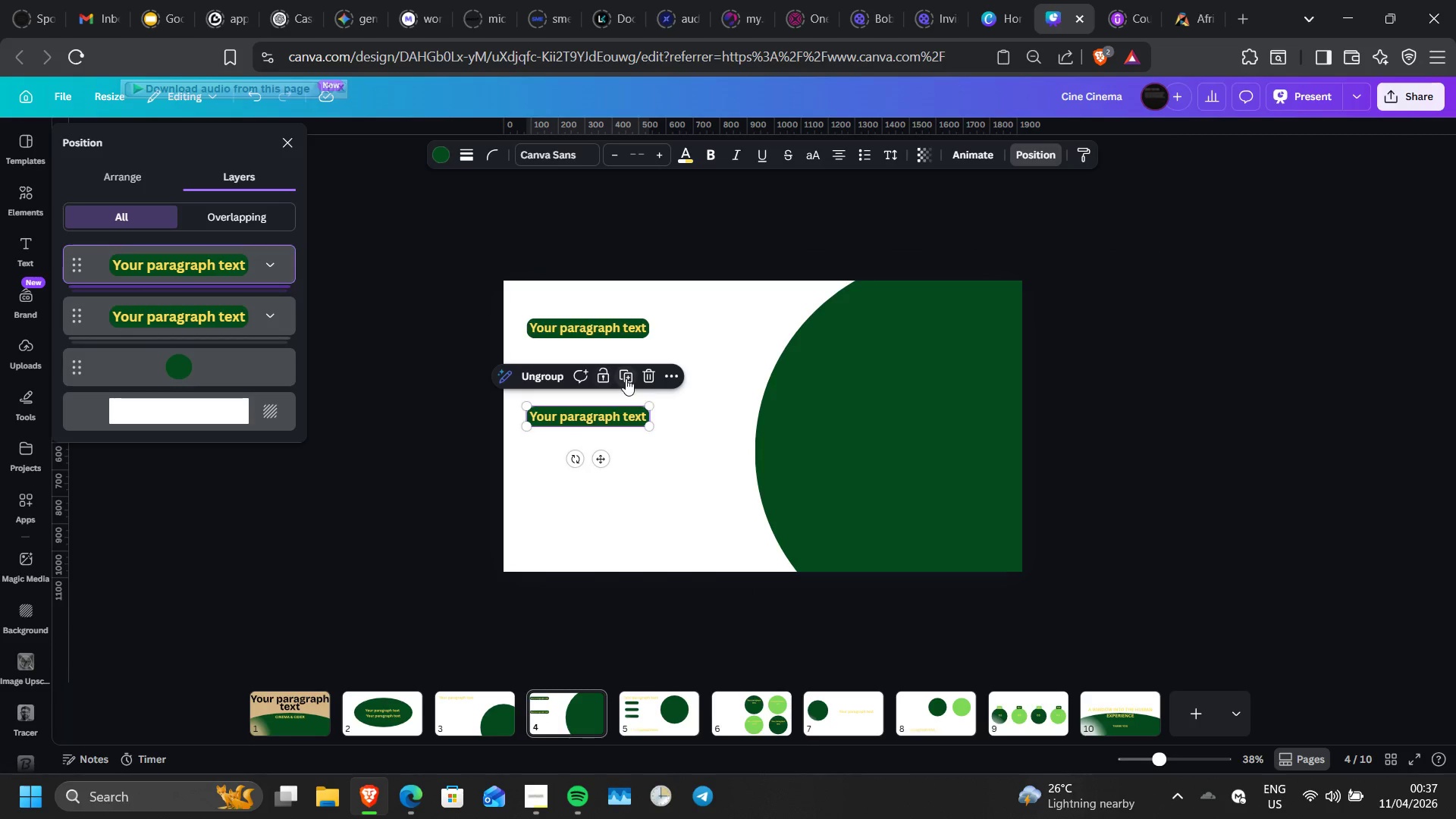 
left_click([626, 378])
 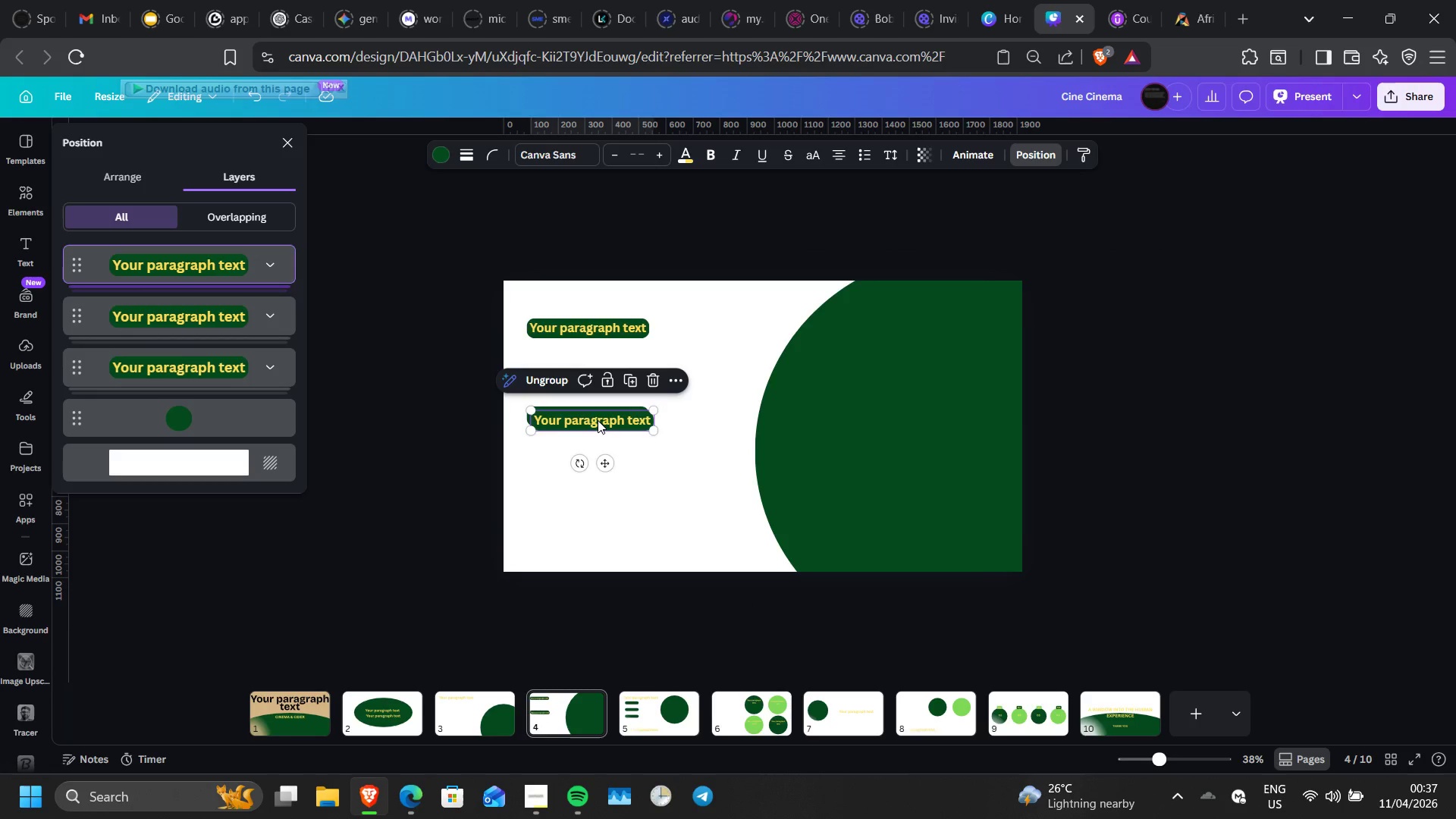 
left_click_drag(start_coordinate=[598, 420], to_coordinate=[591, 496])
 